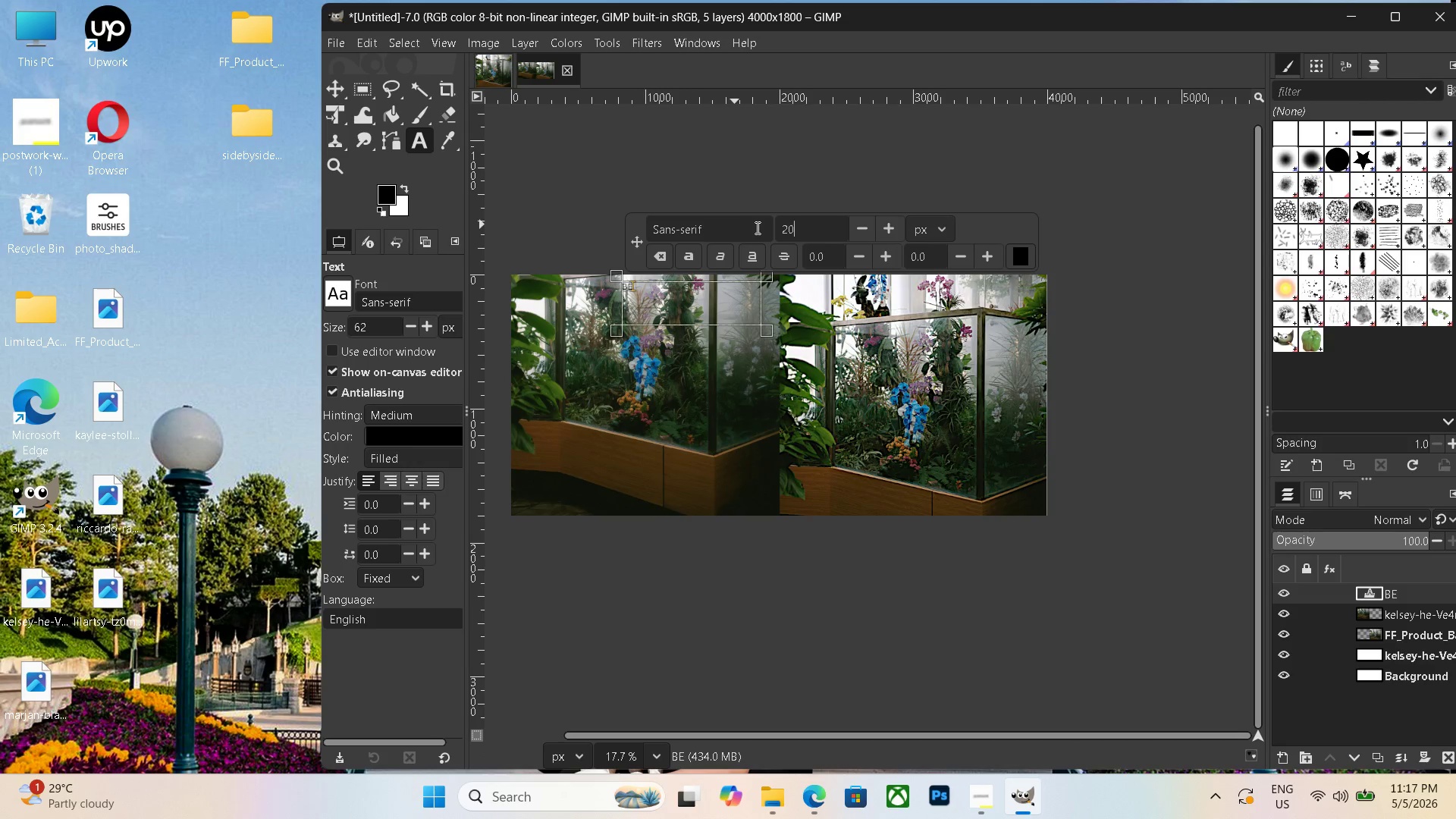 
key(Numpad0)
 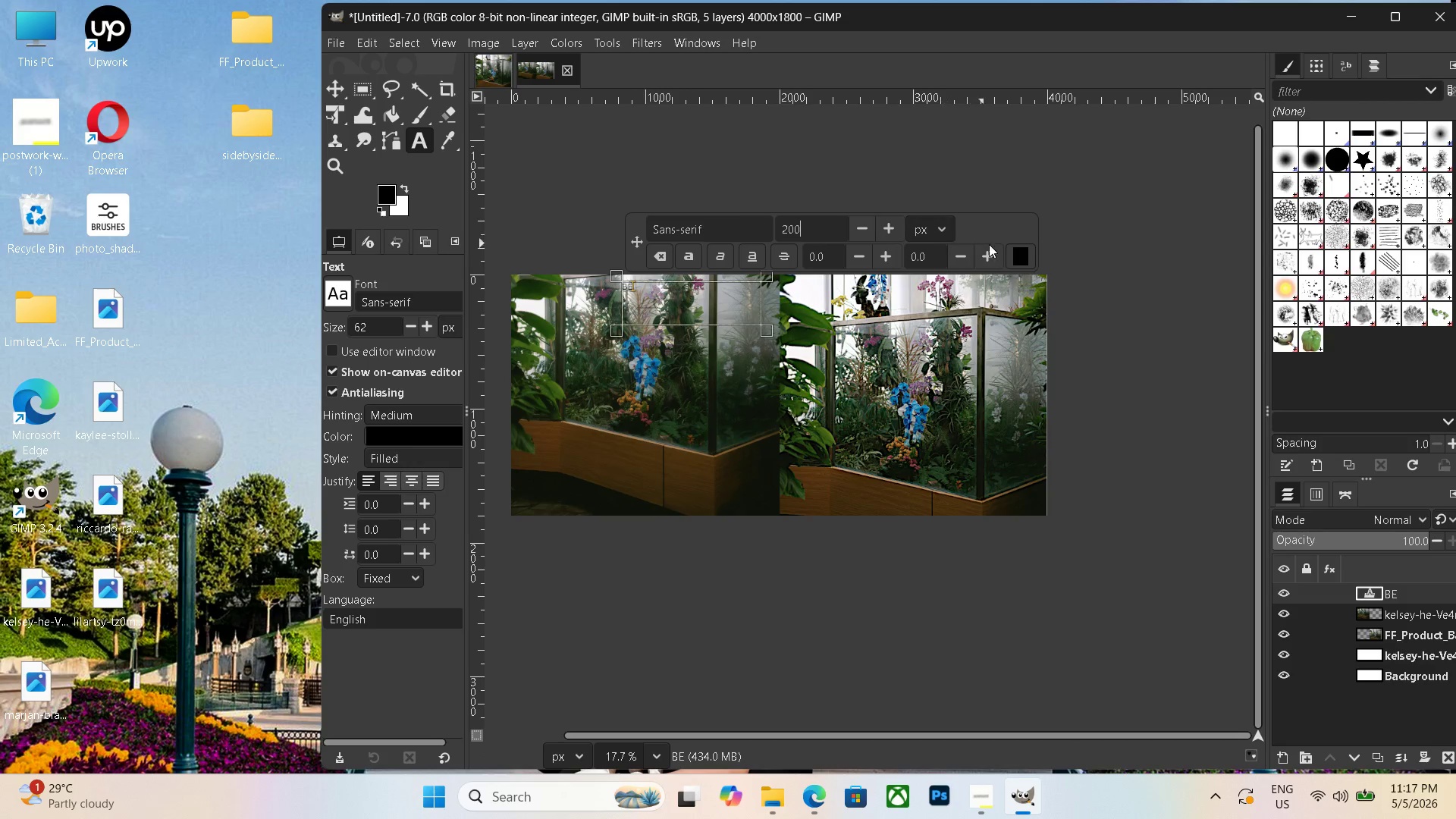 
left_click([1017, 254])
 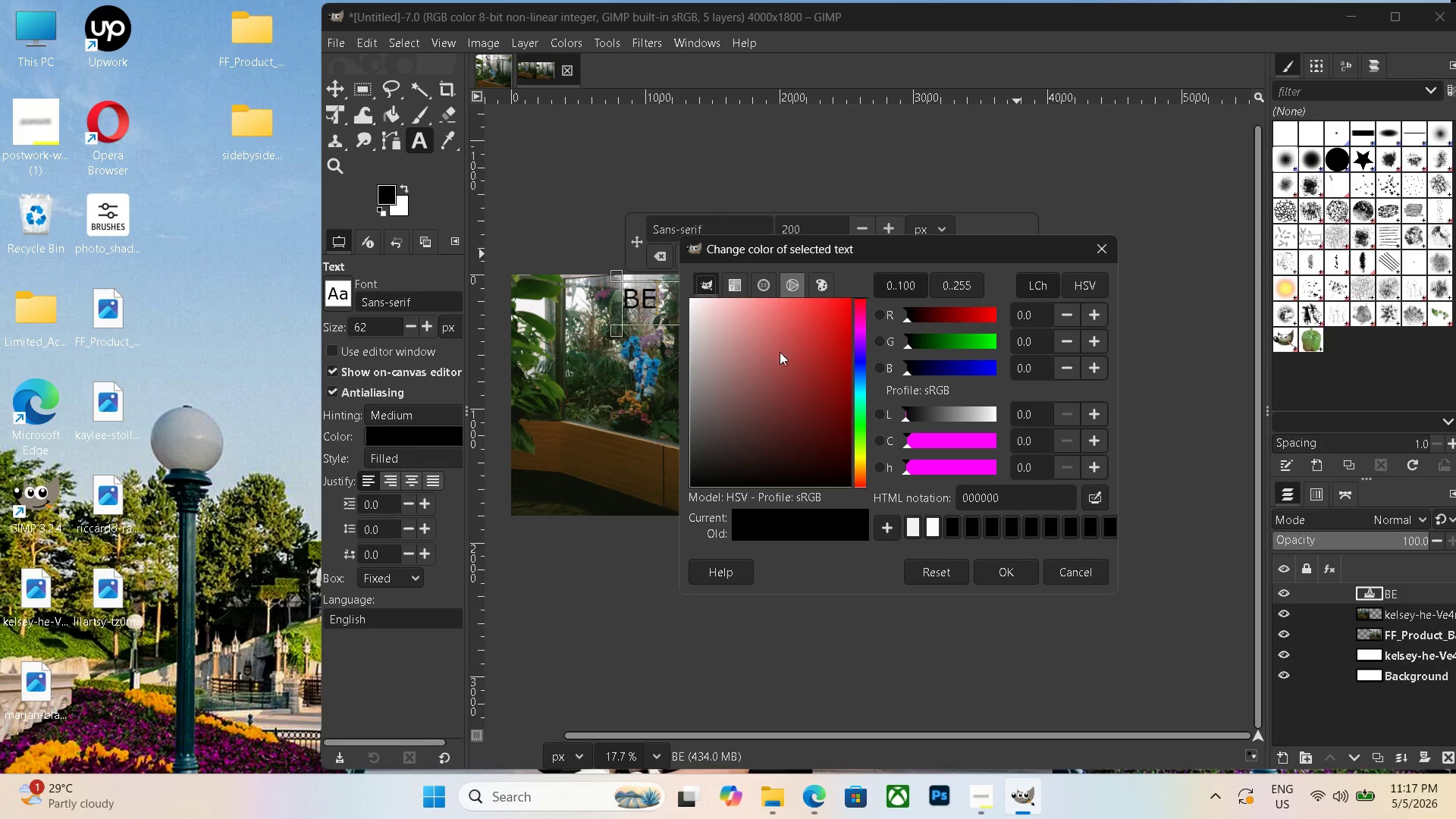 
left_click_drag(start_coordinate=[763, 335], to_coordinate=[619, 277])
 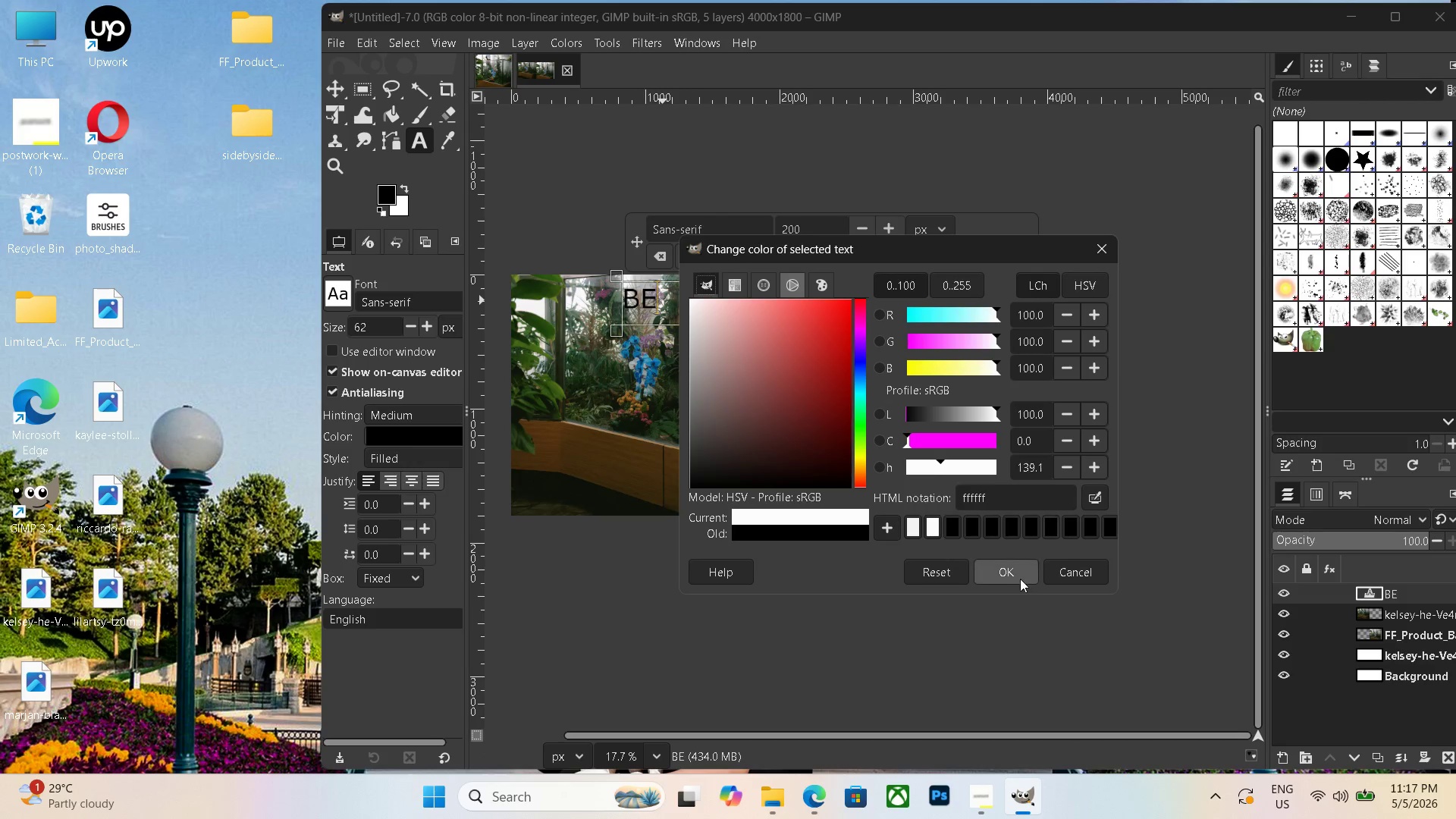 
left_click([1015, 577])
 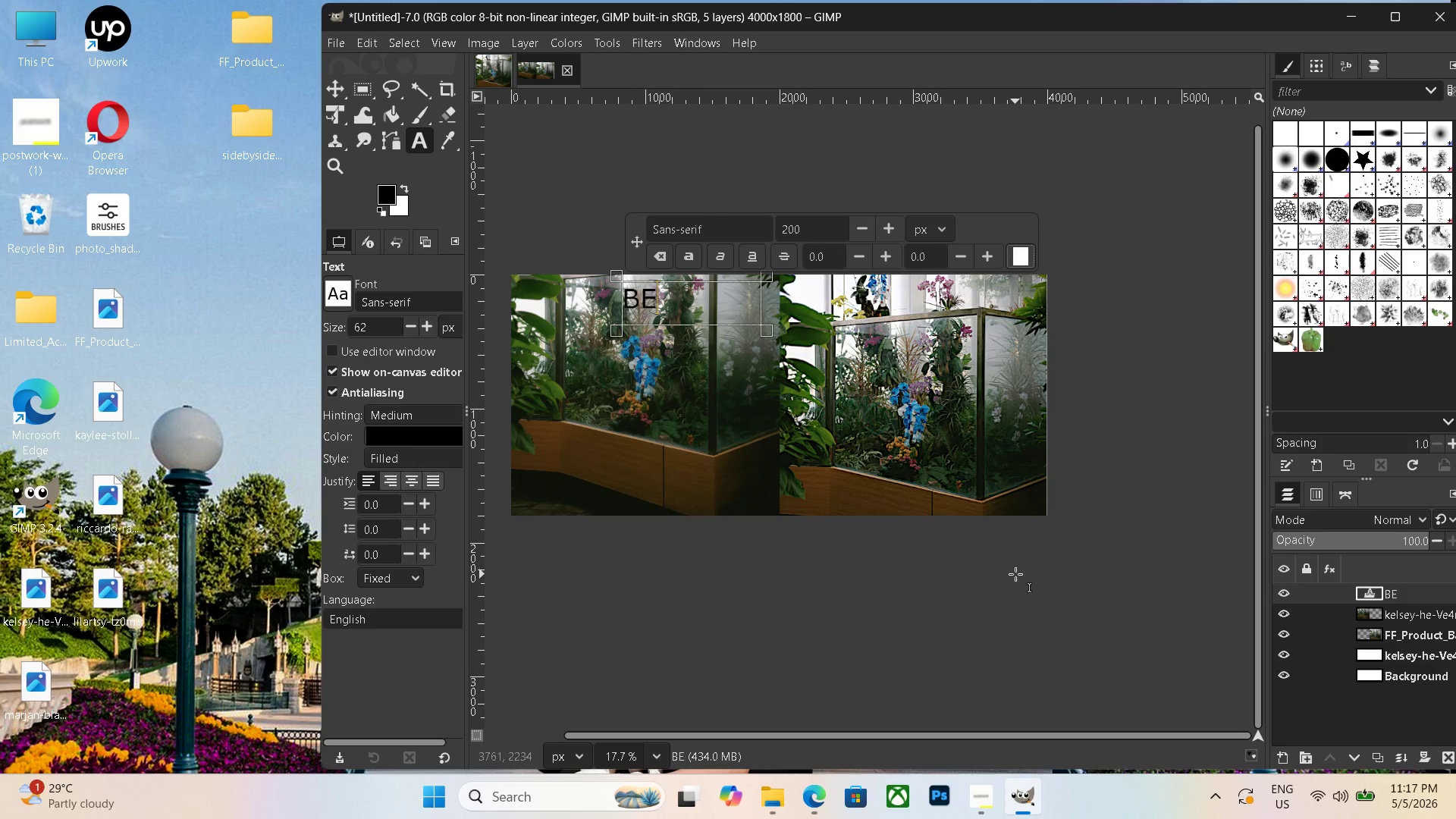 
key(Backspace)
 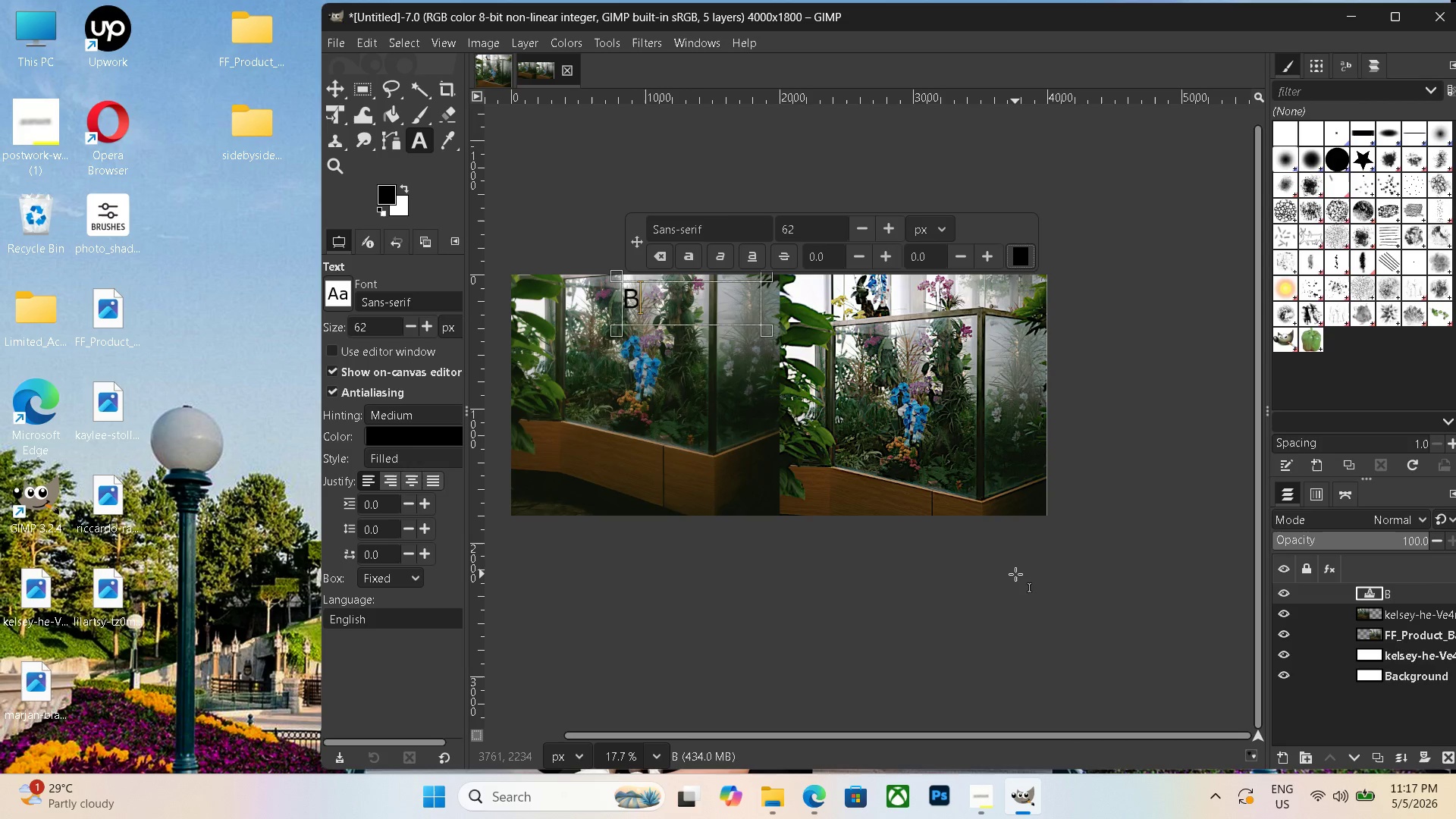 
key(Backspace)
 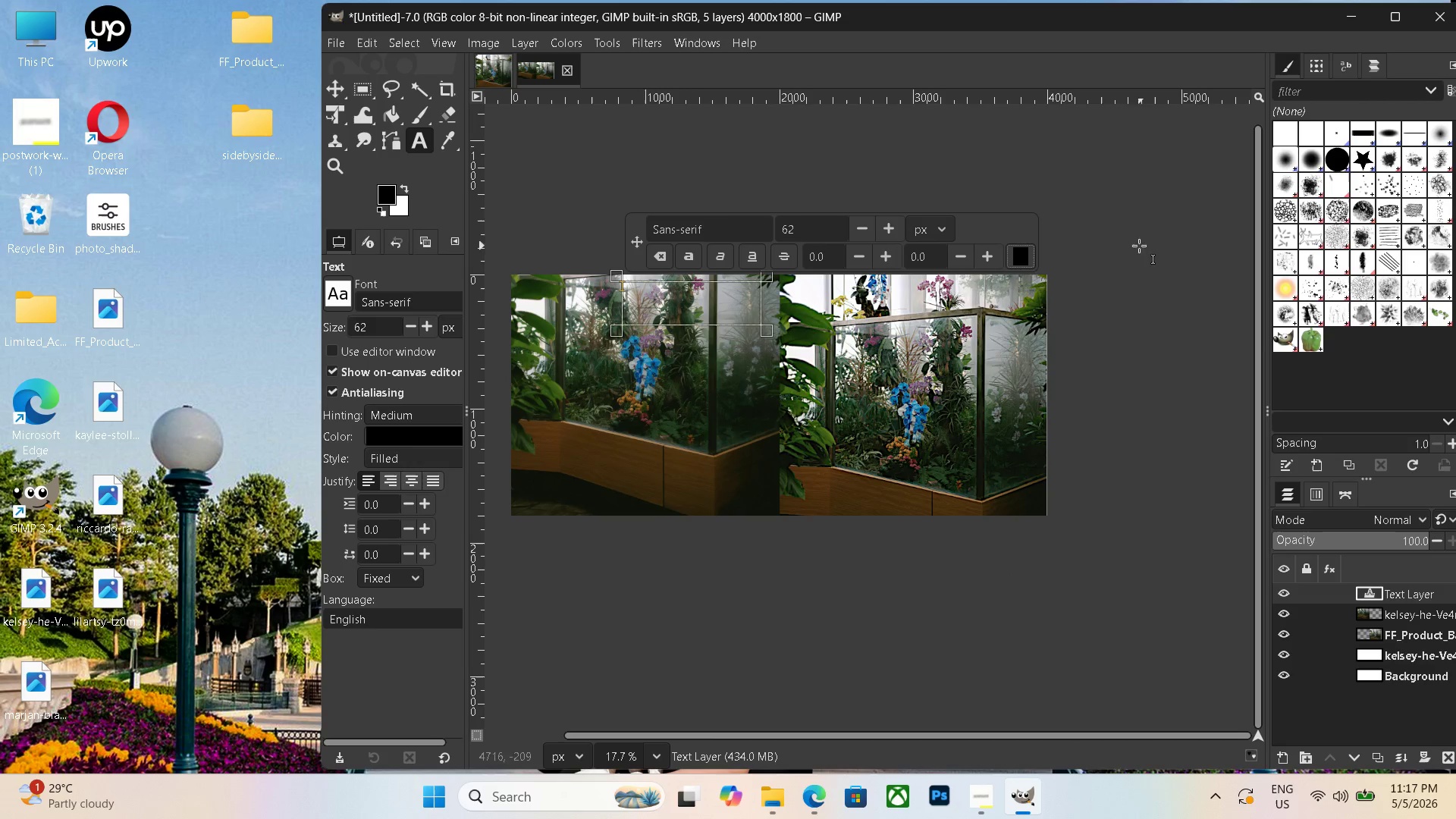 
left_click_drag(start_coordinate=[798, 226], to_coordinate=[765, 226])
 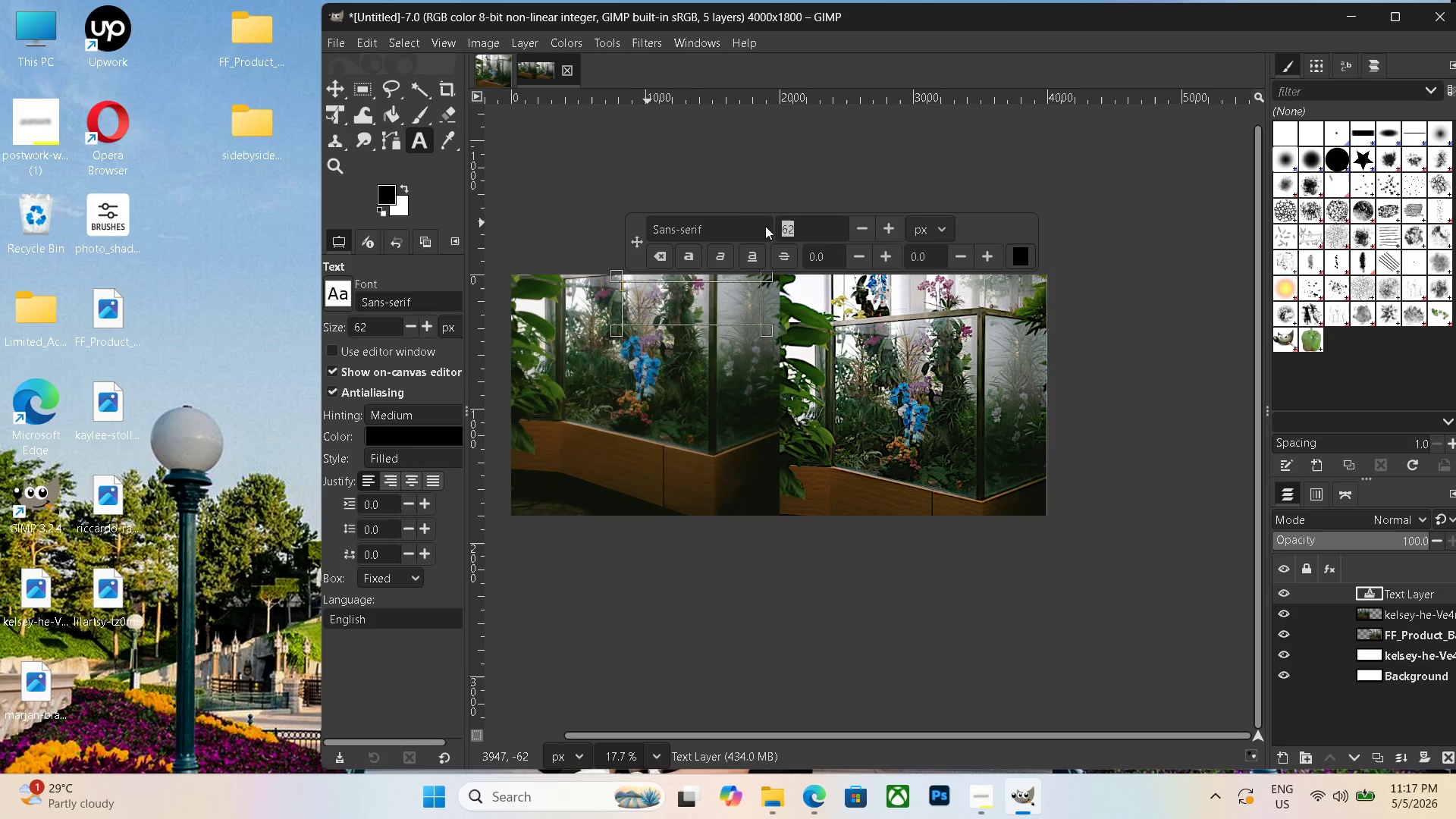 
key(Backspace)
 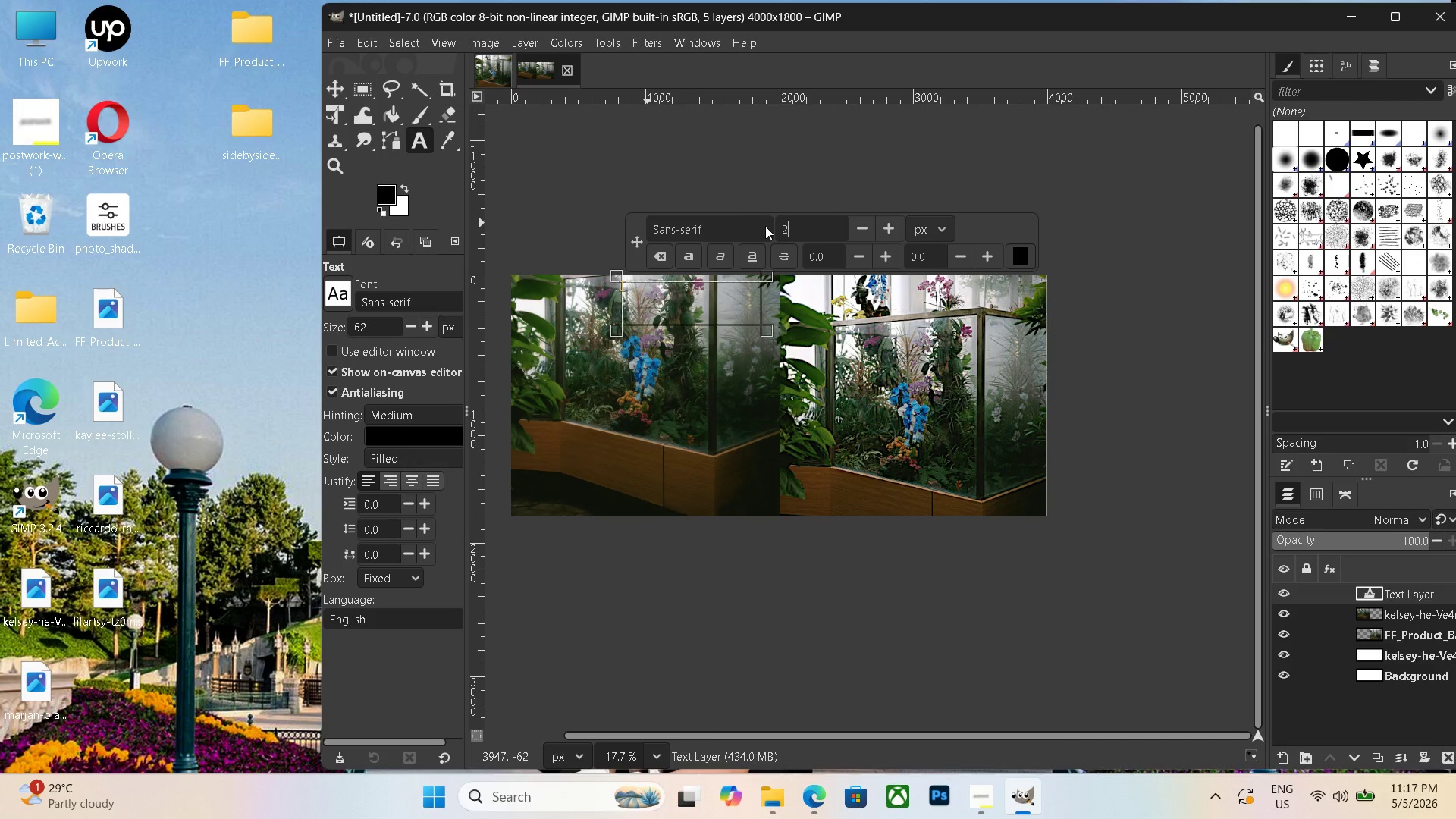 
key(Numpad2)
 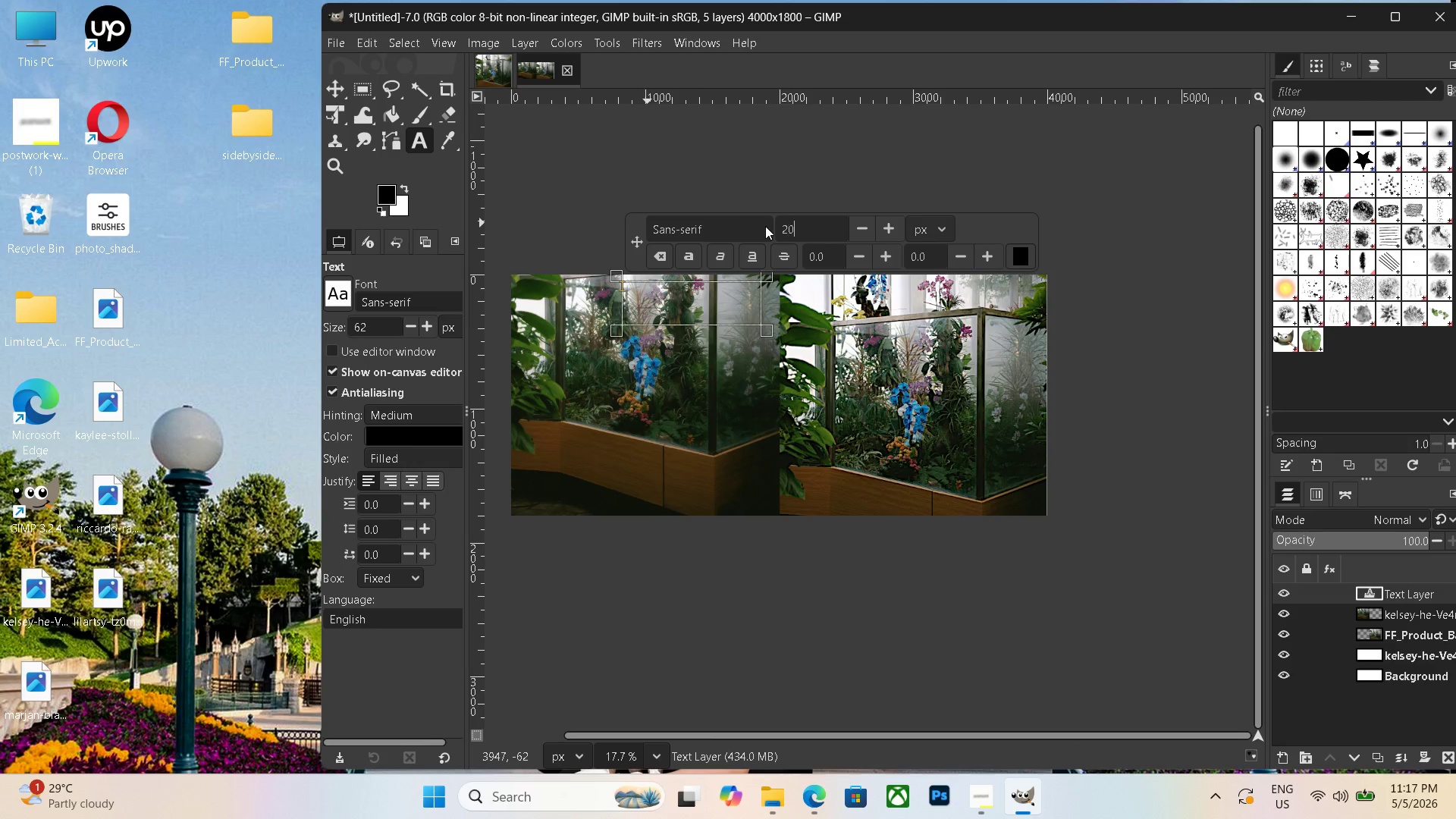 
key(Numpad0)
 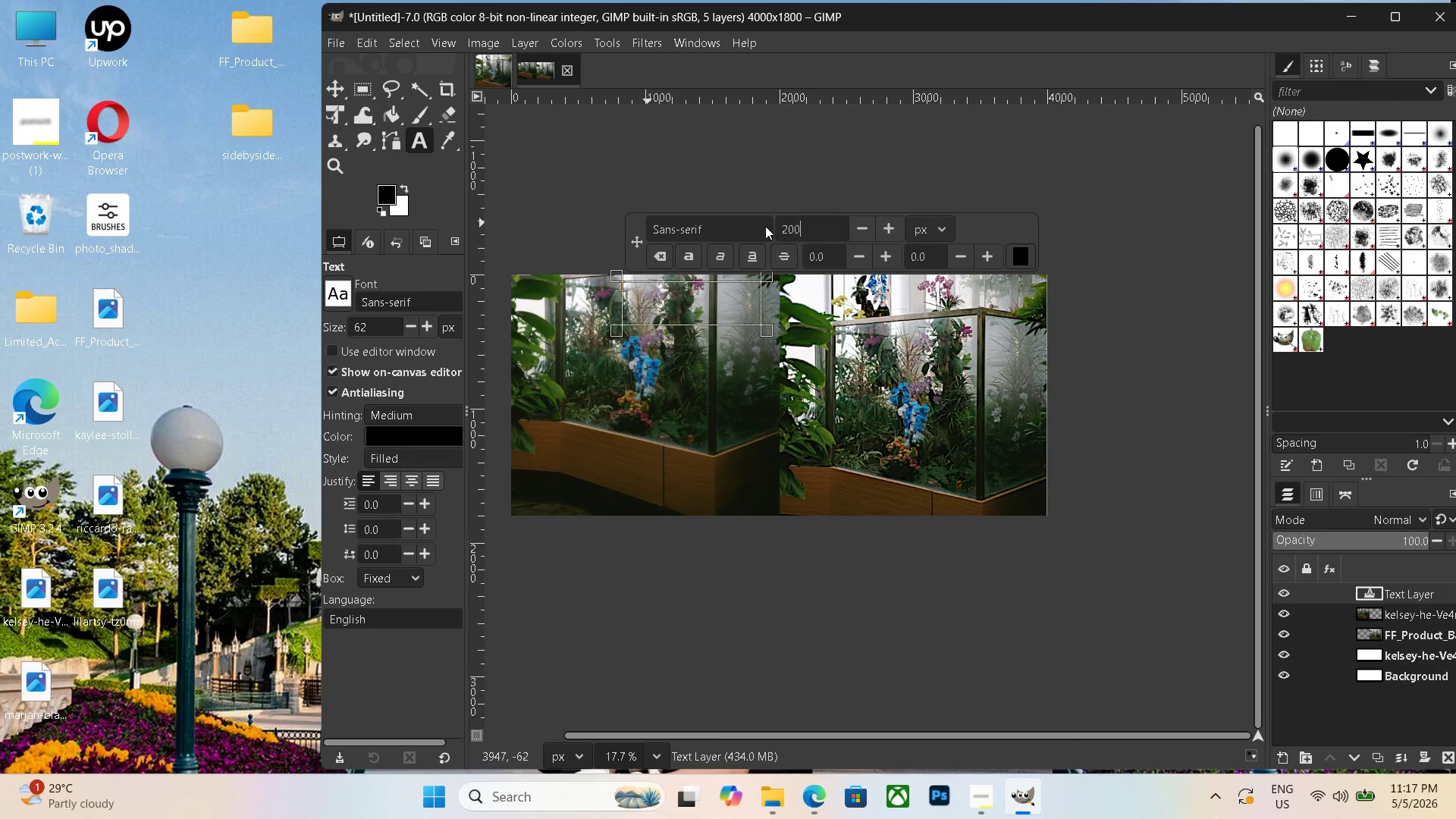 
key(Numpad0)
 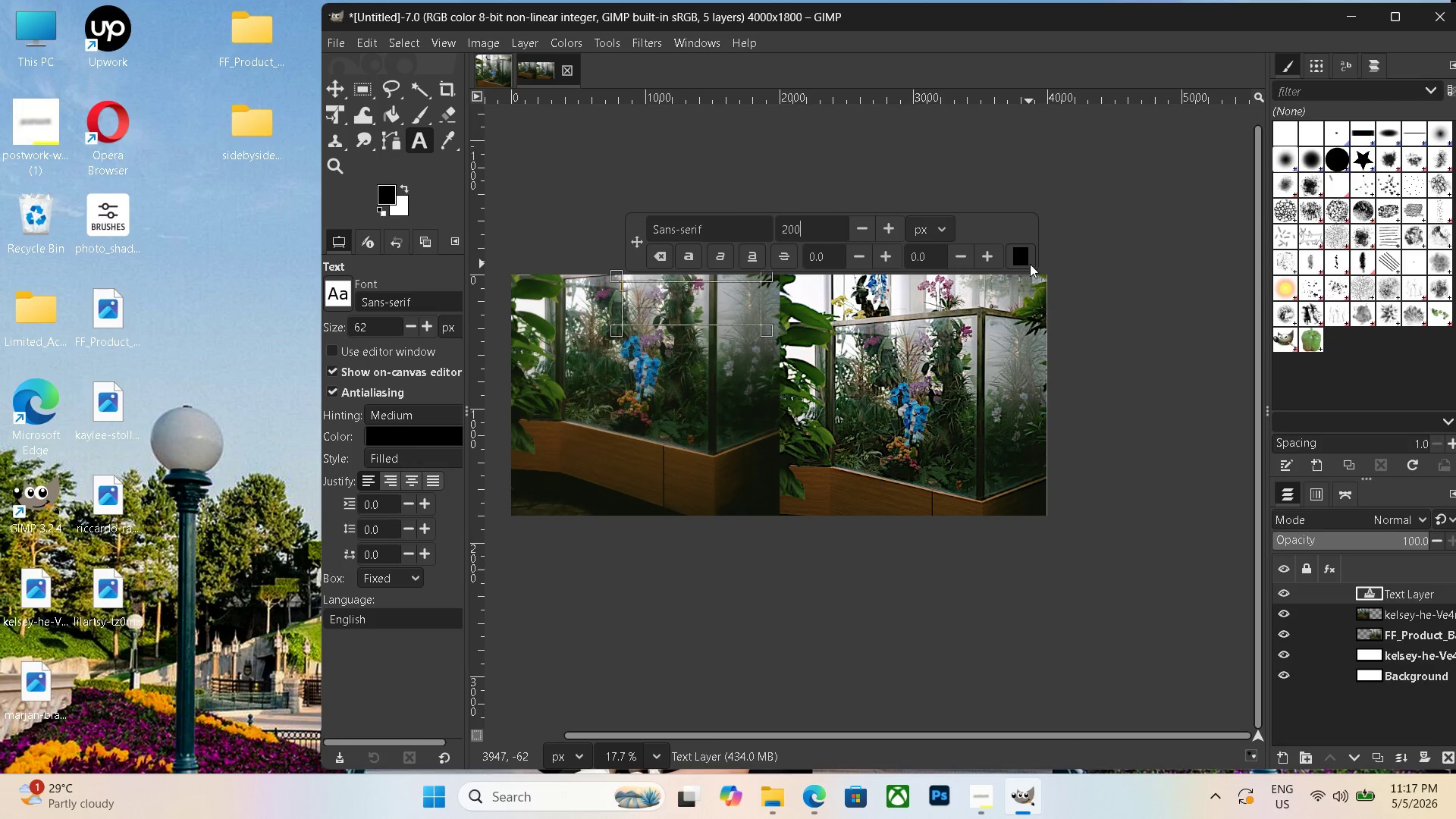 
left_click([1028, 262])
 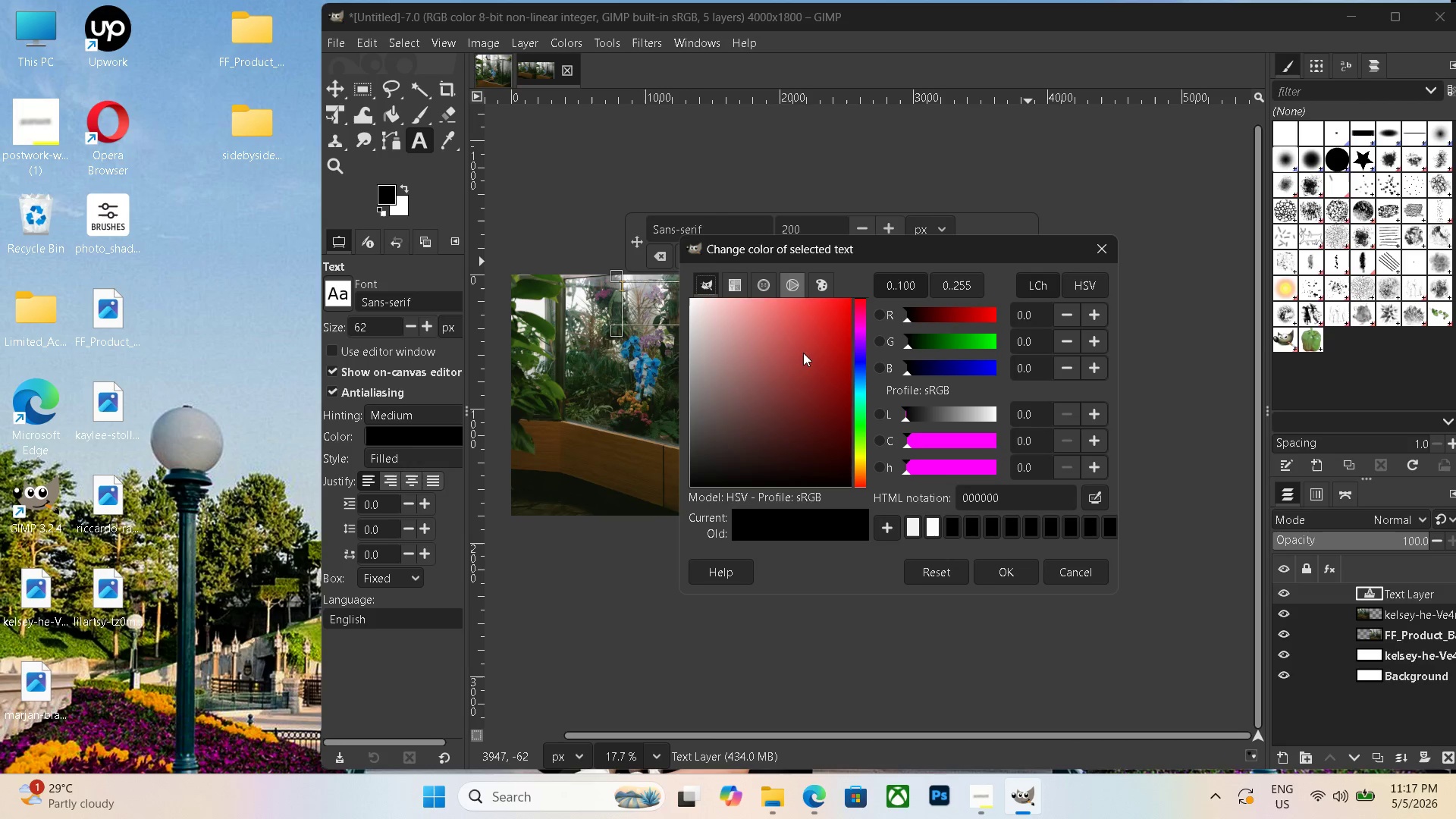 
left_click_drag(start_coordinate=[783, 340], to_coordinate=[554, 249])
 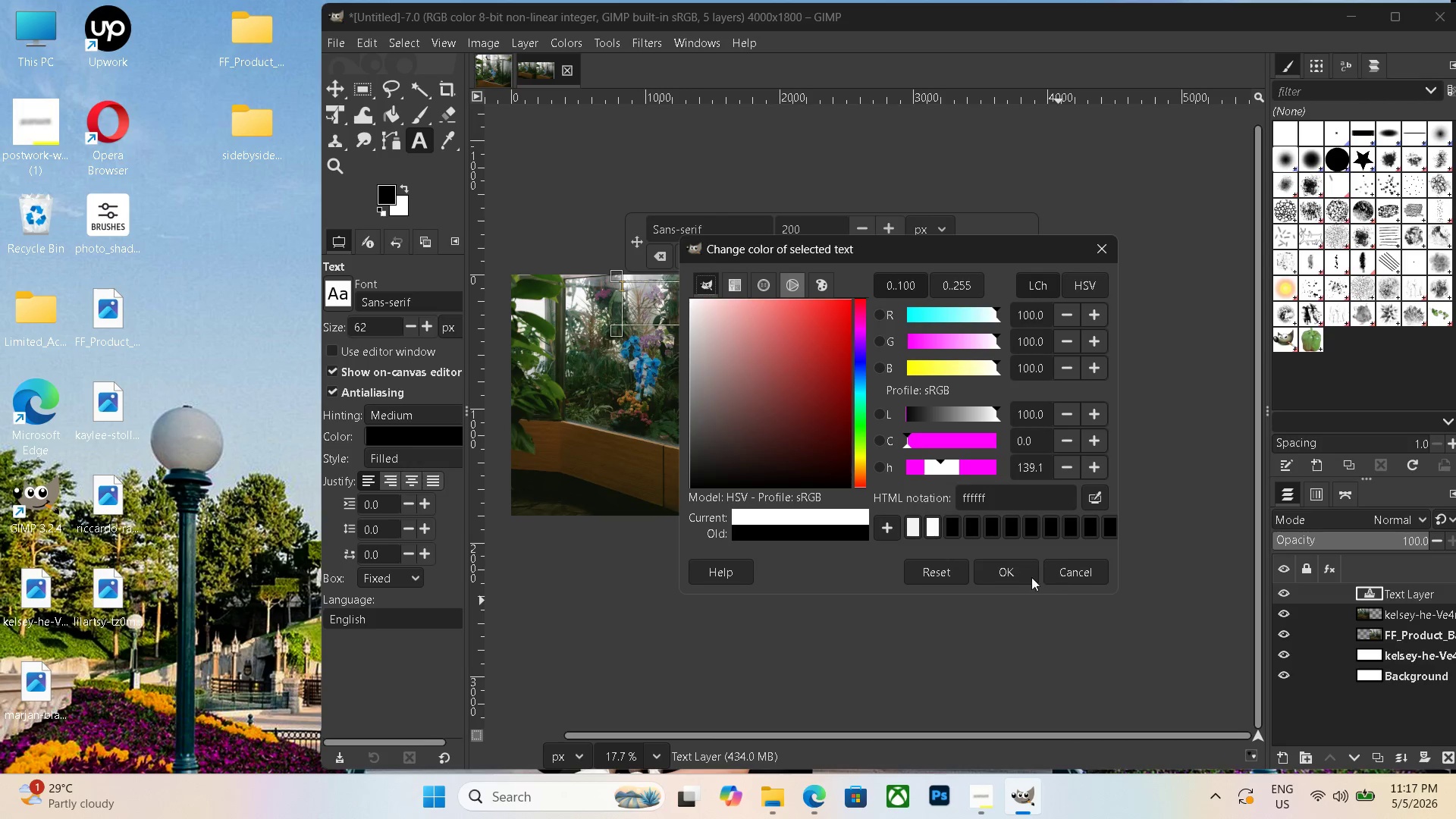 
left_click([1018, 570])
 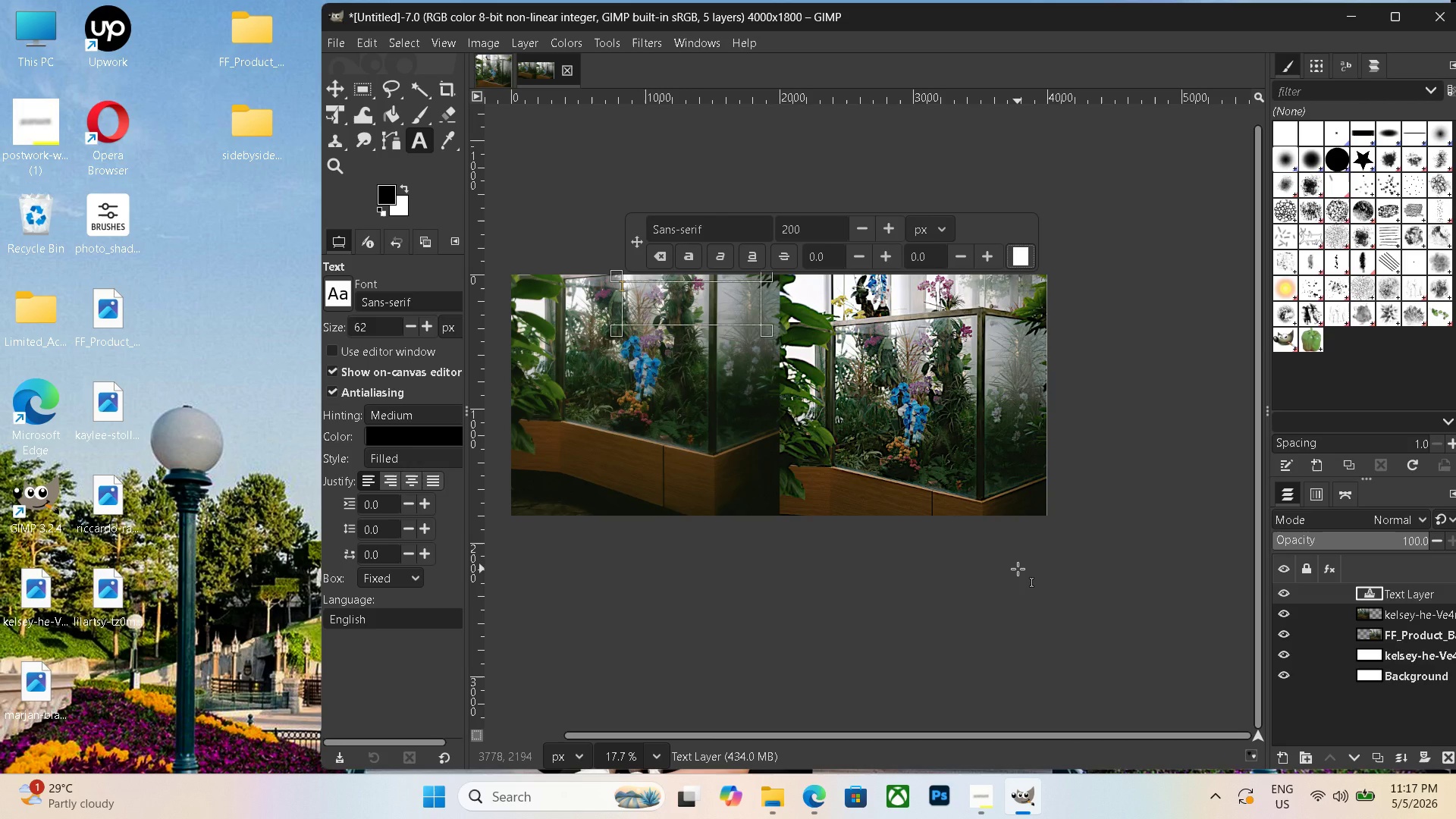 
type(BEFORE)
 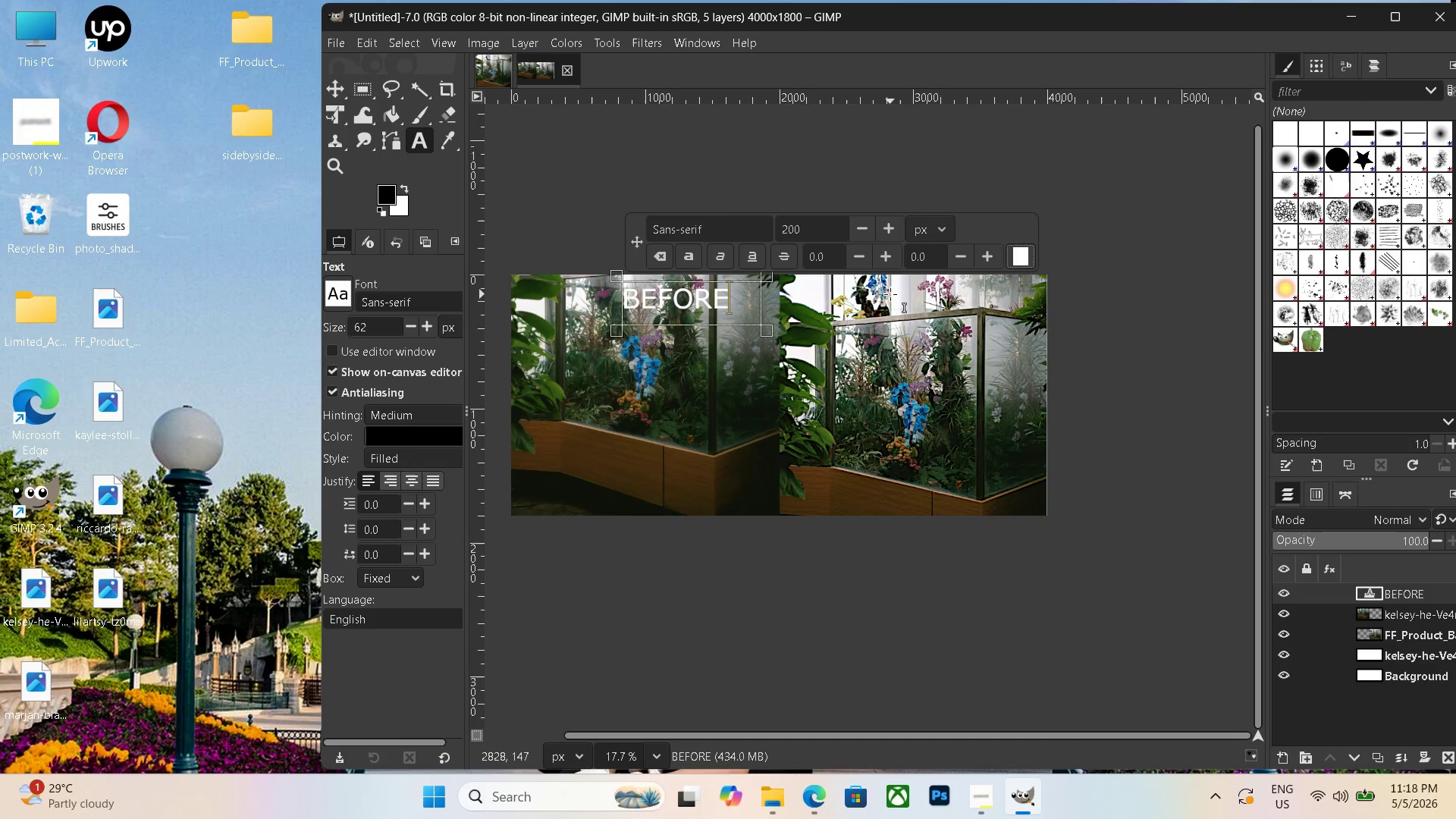 
left_click_drag(start_coordinate=[888, 287], to_coordinate=[1032, 328])
 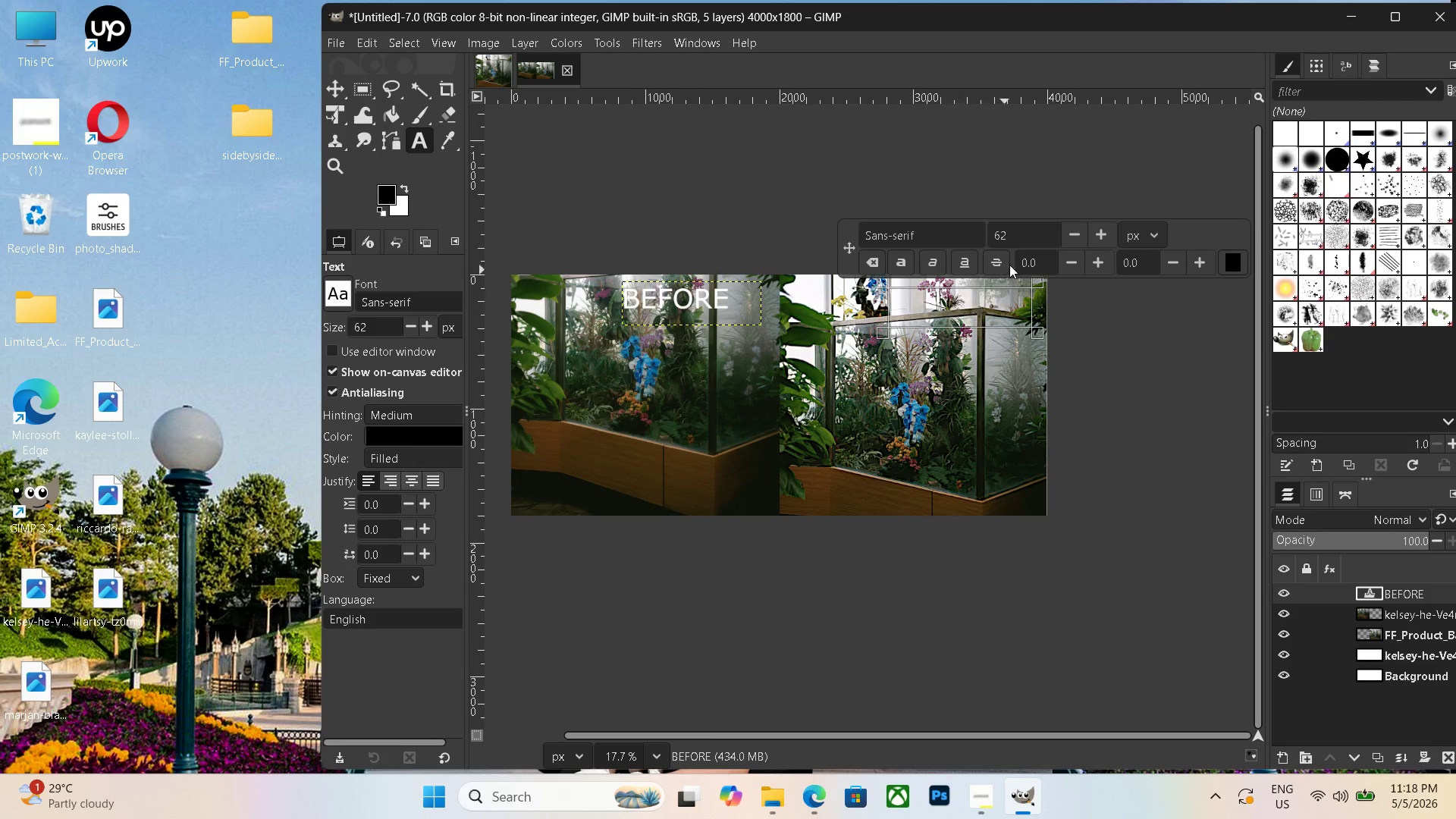 
left_click_drag(start_coordinate=[1022, 239], to_coordinate=[991, 236])
 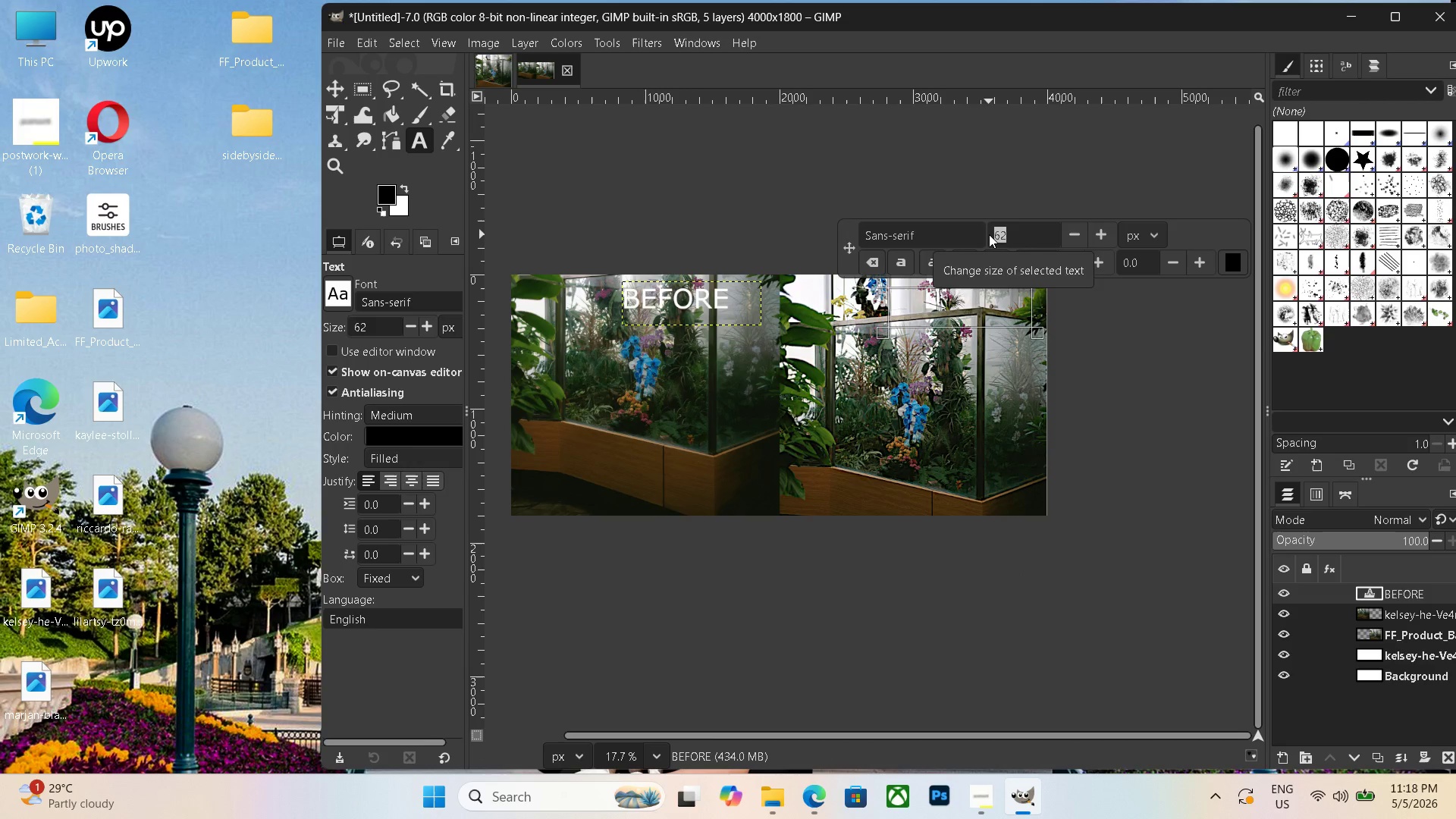 
key(Backspace)
 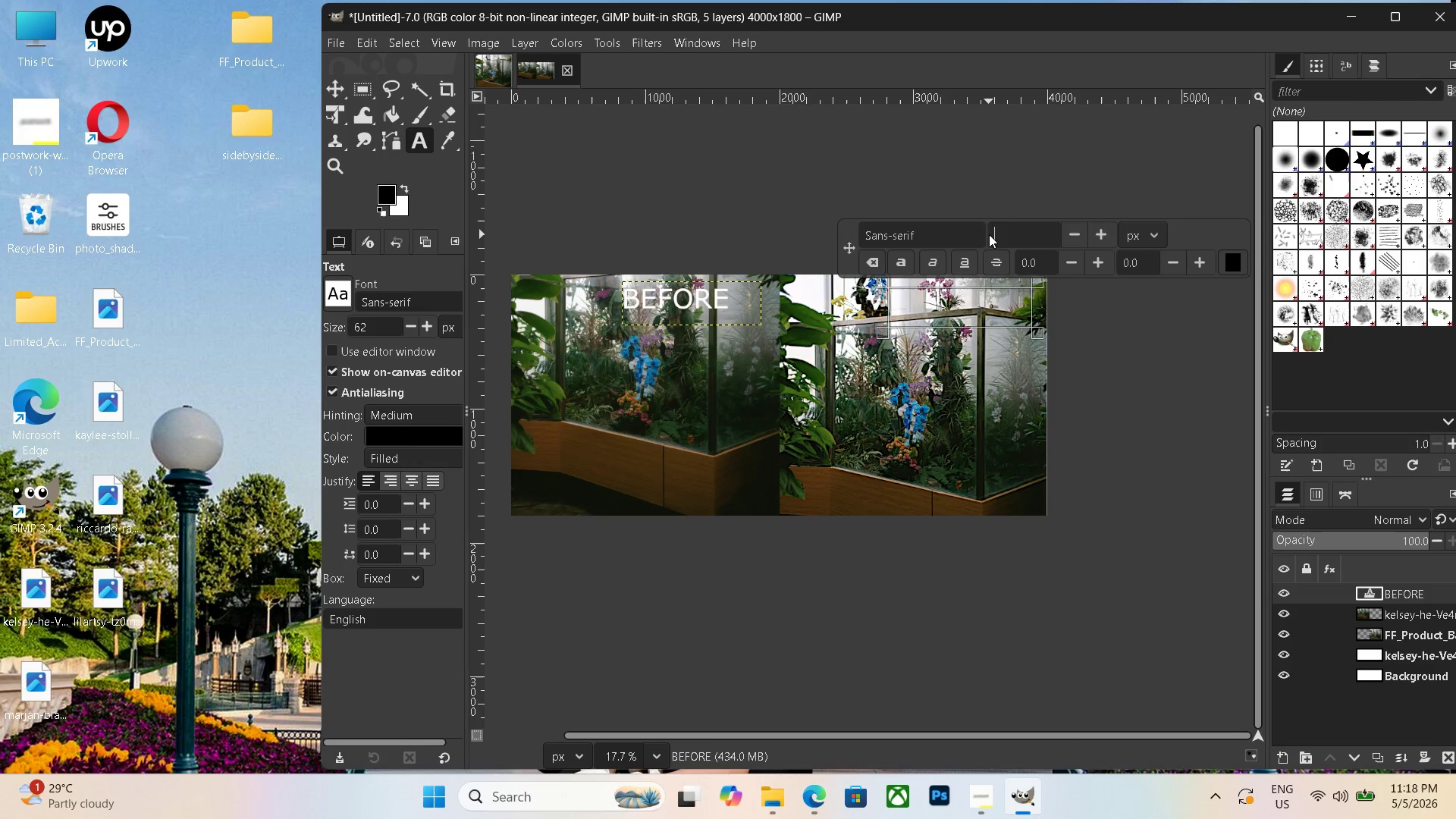 
key(Numpad2)
 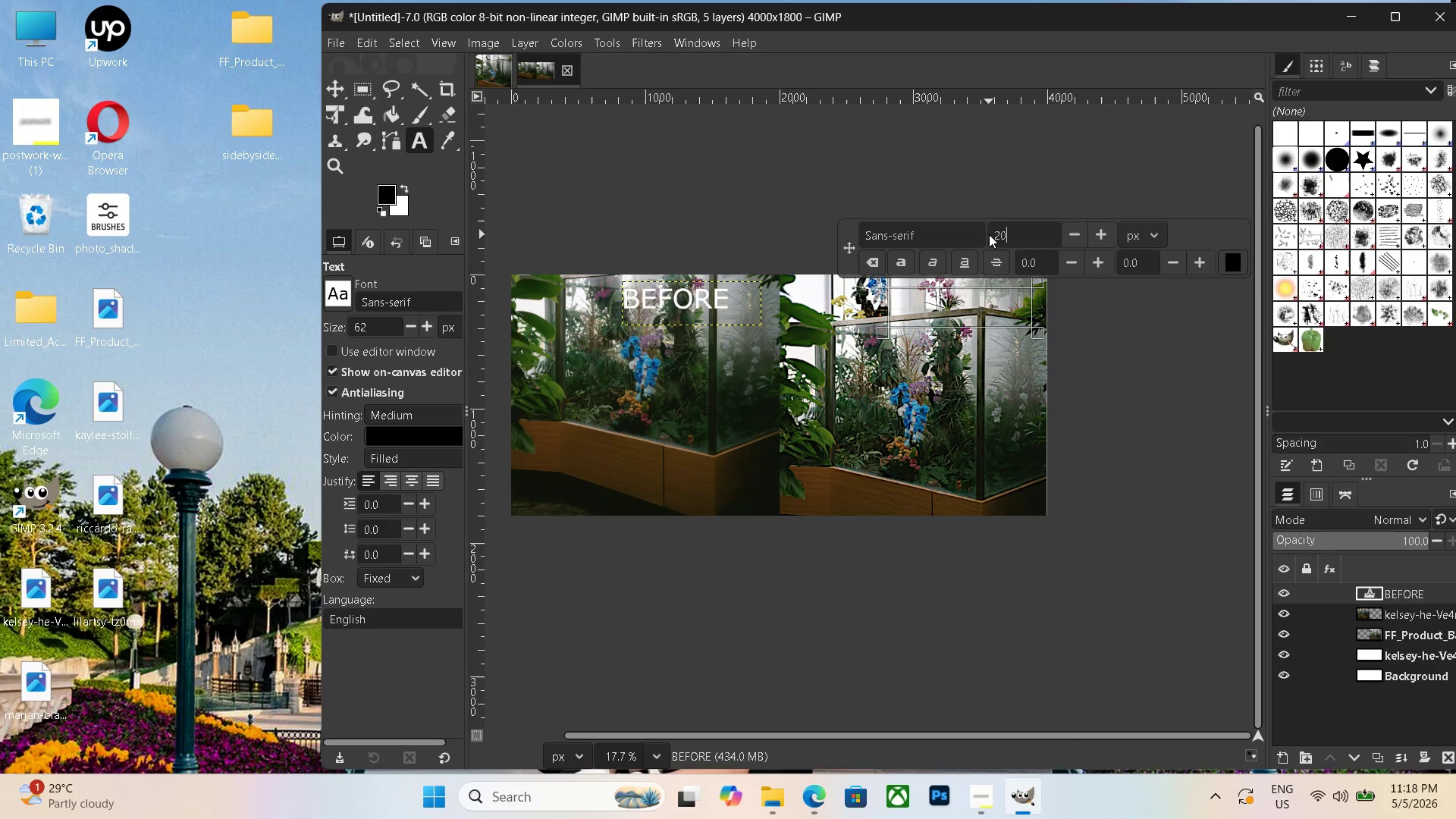 
key(Numpad0)
 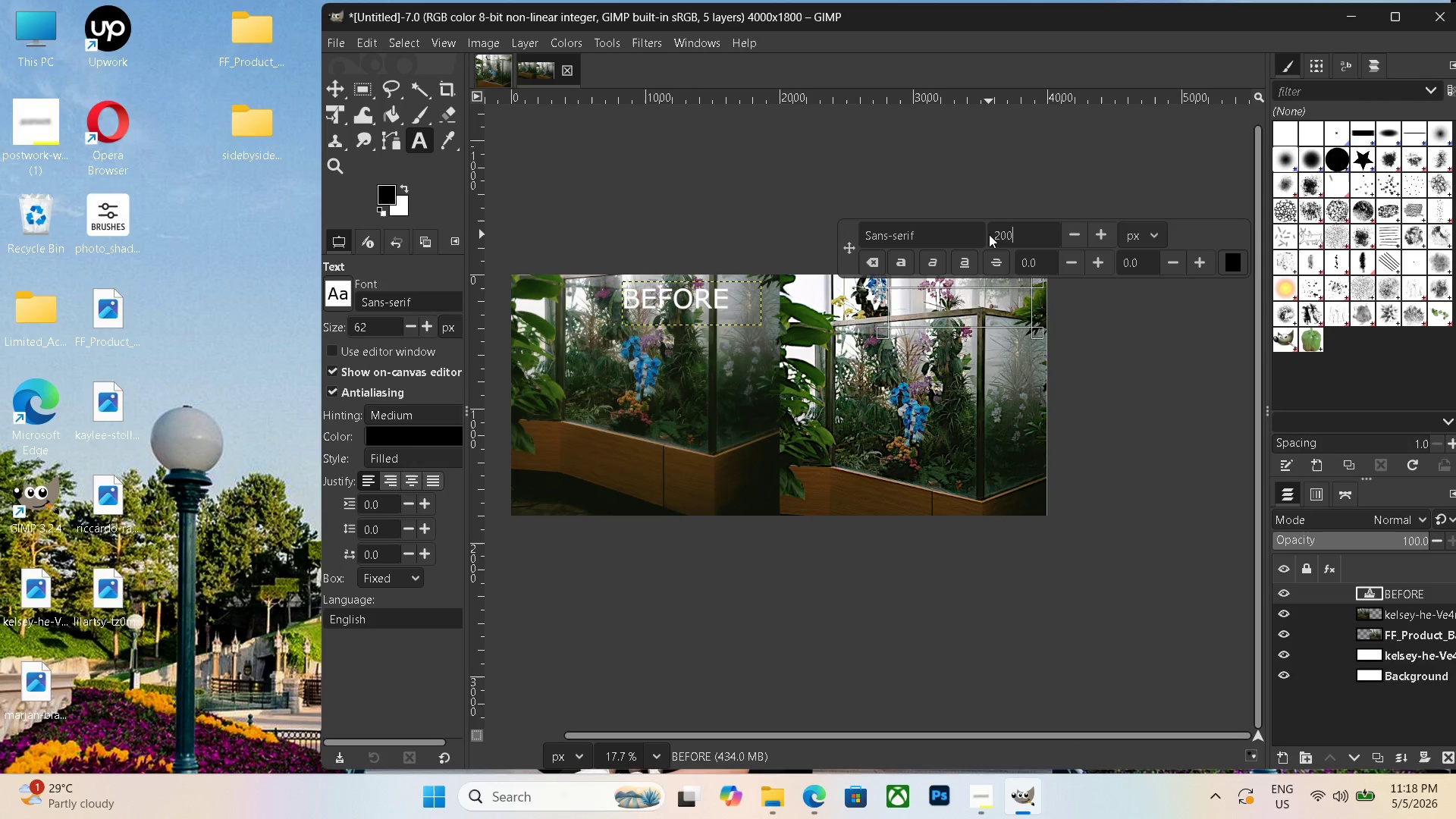 
key(Numpad0)
 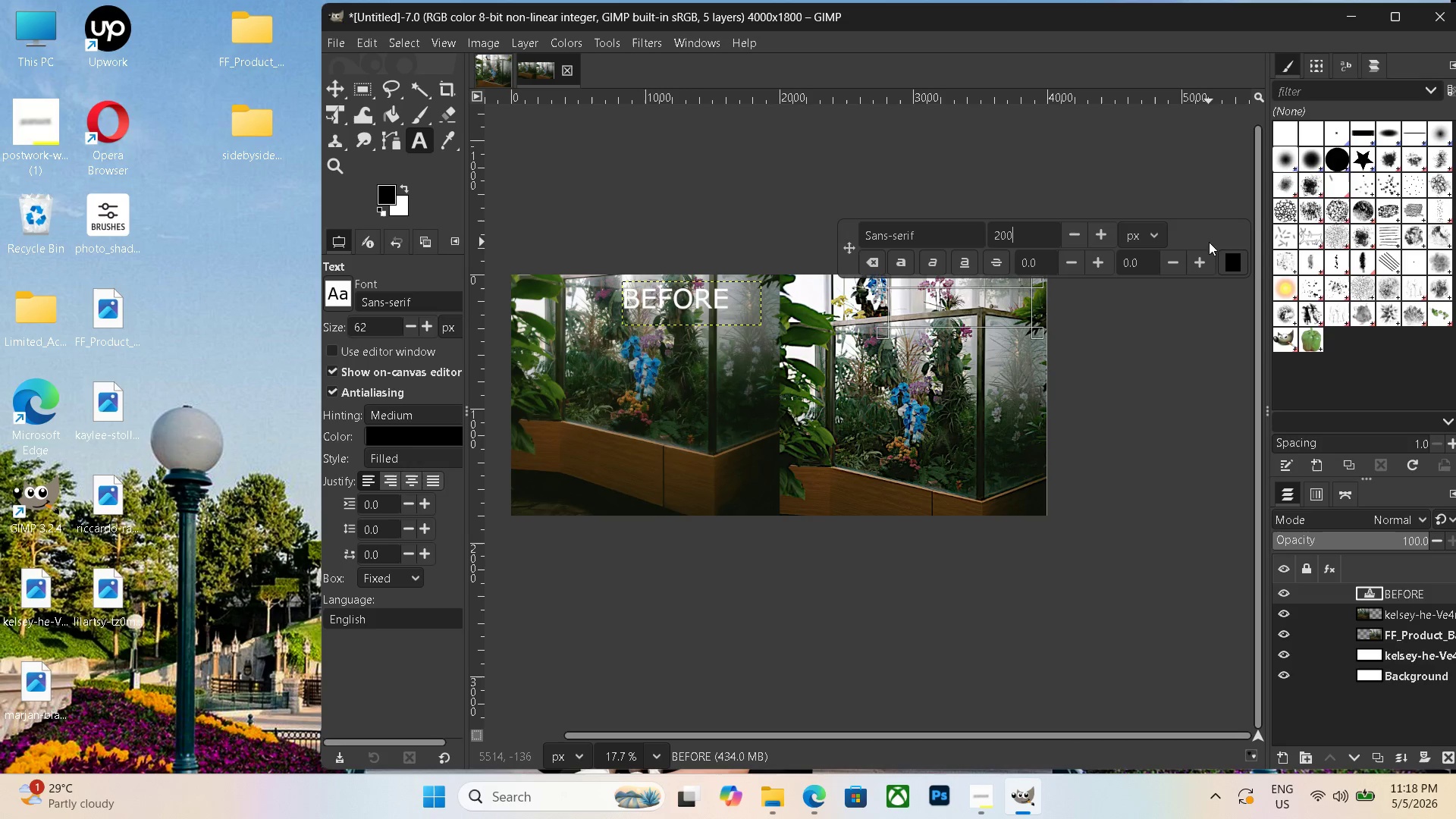 
left_click([1223, 258])
 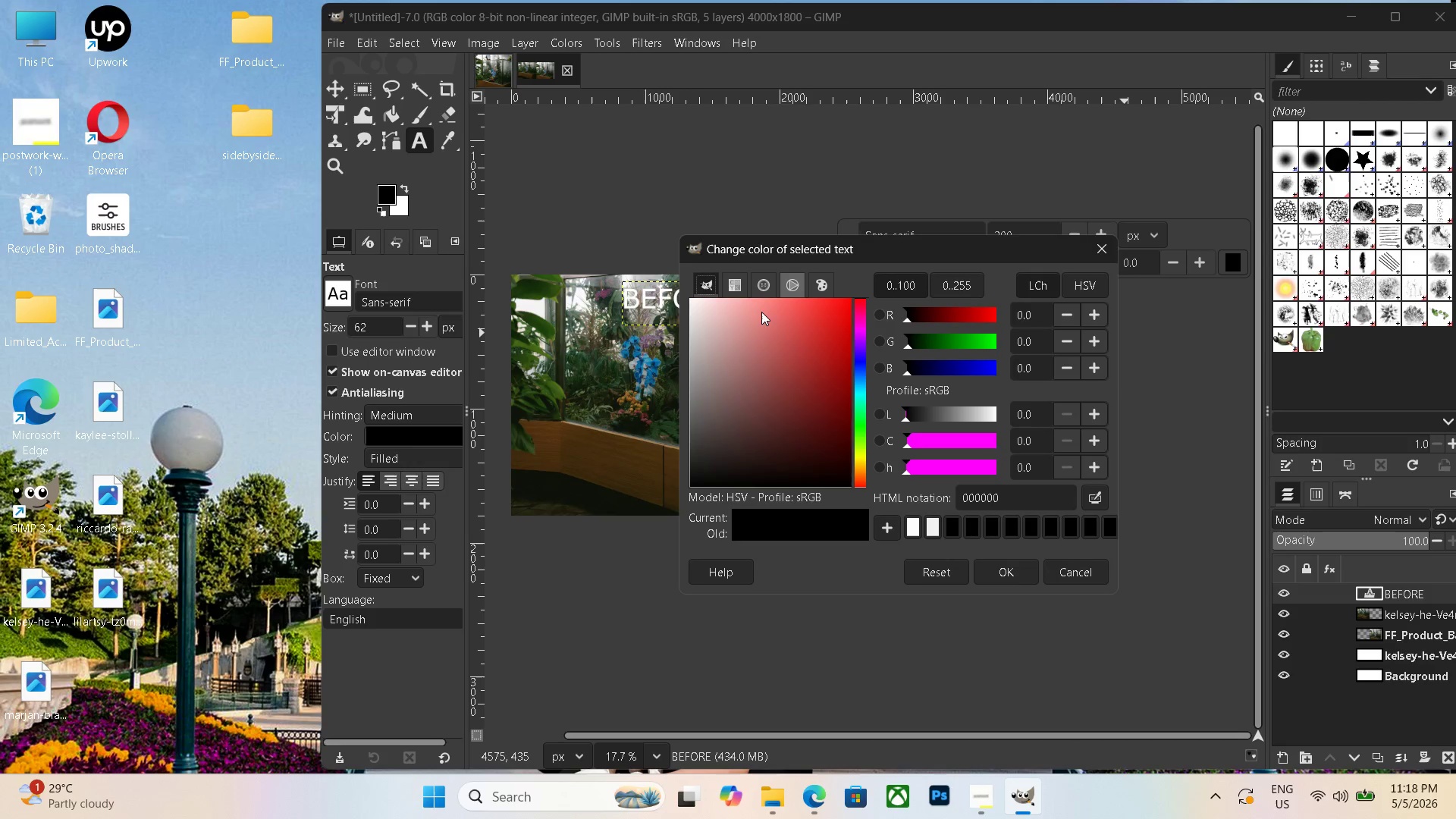 
left_click_drag(start_coordinate=[770, 325], to_coordinate=[532, 266])
 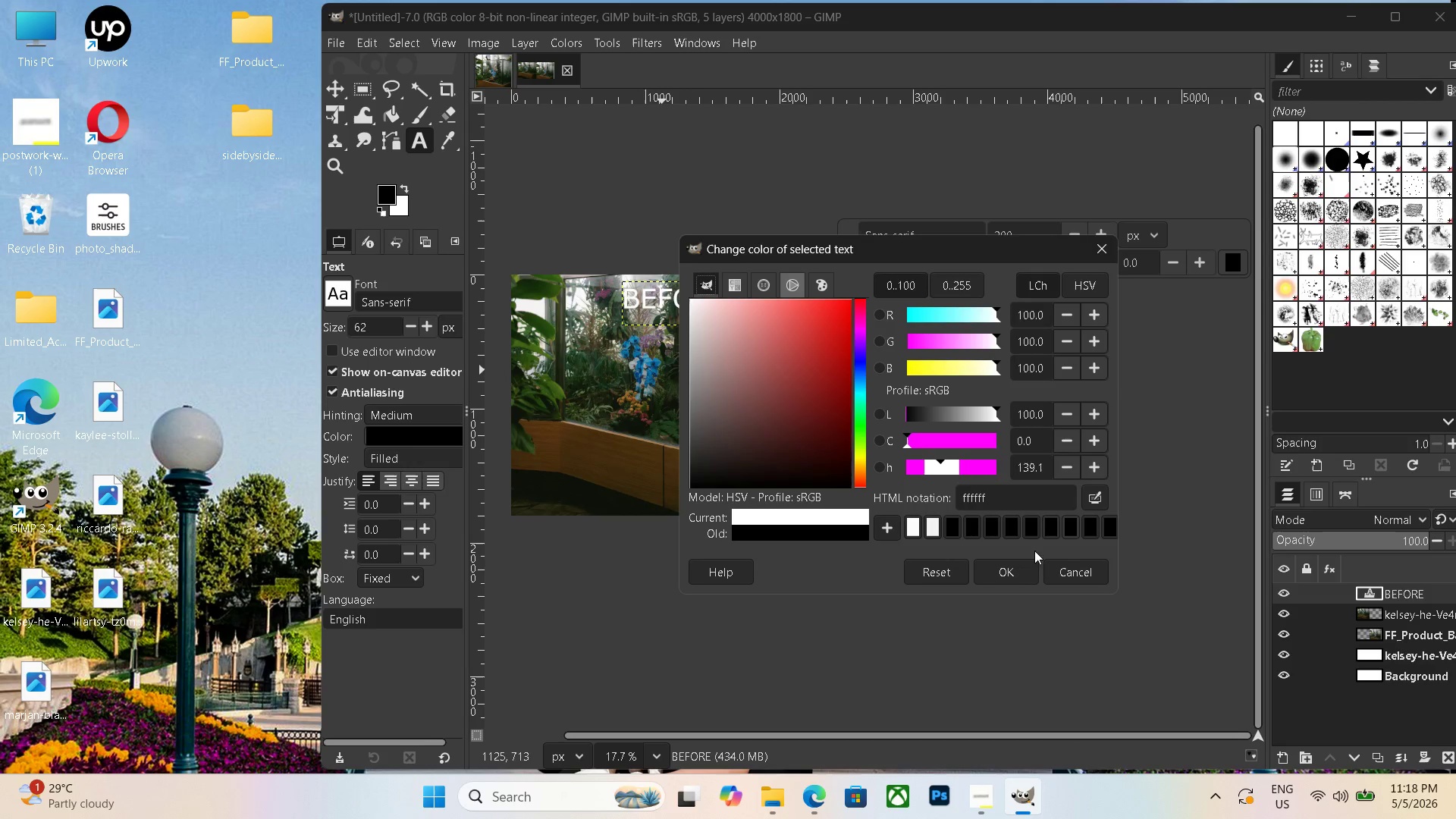 
left_click([1021, 571])
 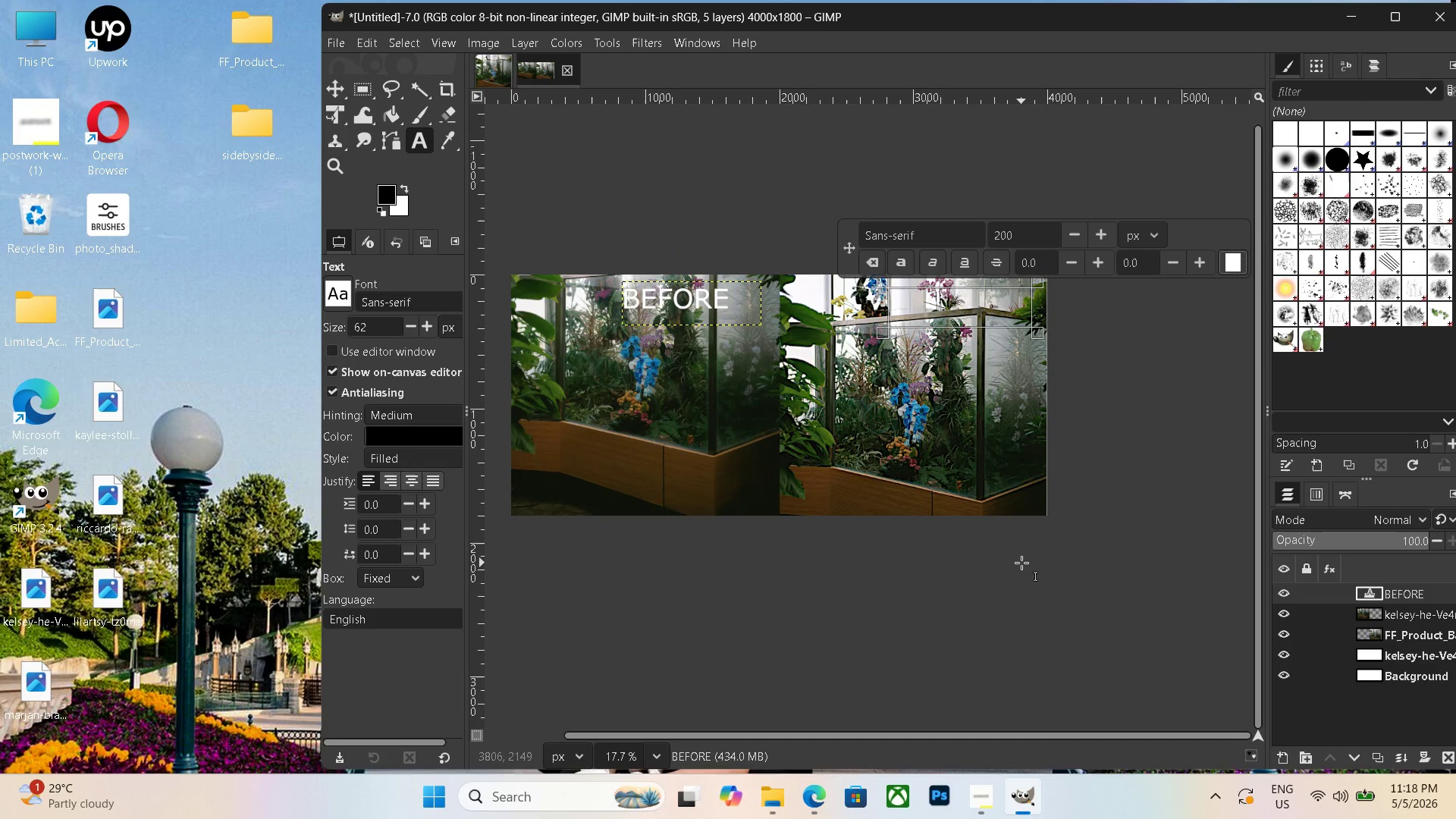 
type(AFTER)
 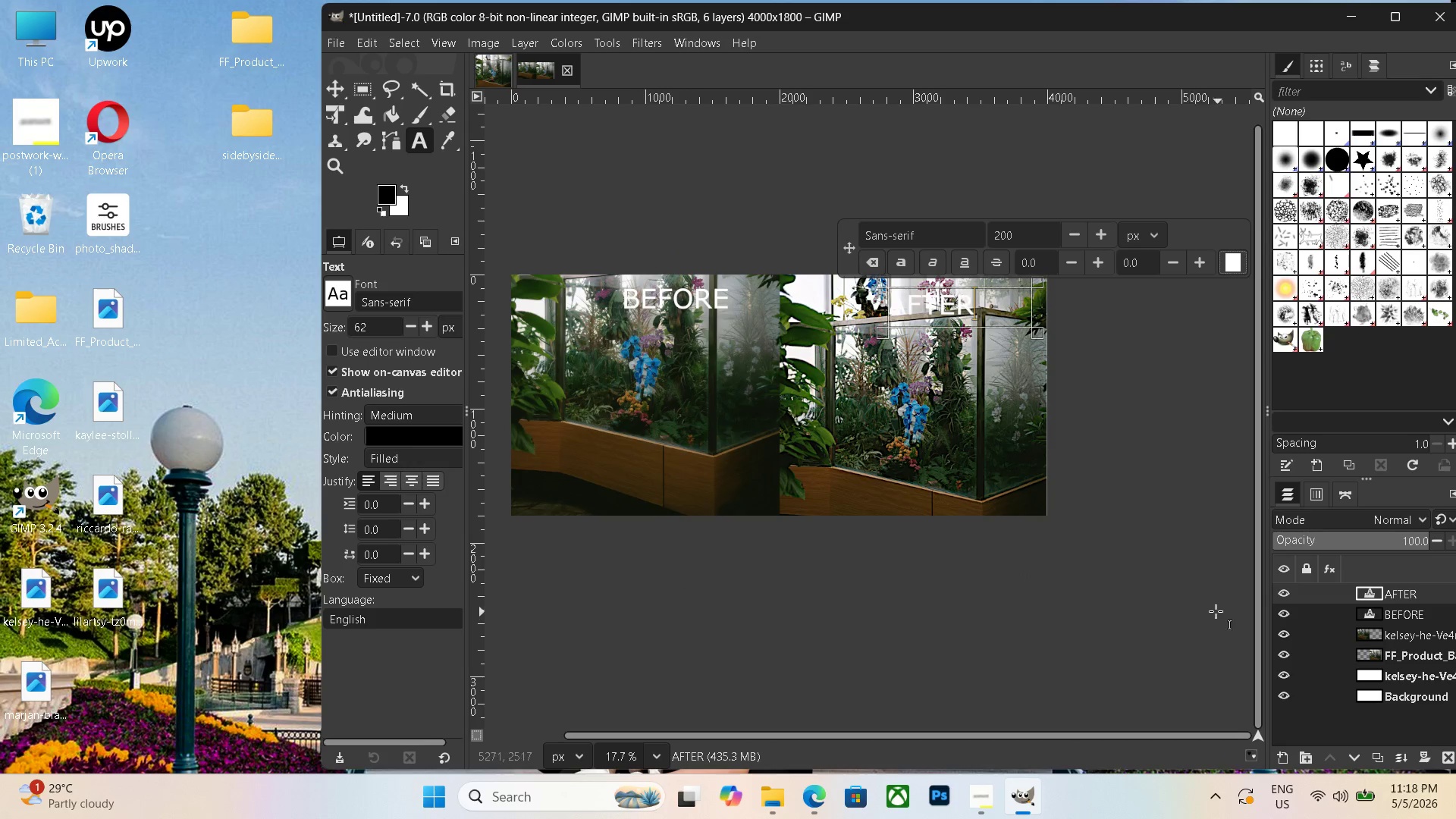 
left_click([1200, 611])
 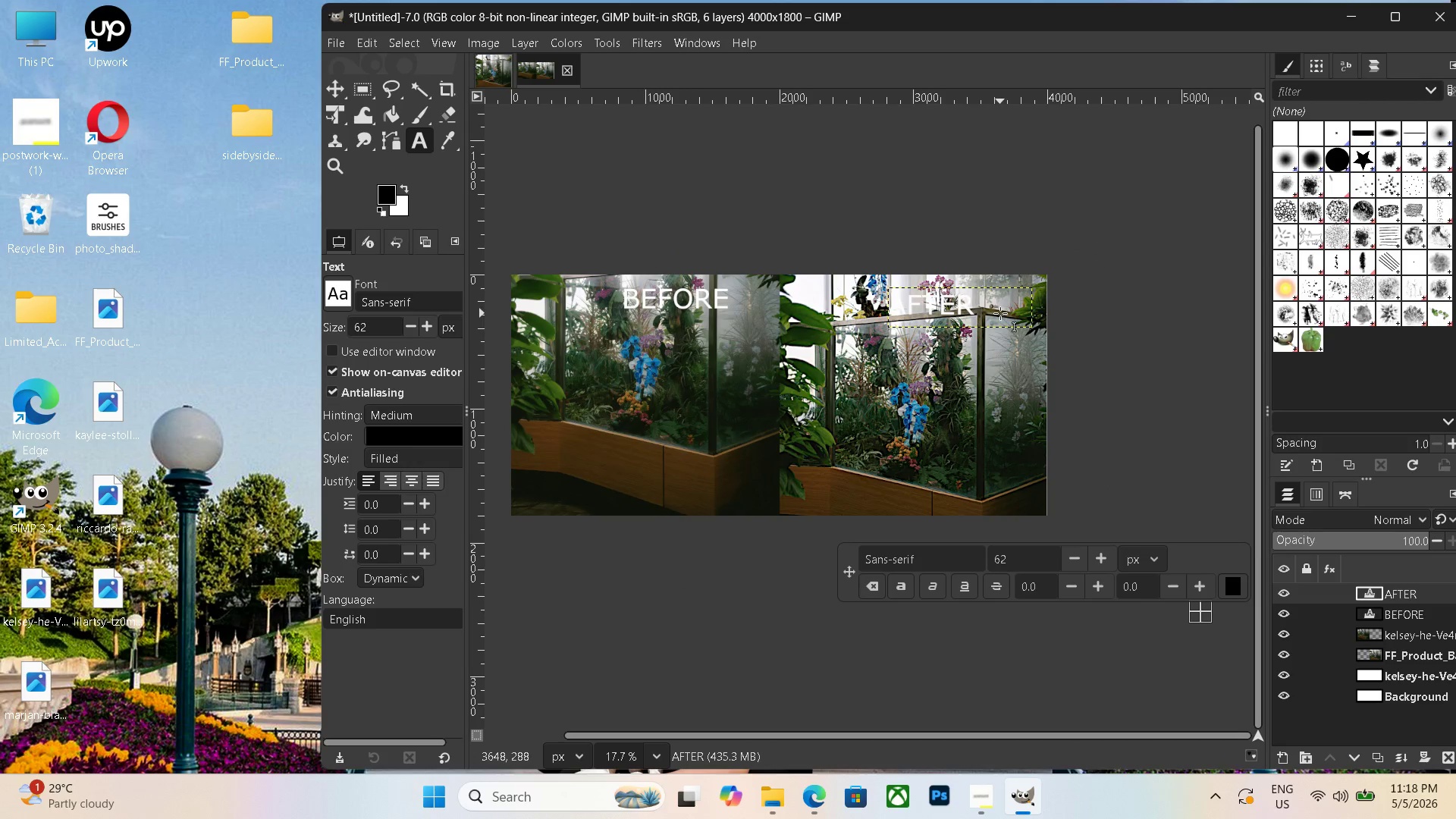 
left_click_drag(start_coordinate=[1000, 311], to_coordinate=[984, 380])
 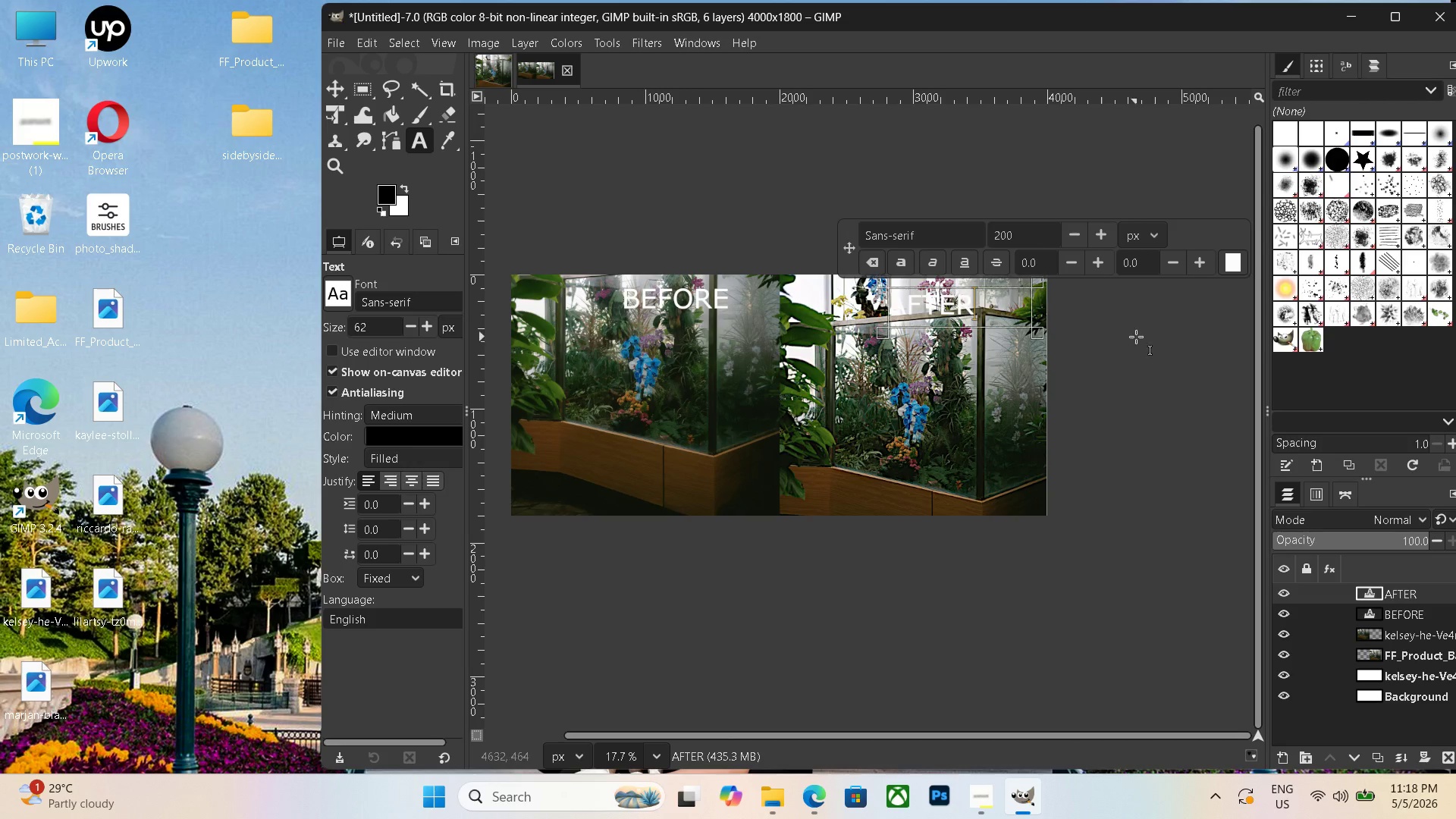 
left_click([1139, 336])
 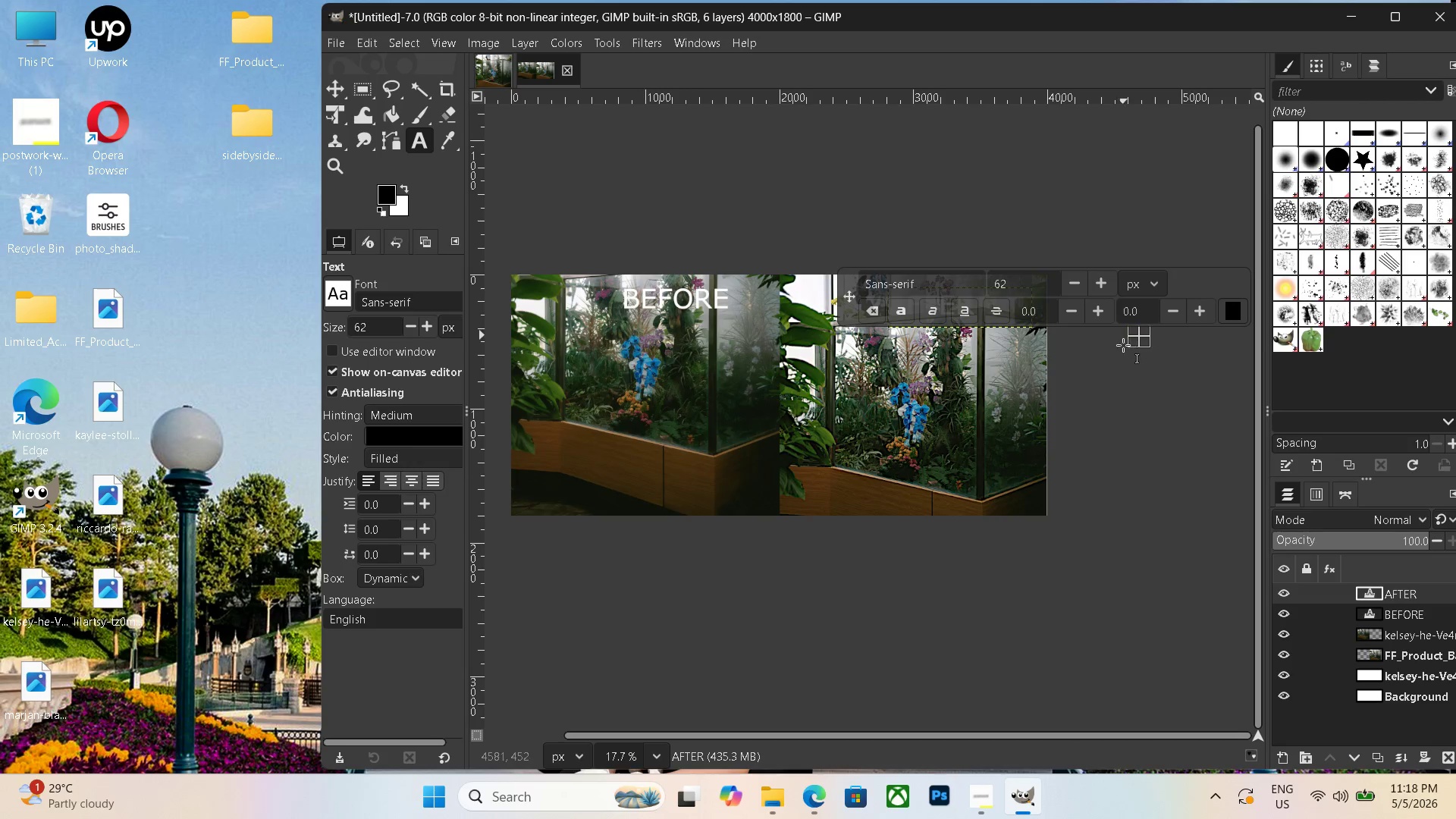 
left_click([1137, 392])
 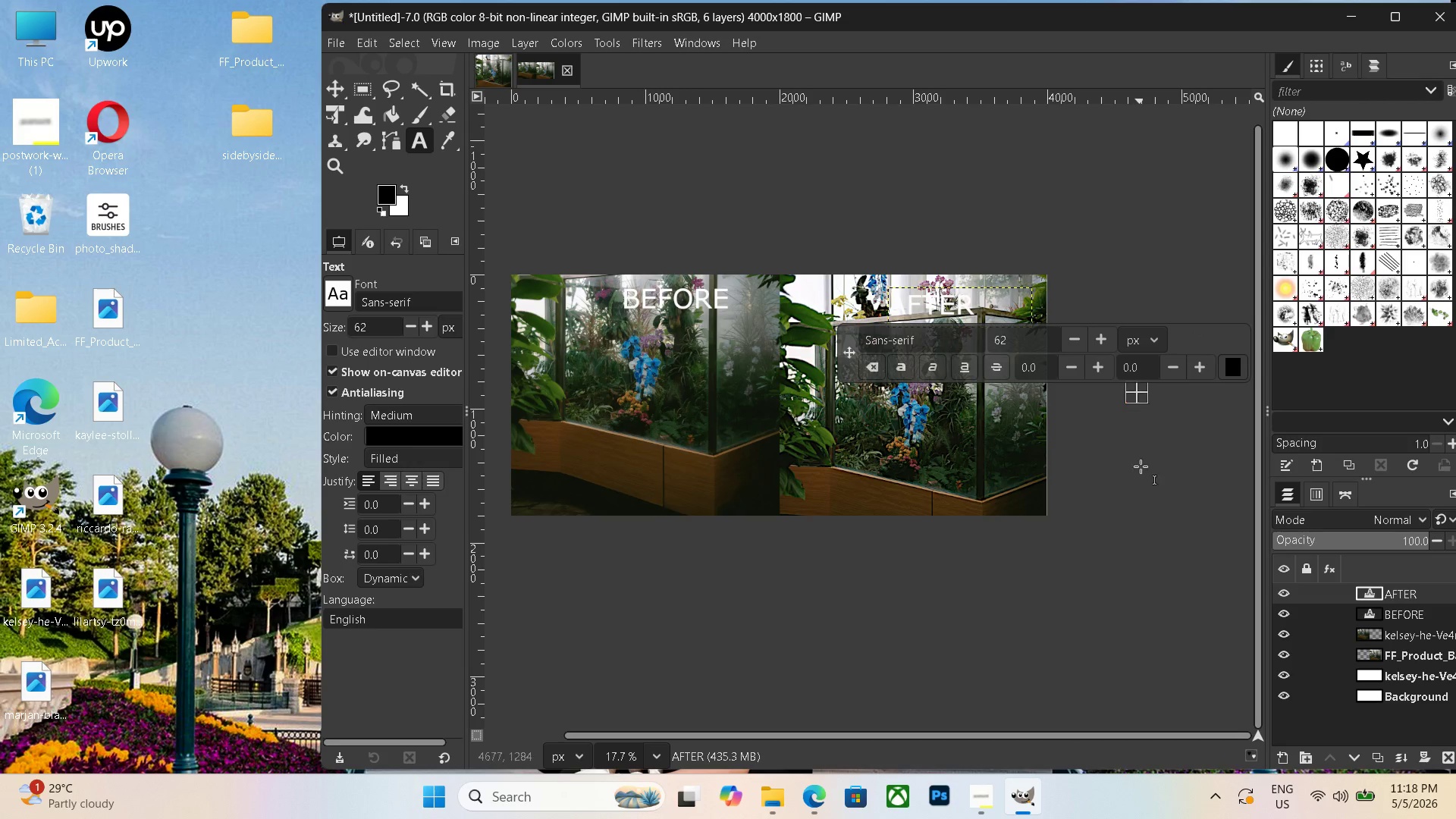 
left_click([1142, 494])
 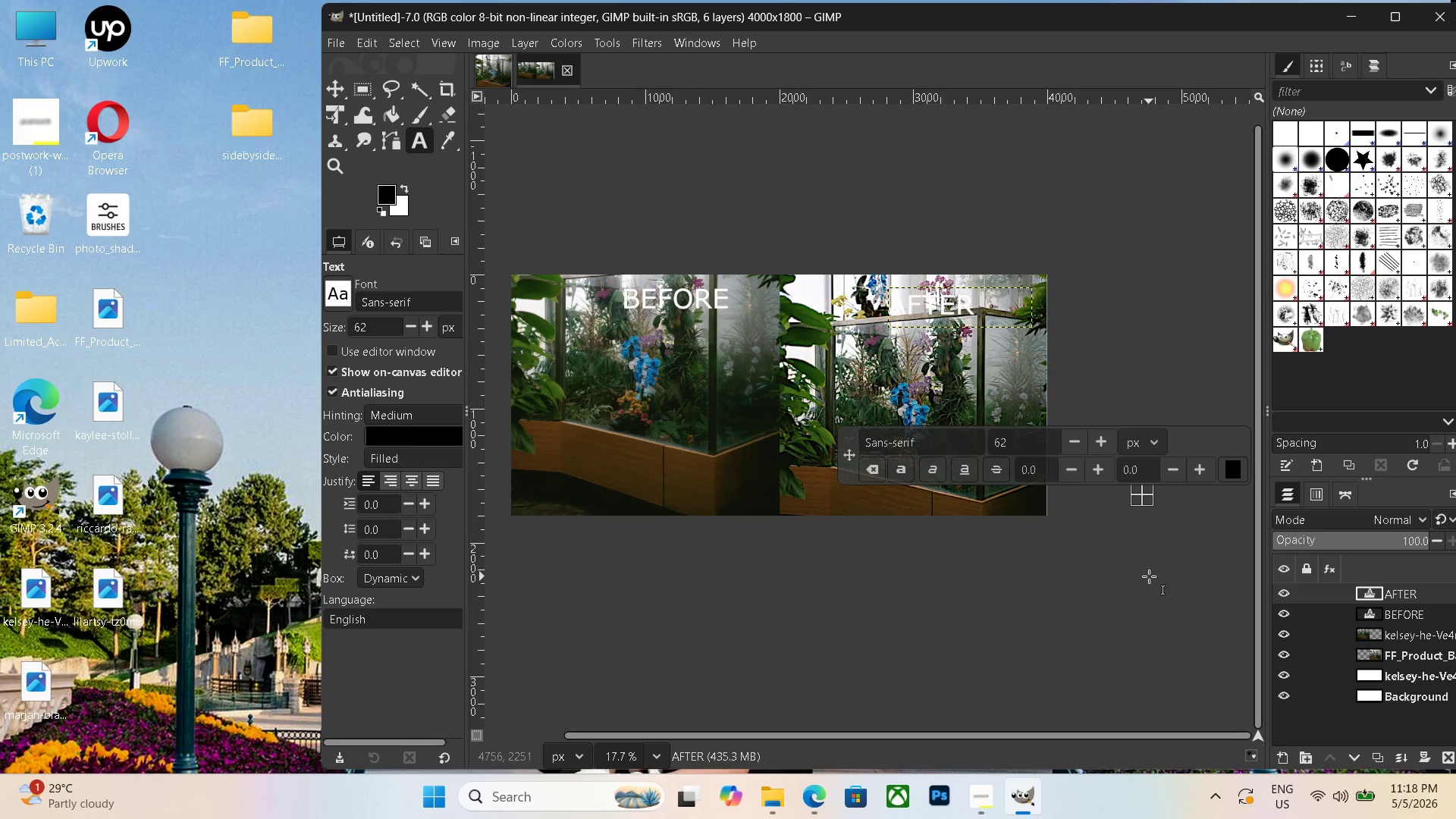 
left_click([1148, 576])
 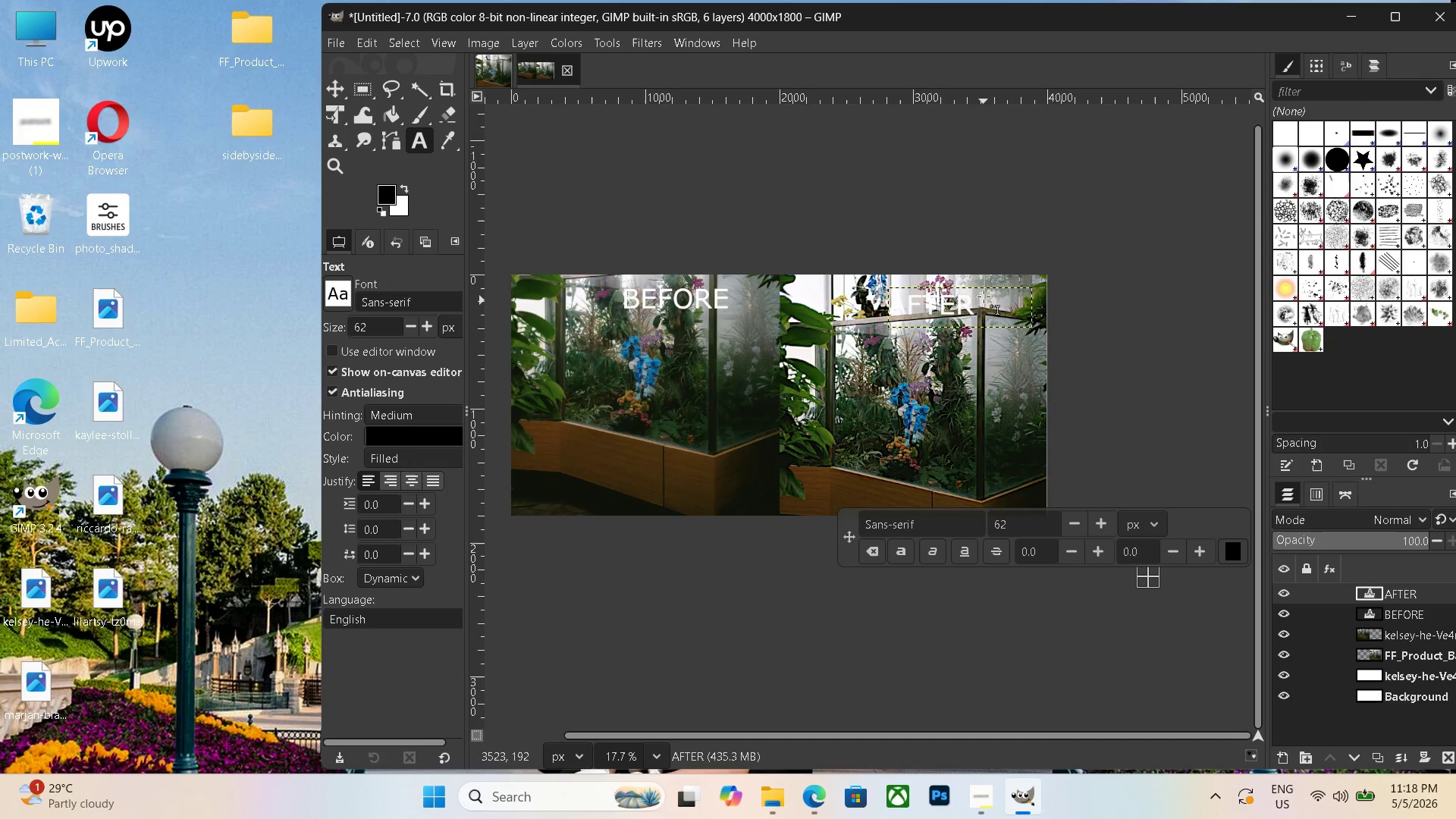 
left_click_drag(start_coordinate=[987, 298], to_coordinate=[868, 287])
 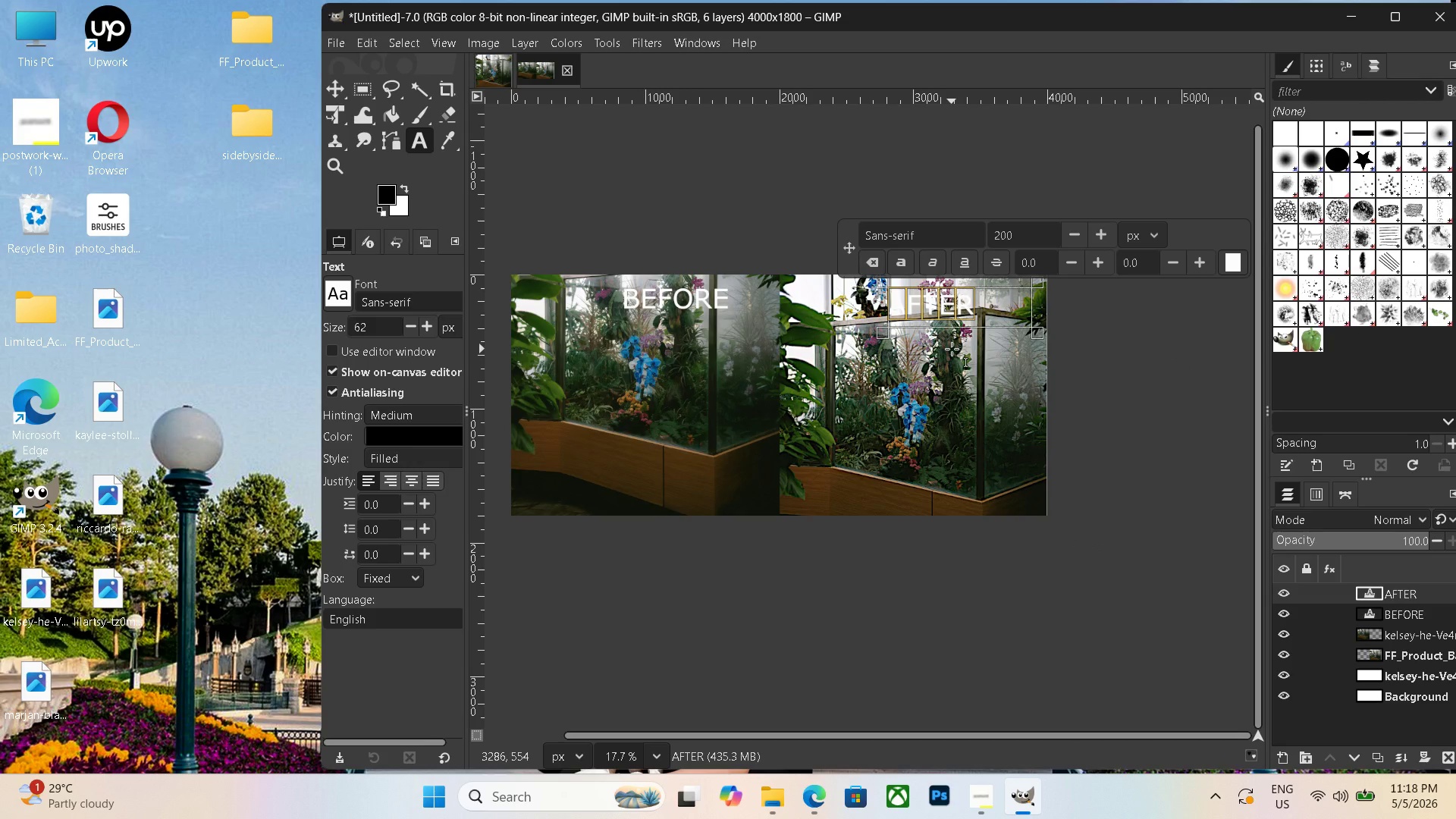 
key(Backspace)
 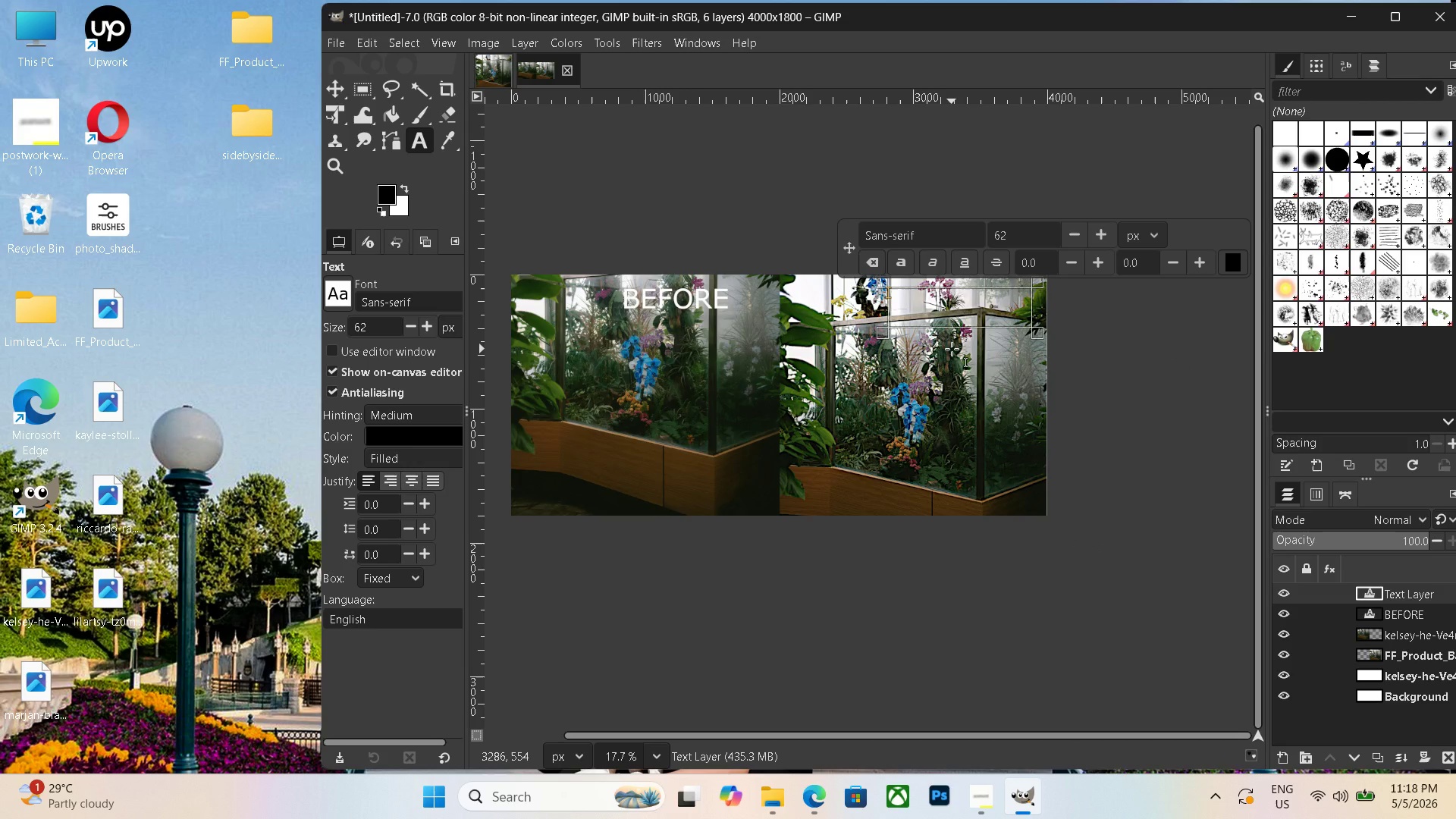 
hold_key(key=ShiftRight, duration=0.72)
 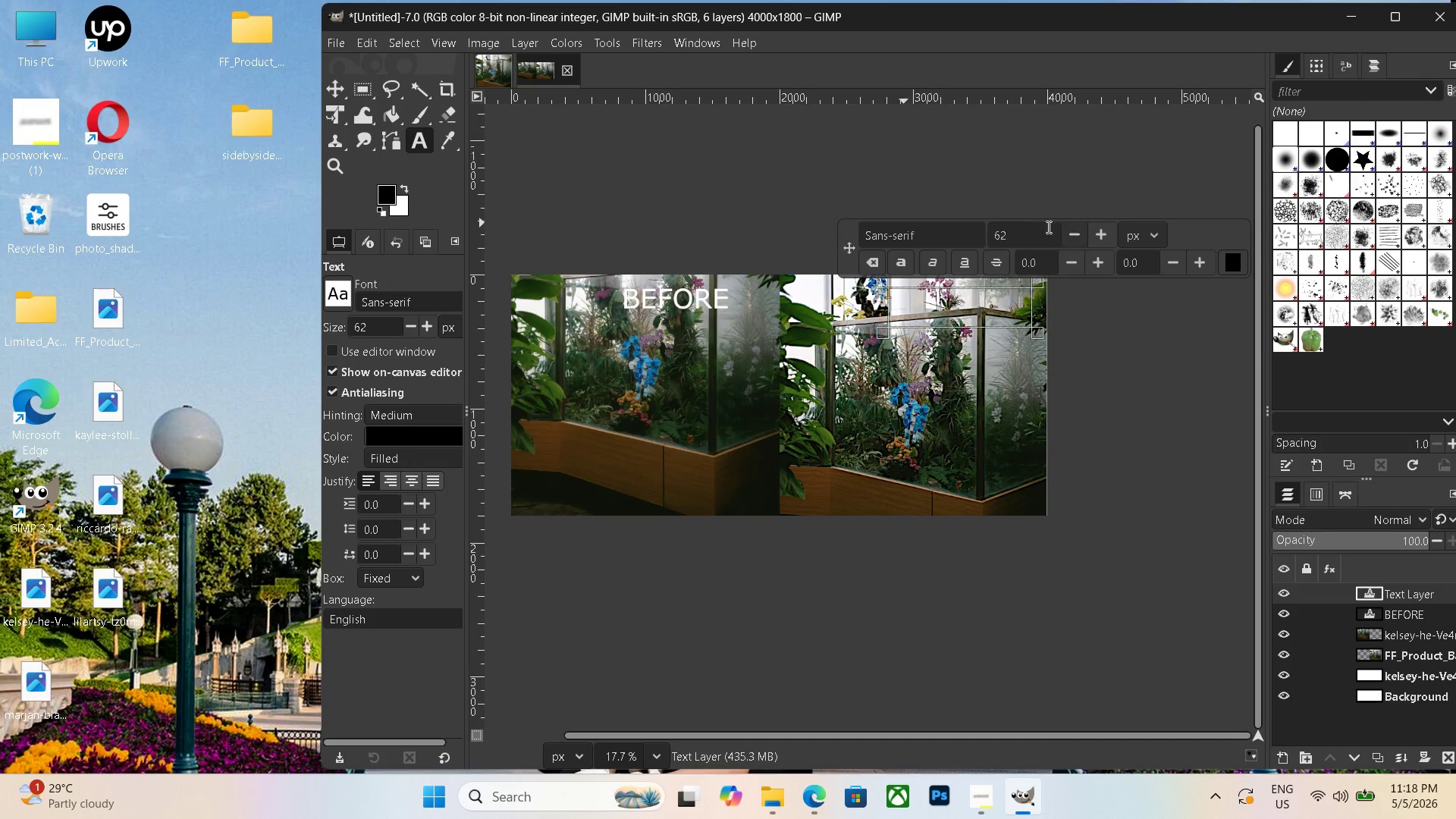 
left_click_drag(start_coordinate=[1034, 231], to_coordinate=[968, 226])
 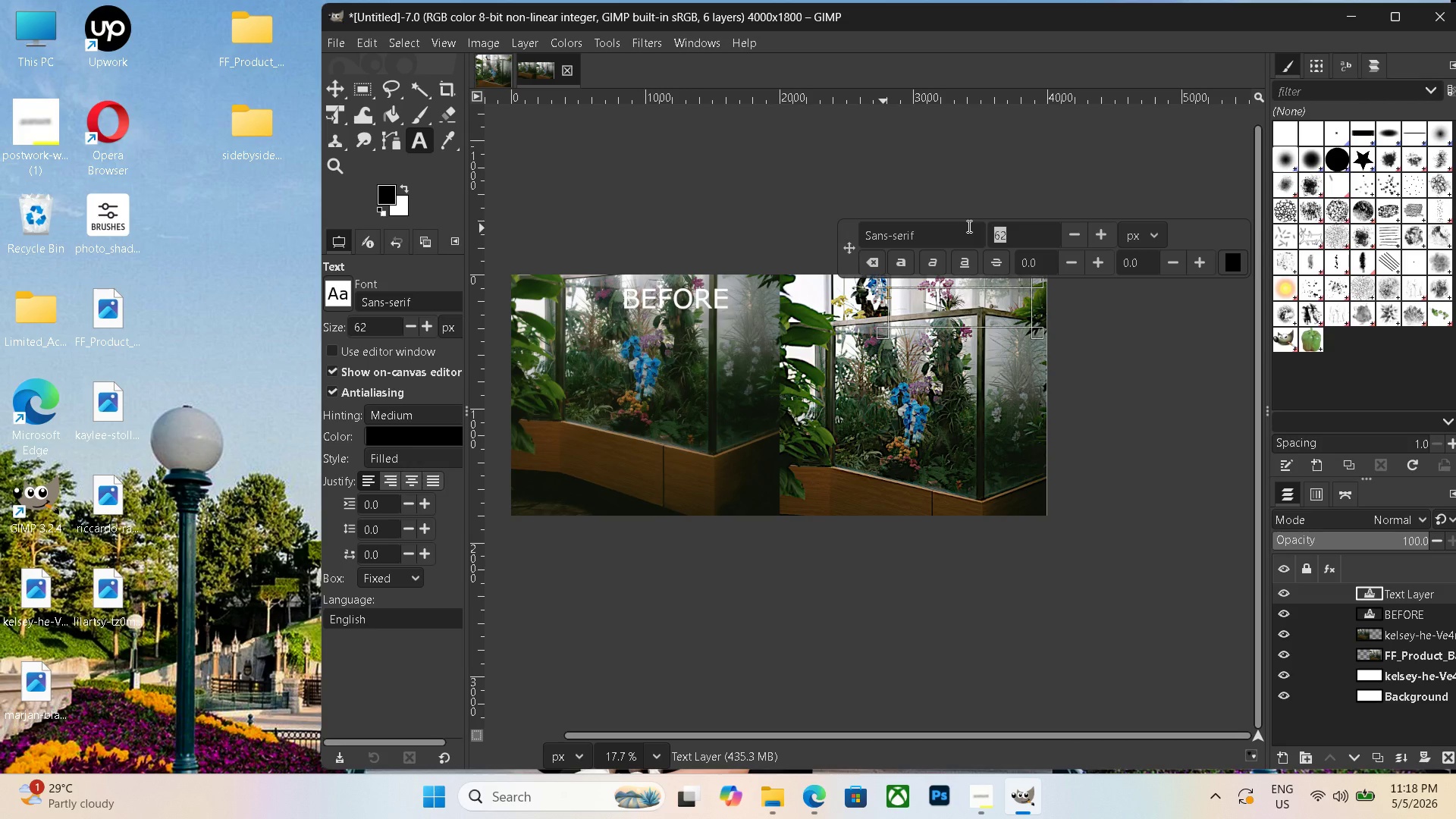 
key(Backspace)
 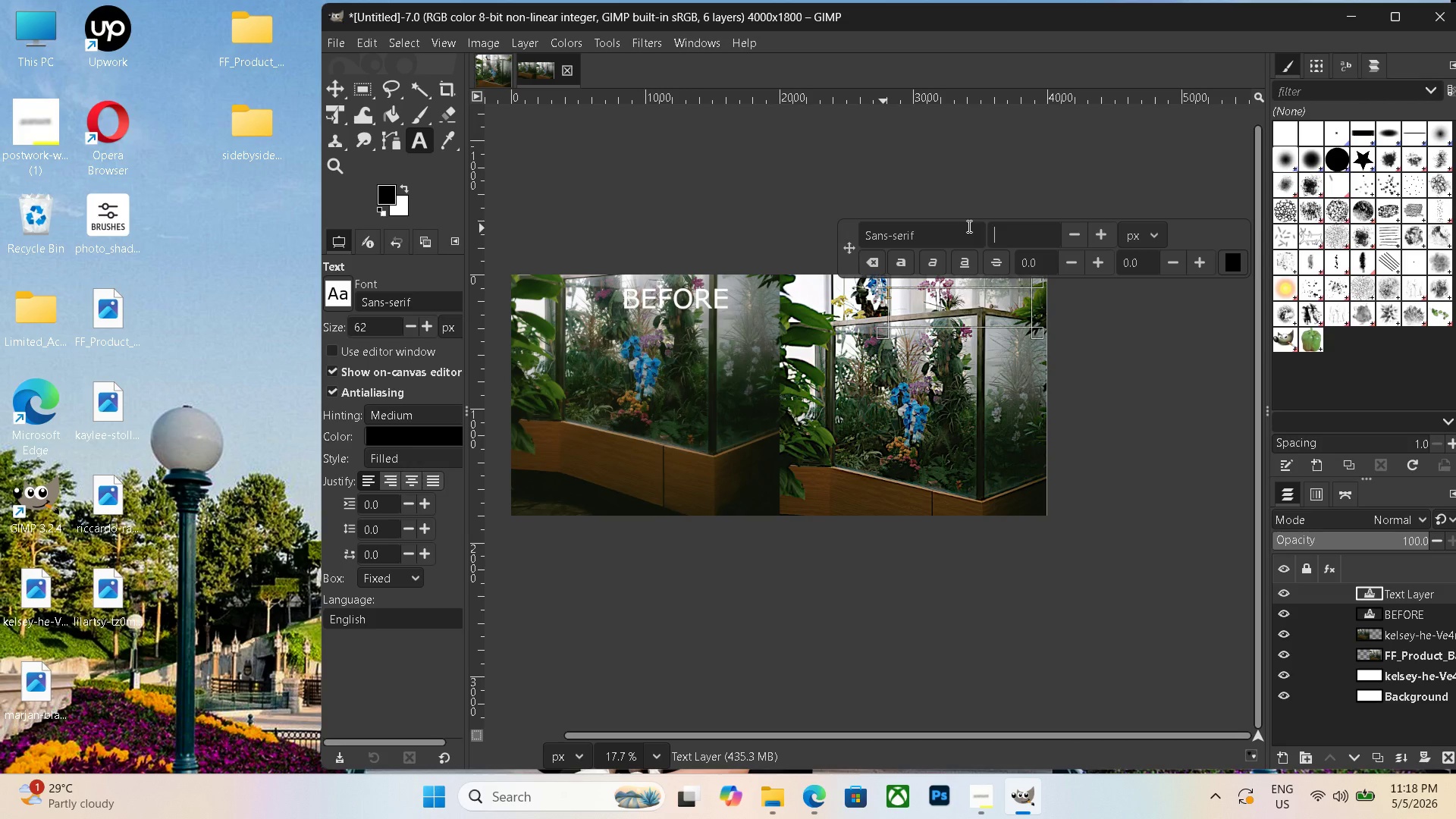 
key(Numpad2)
 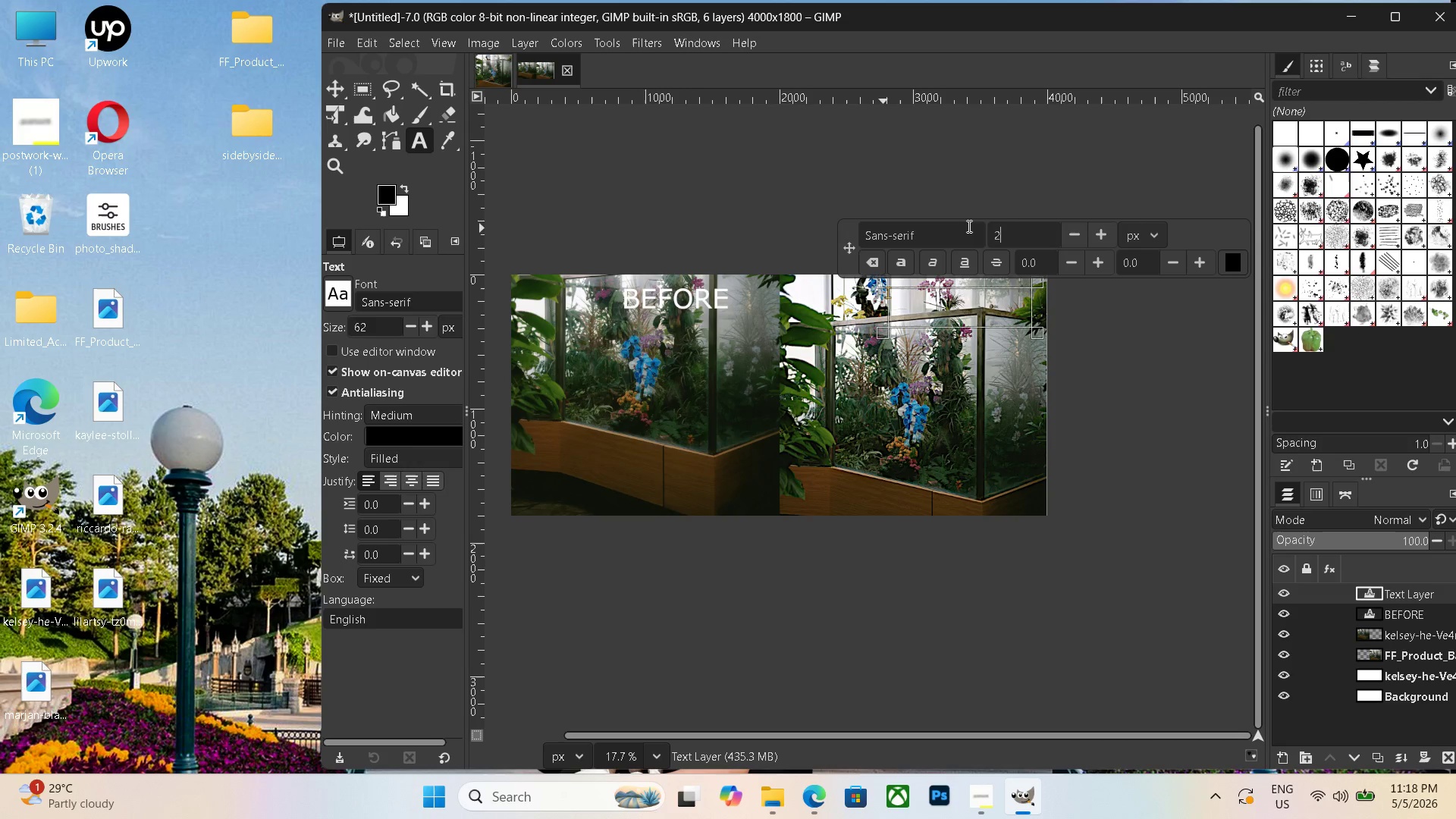 
key(Numpad0)
 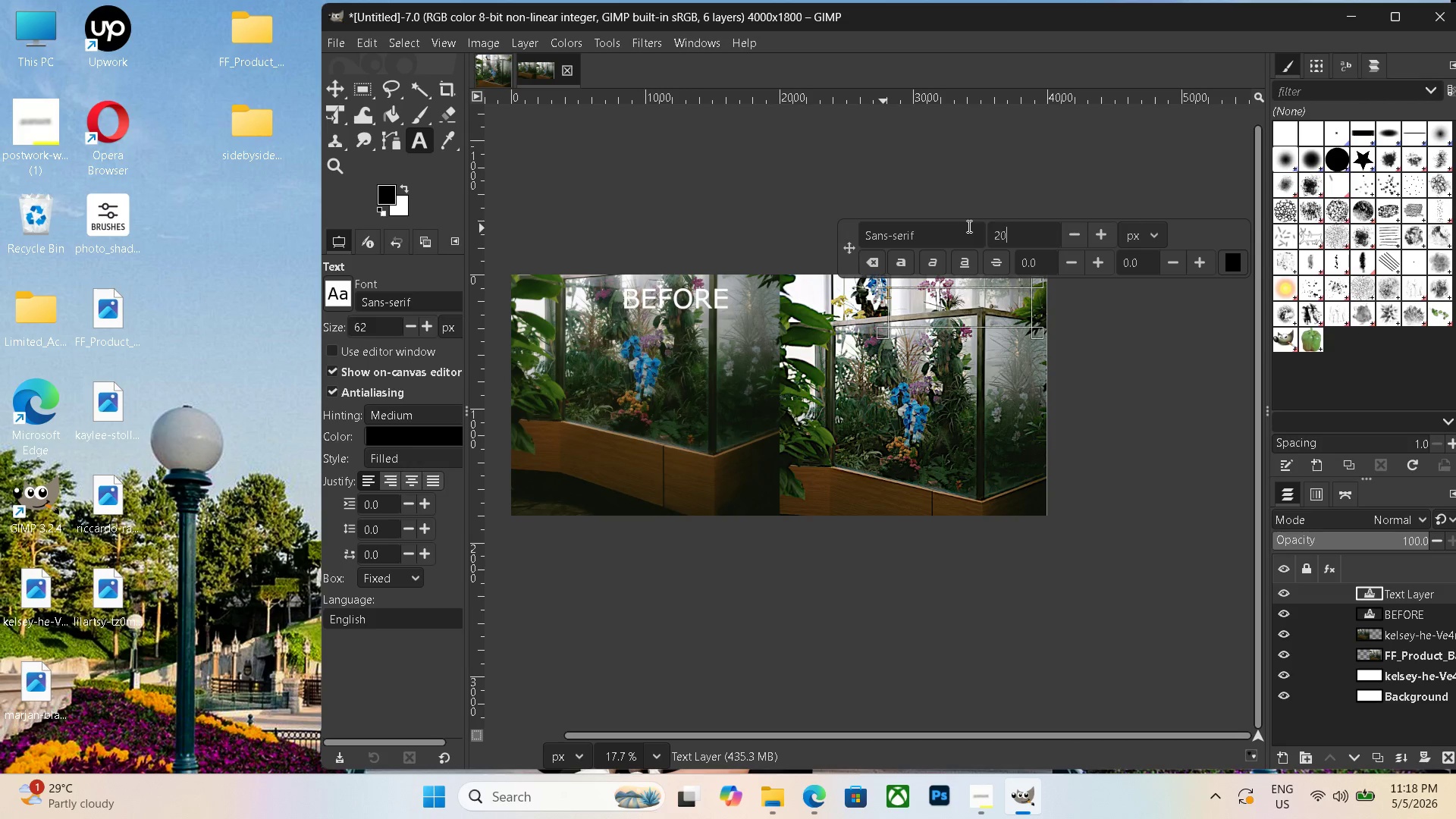 
key(Numpad0)
 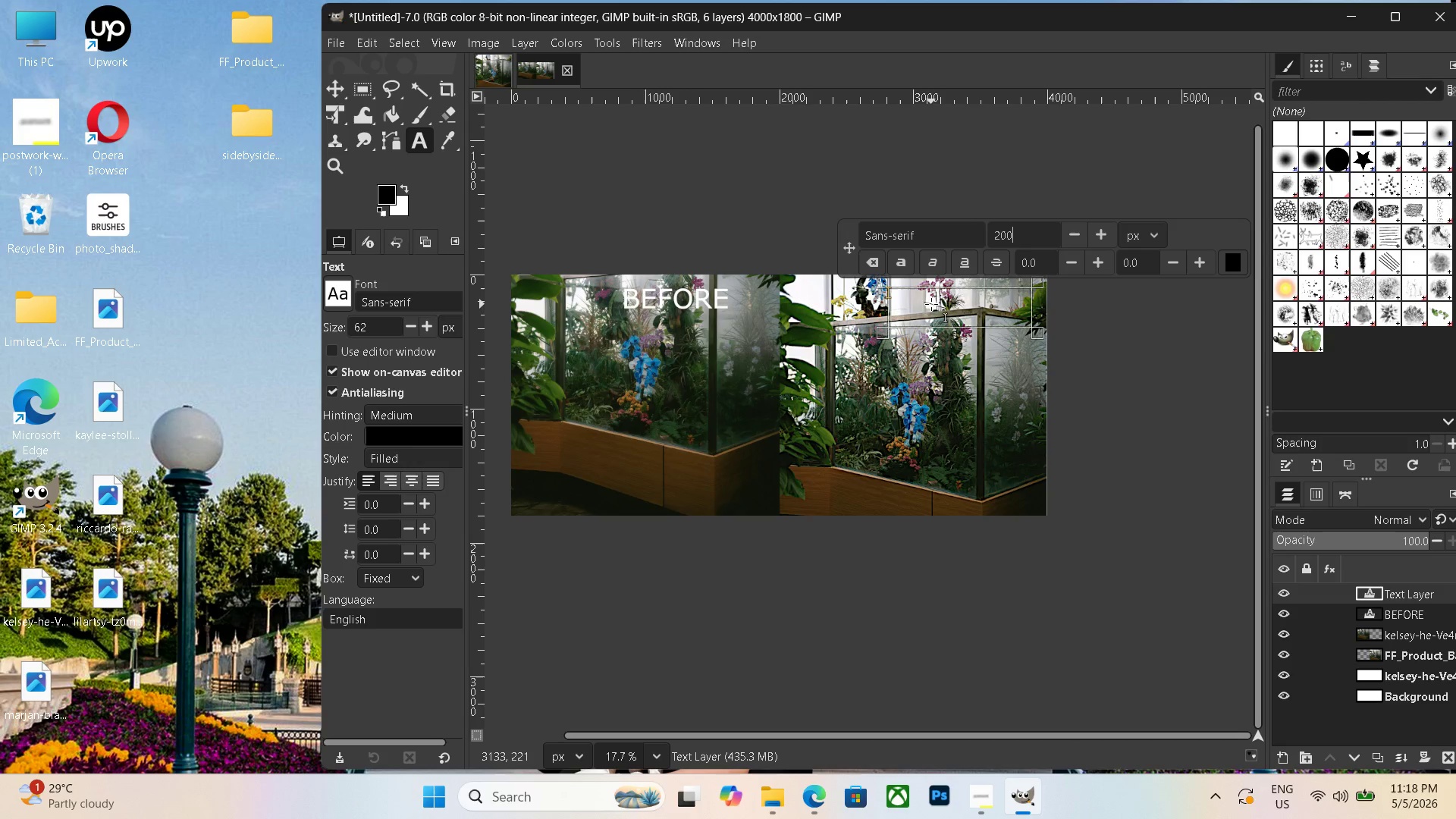 
type(AF)
key(Backspace)
key(Backspace)
 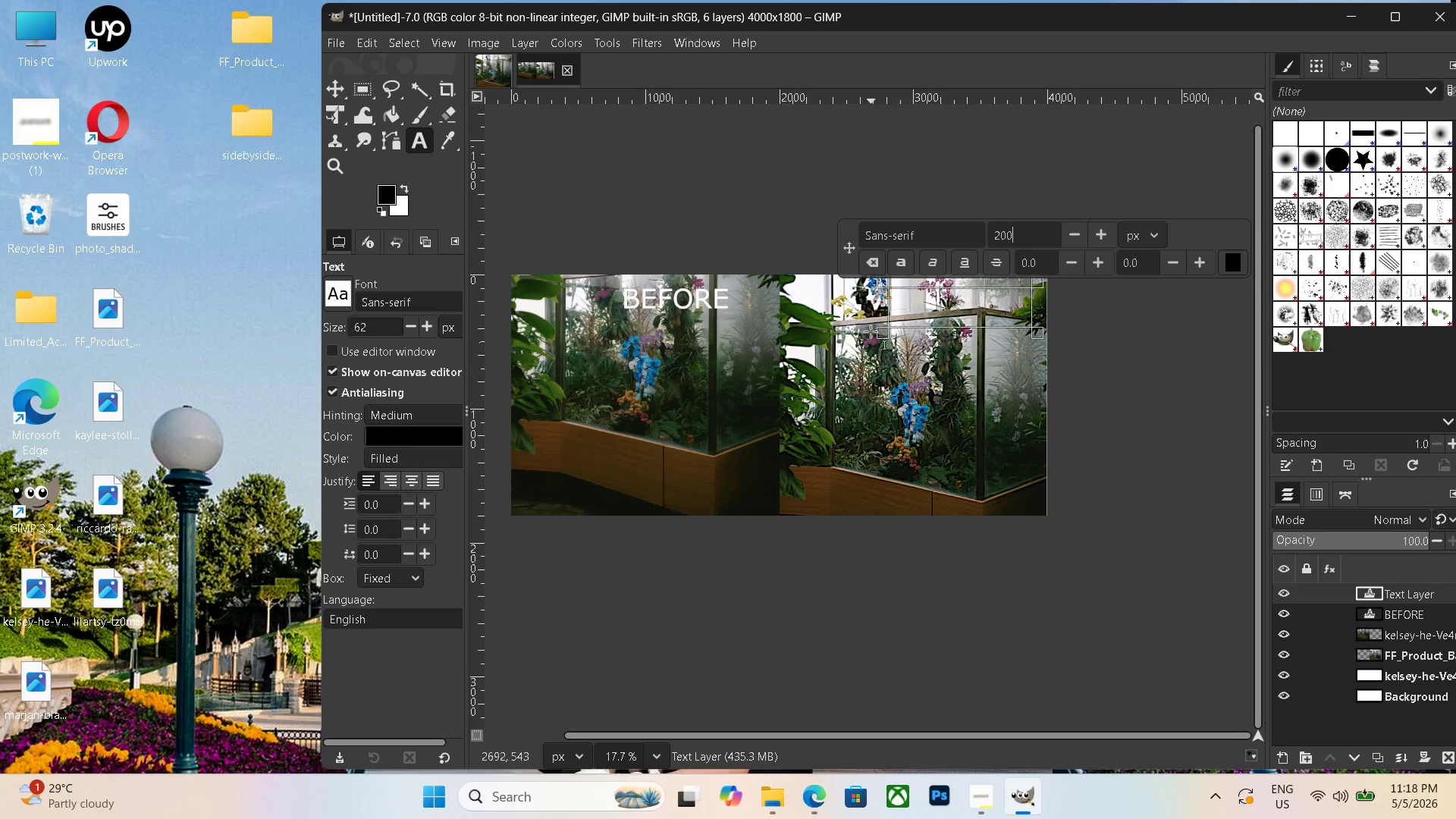 
left_click([917, 307])
 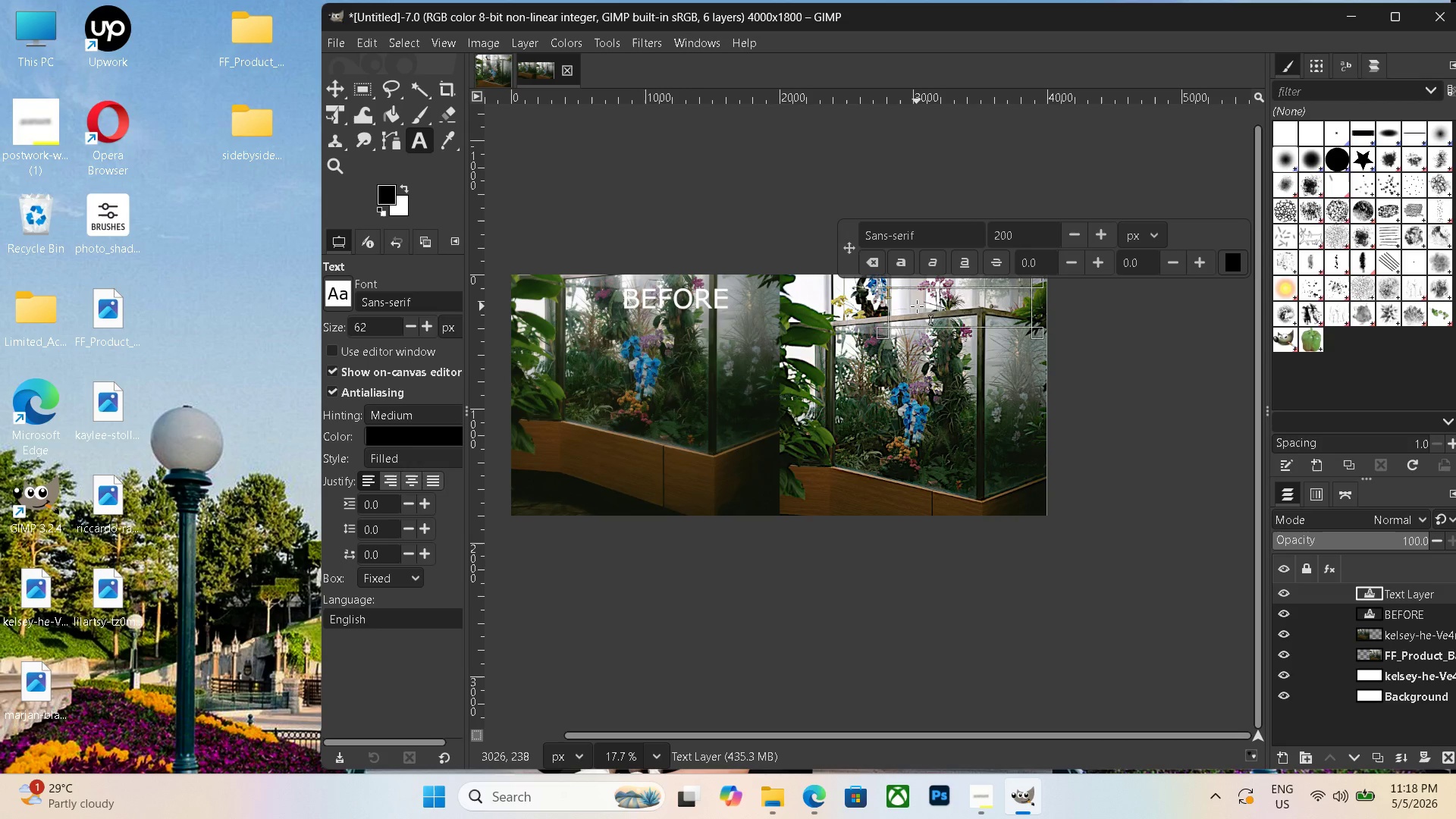 
left_click([917, 306])
 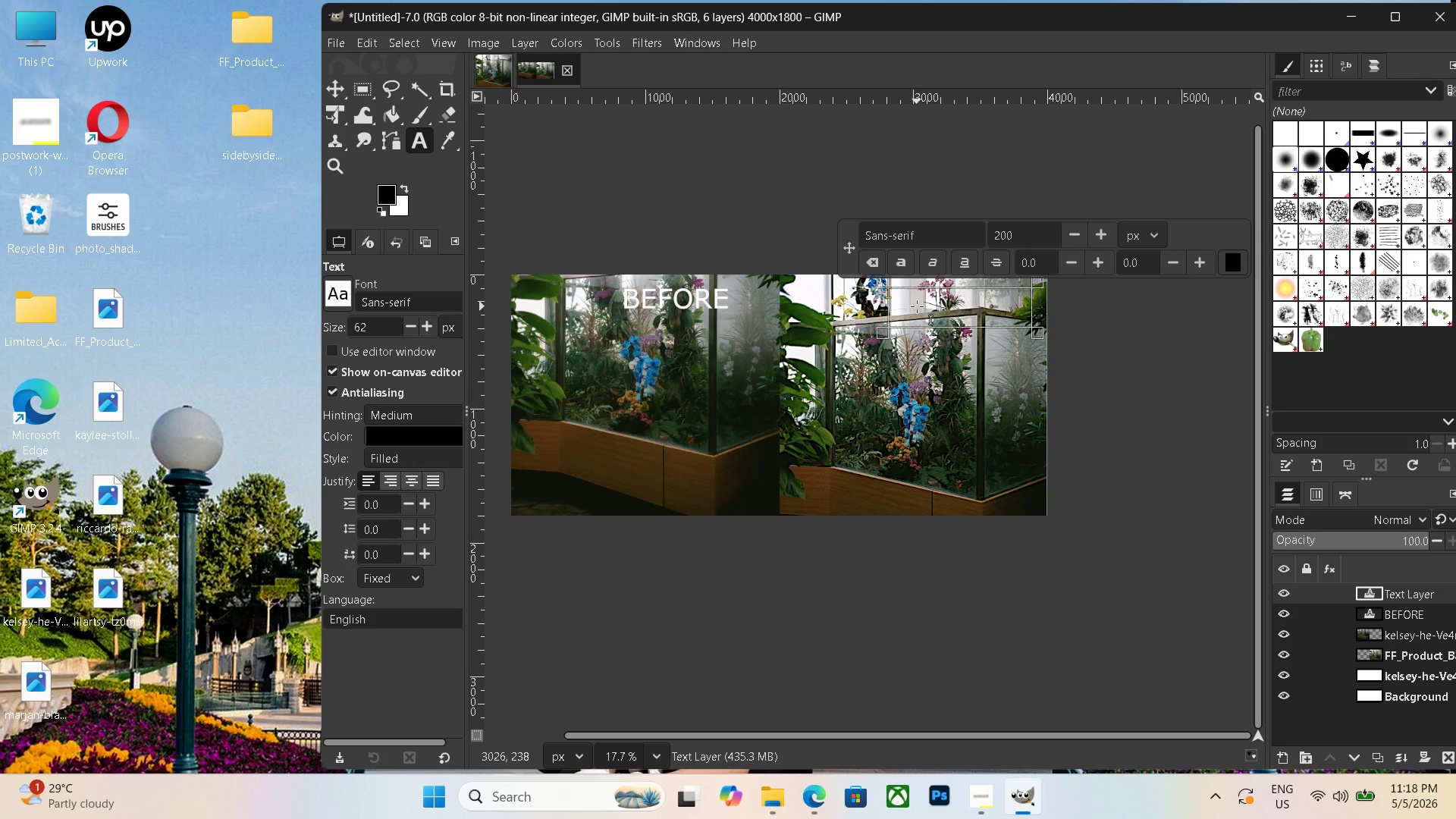 
type(AFTER)
 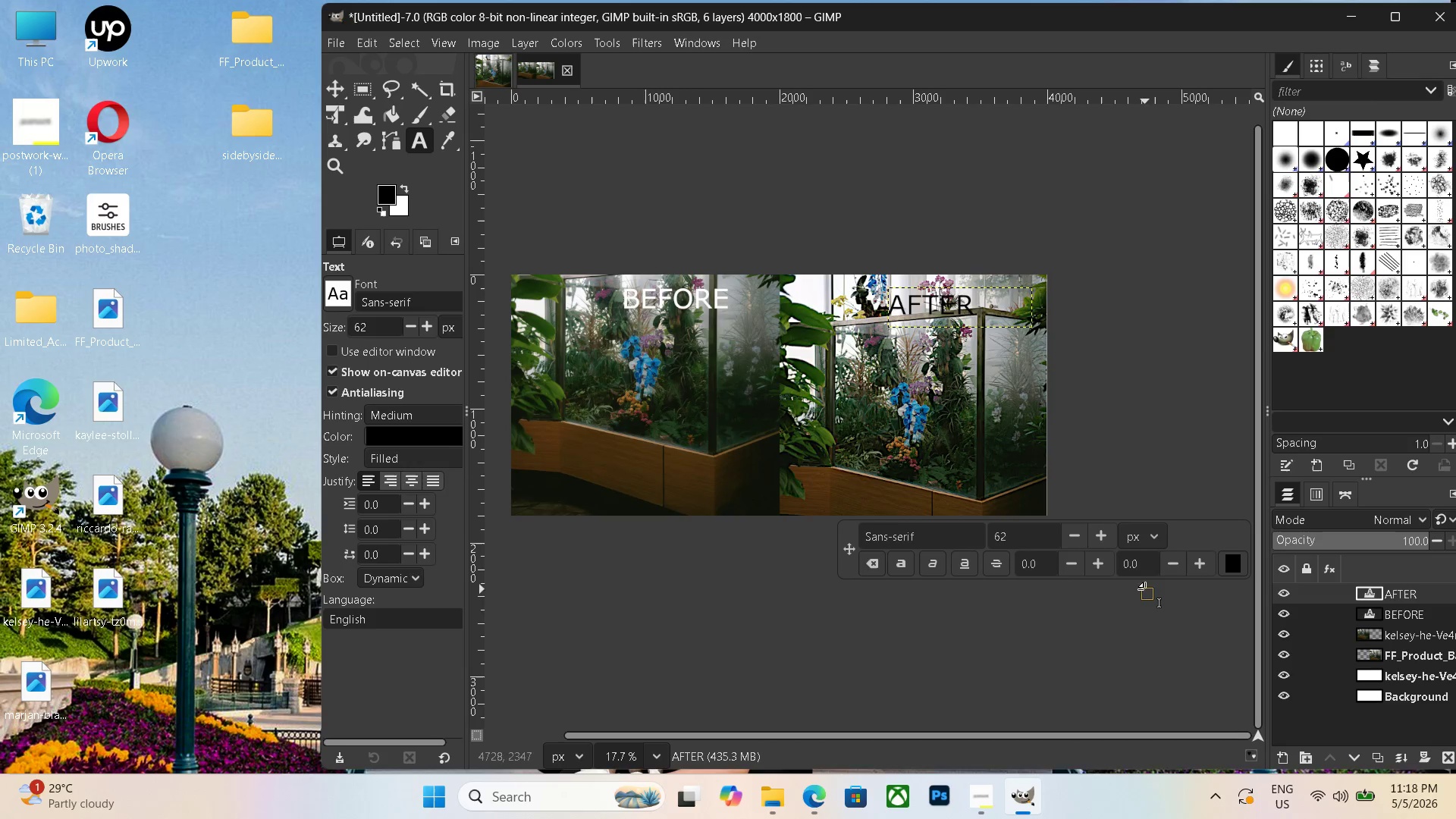 
left_click([1228, 395])
 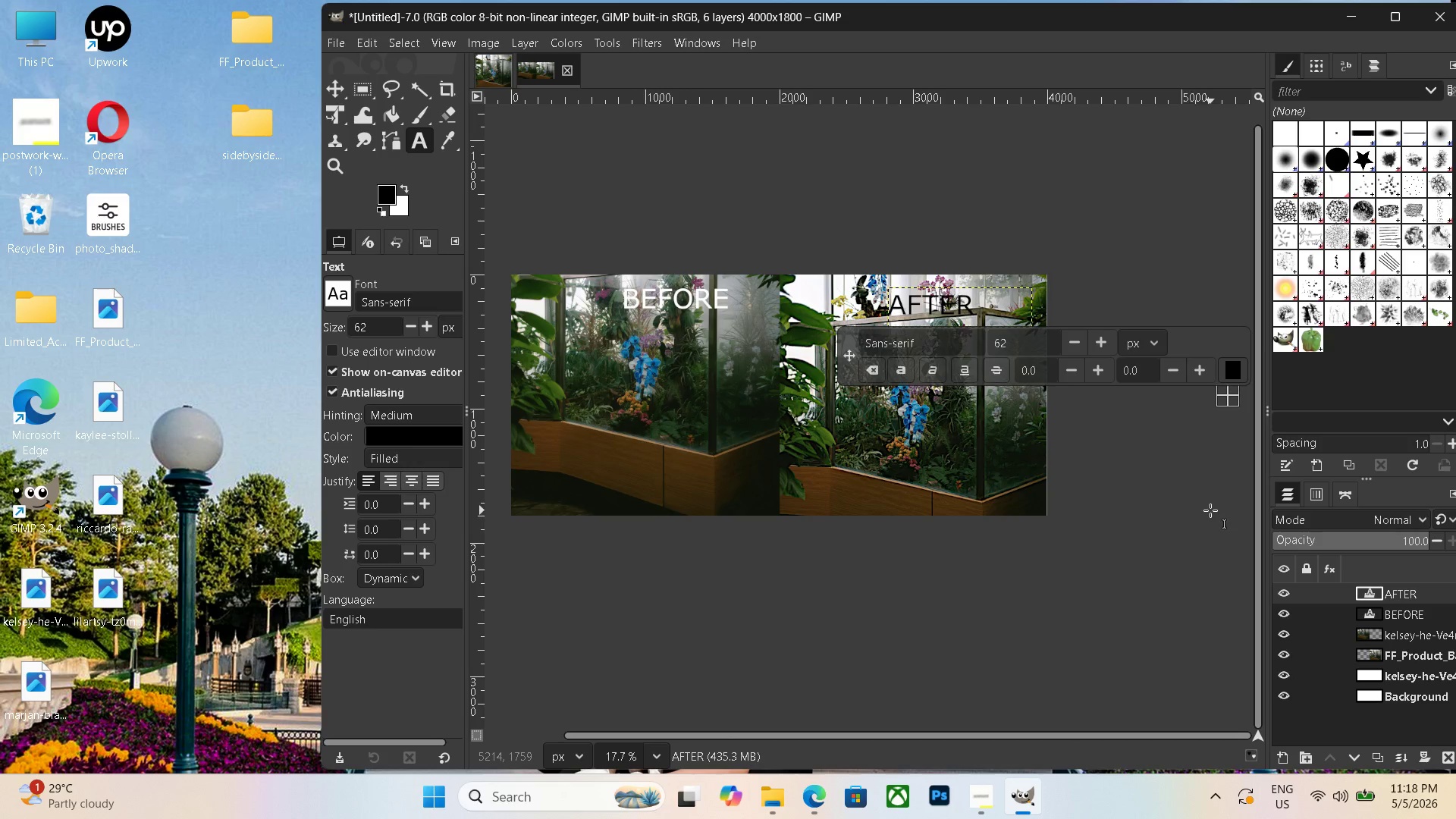 
left_click([1197, 547])
 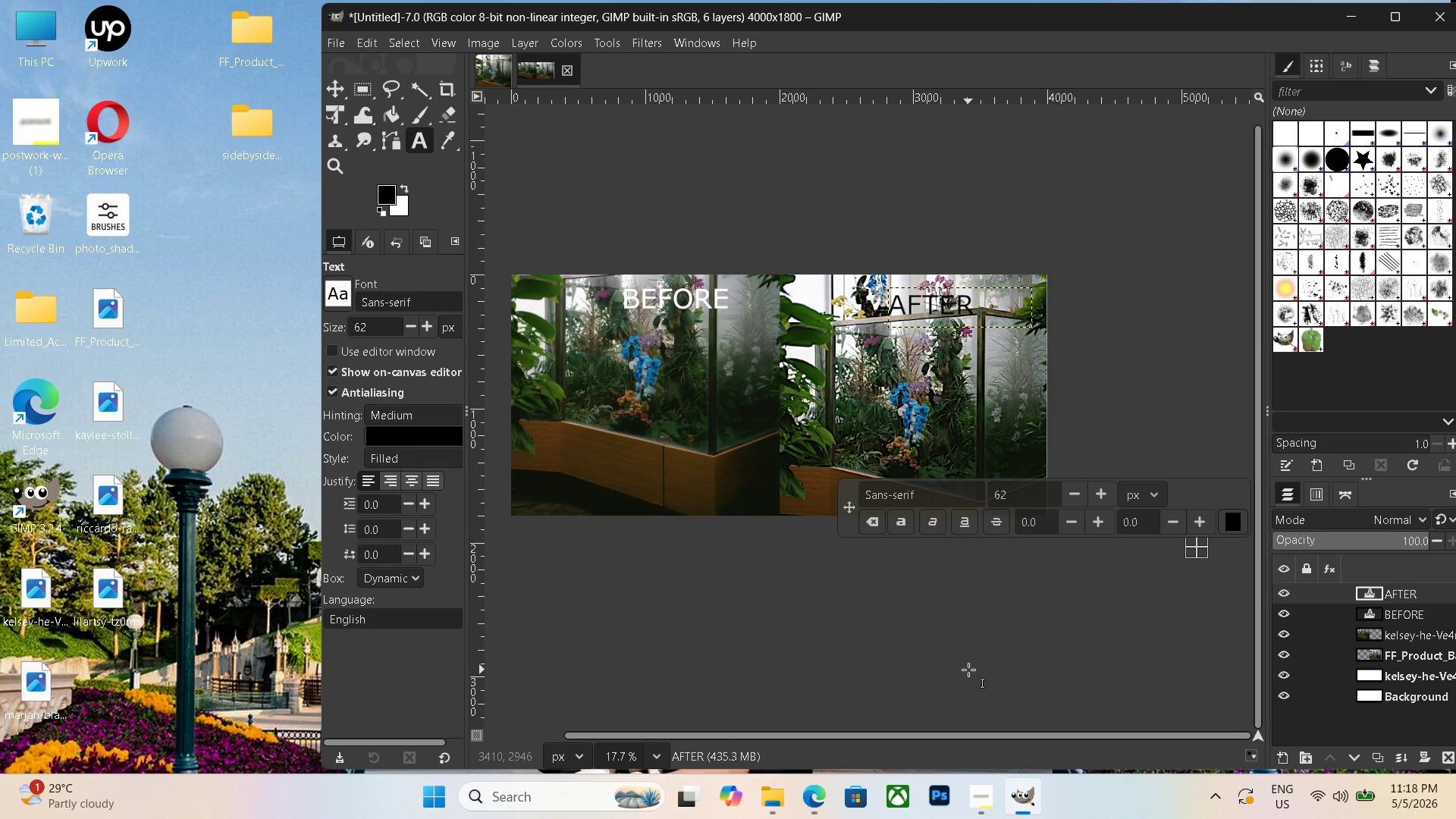 
key(Enter)
 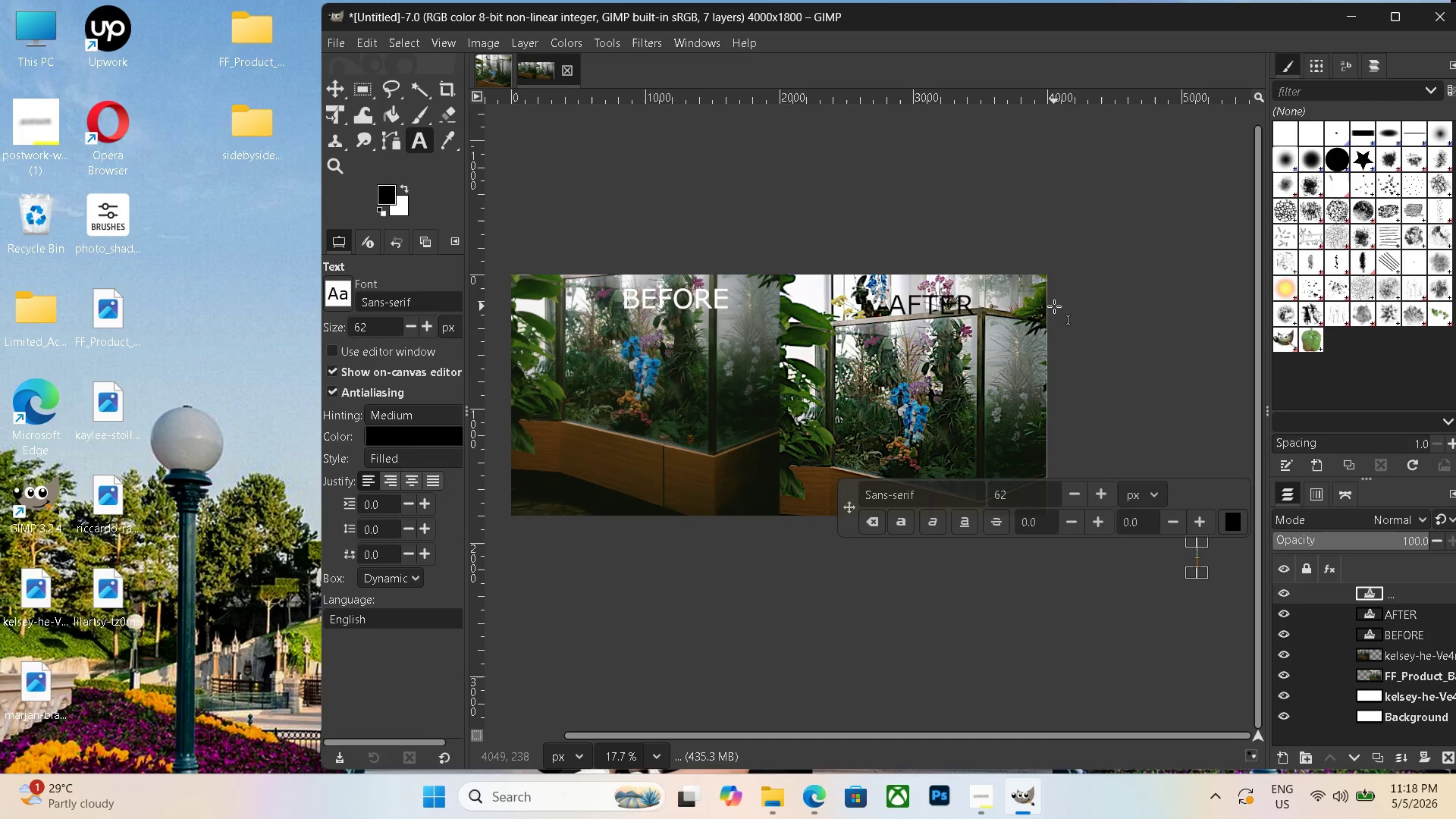 
key(Control+Shift+ShiftLeft)
 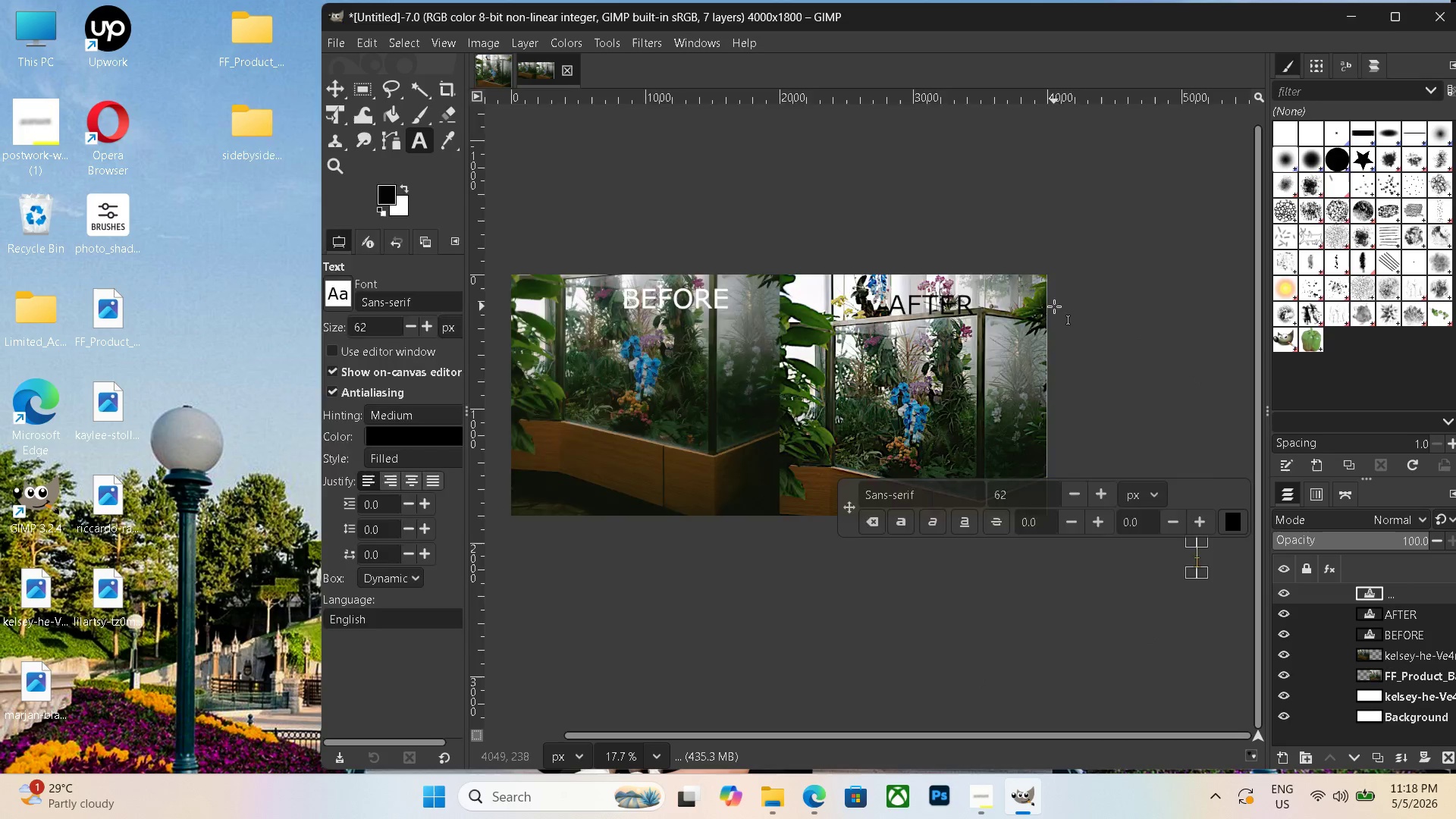 
key(Control+Shift+E)
 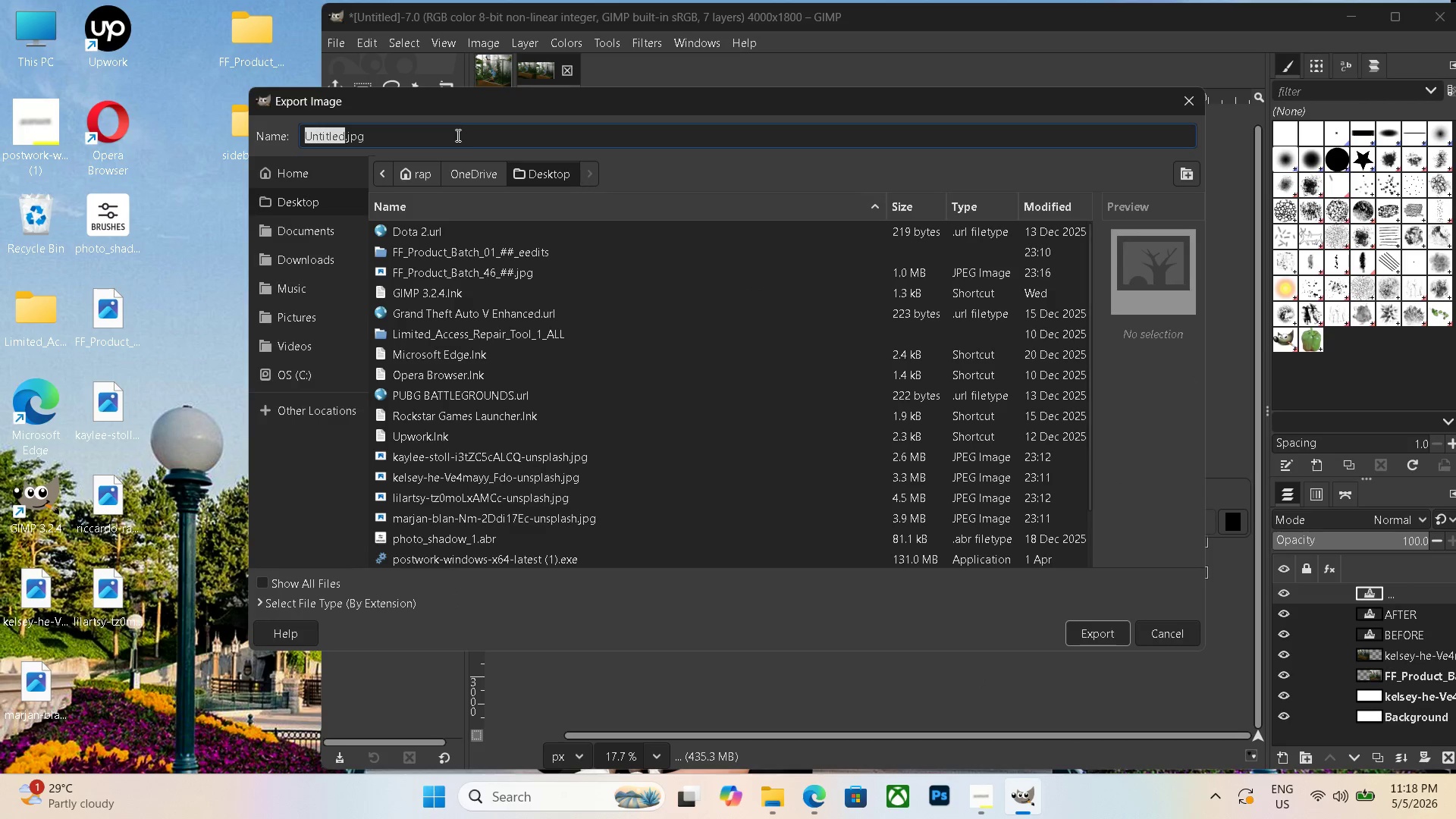 
left_click_drag(start_coordinate=[442, 136], to_coordinate=[254, 116])
 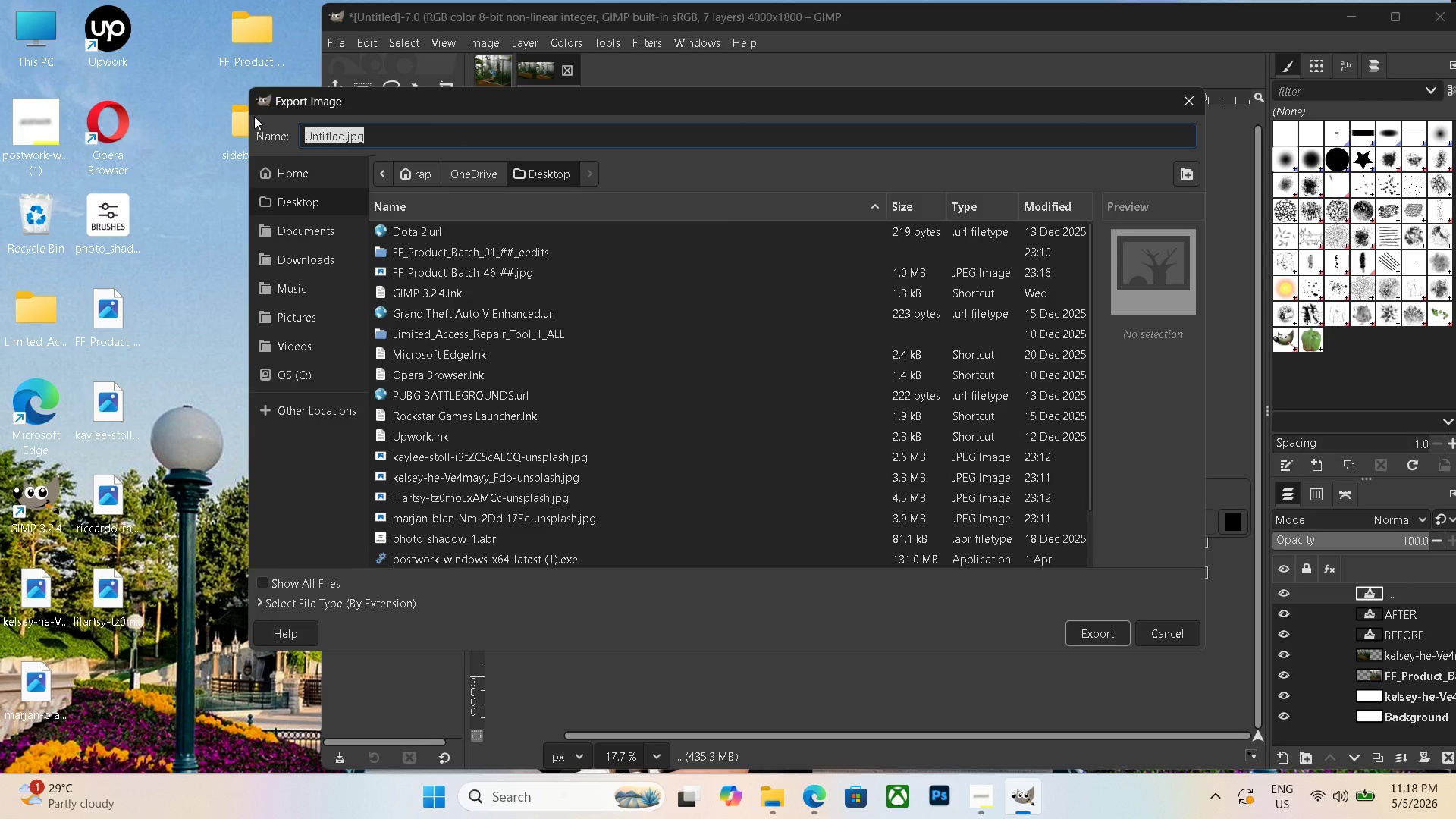 
key(Backspace)
type(sidebyside_01)
 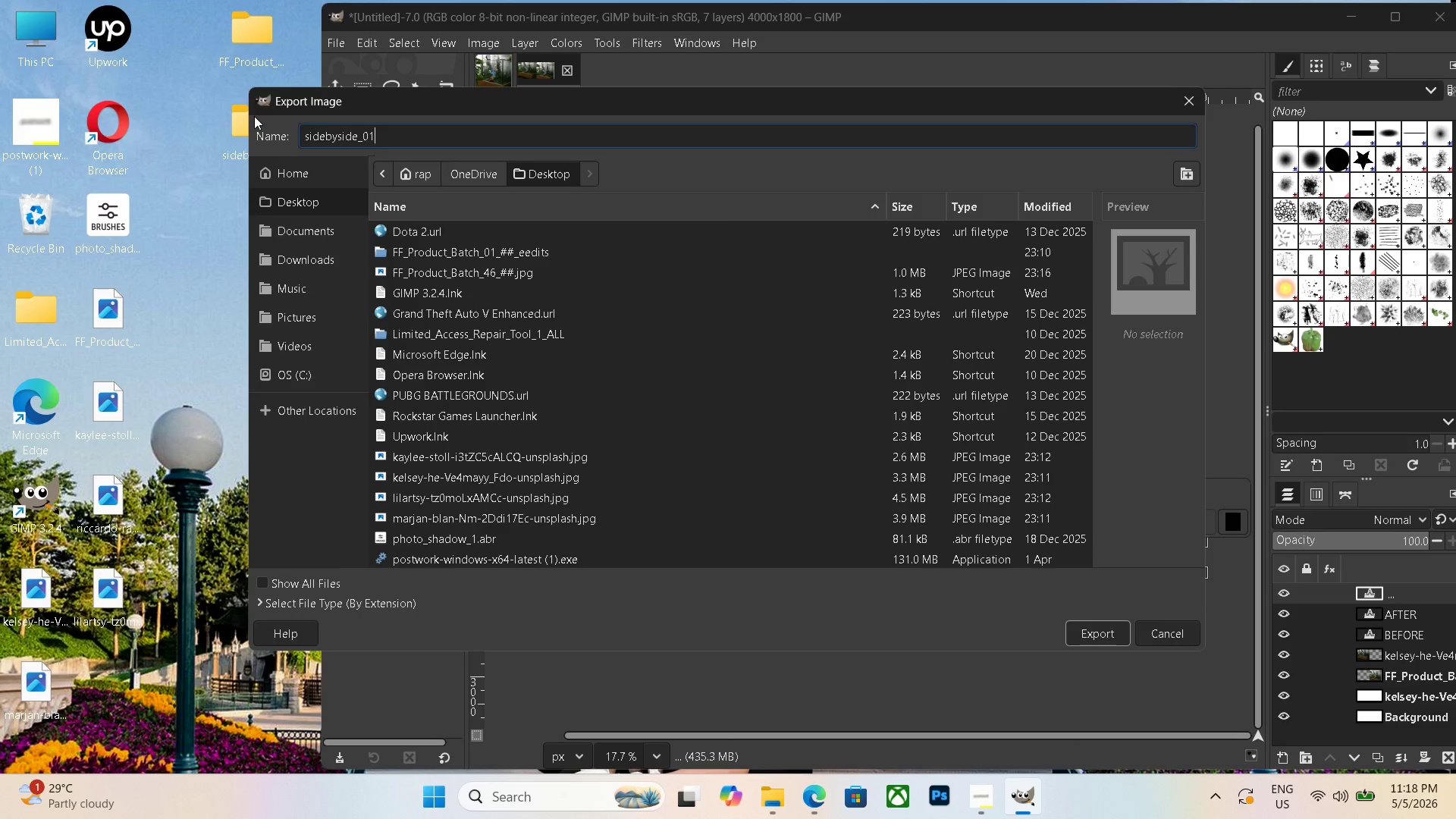 
scroll: coordinate [392, 539], scroll_direction: down, amount: 21.0
 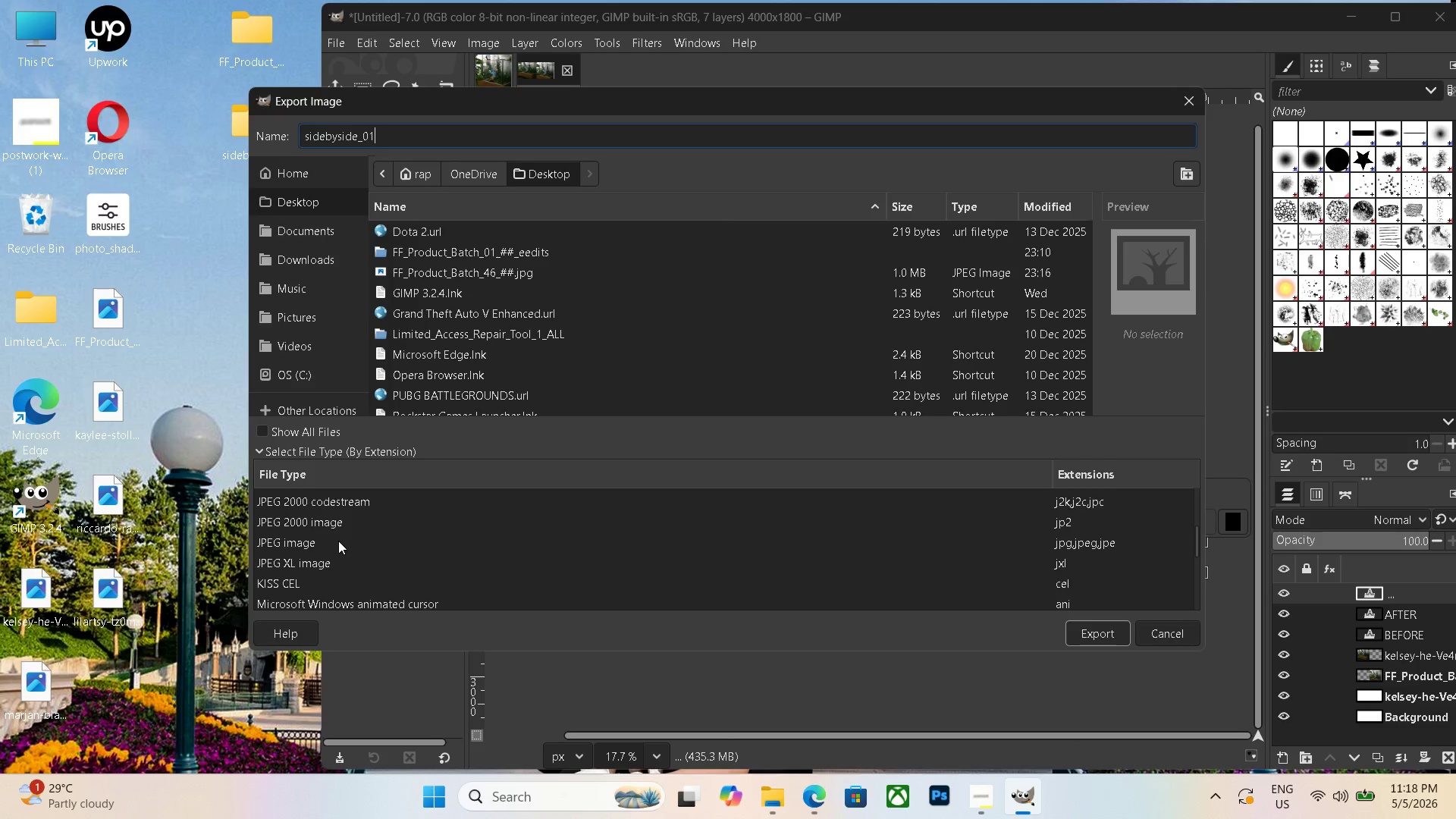 
left_click([334, 541])
 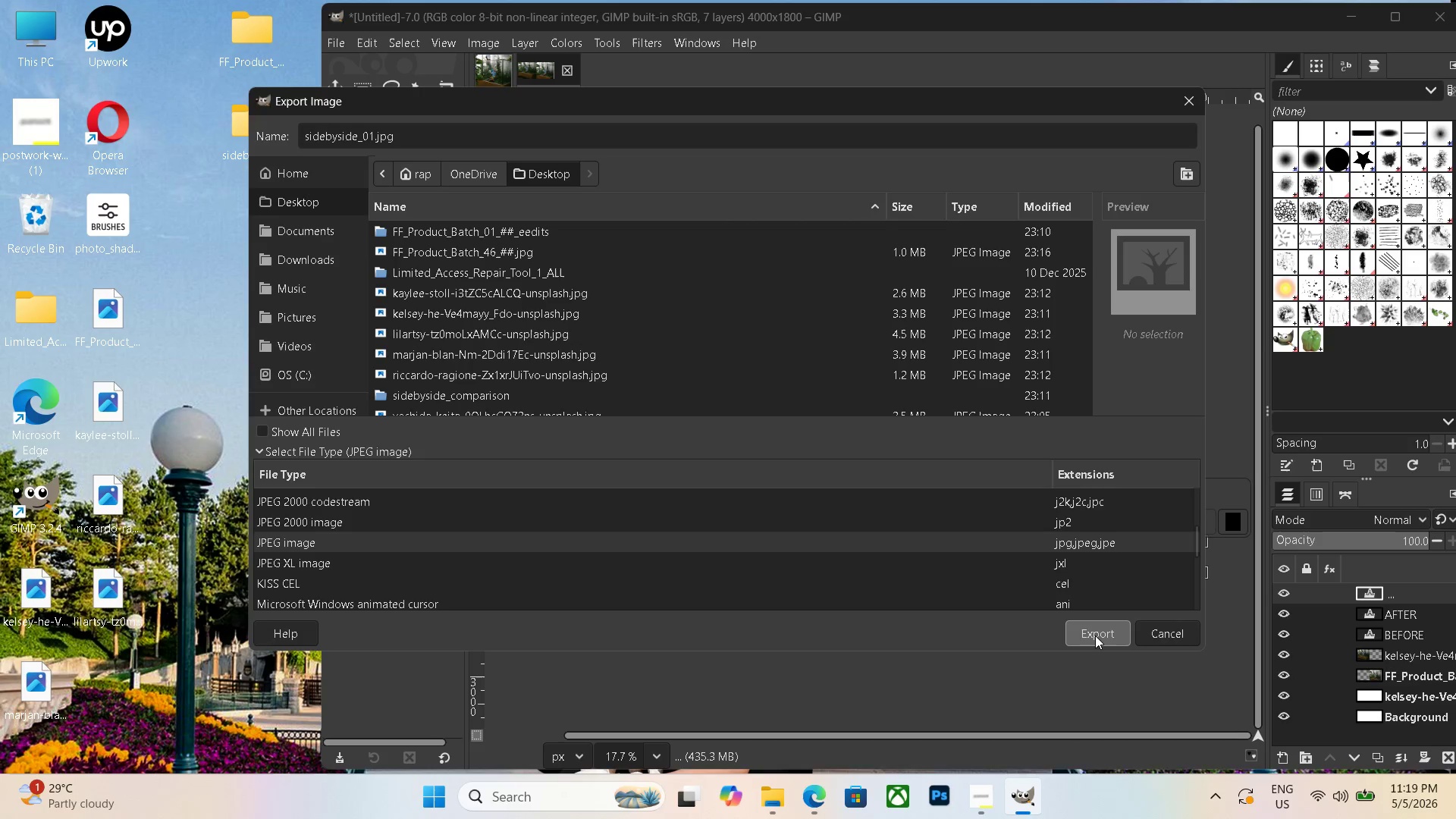 
left_click([1095, 635])
 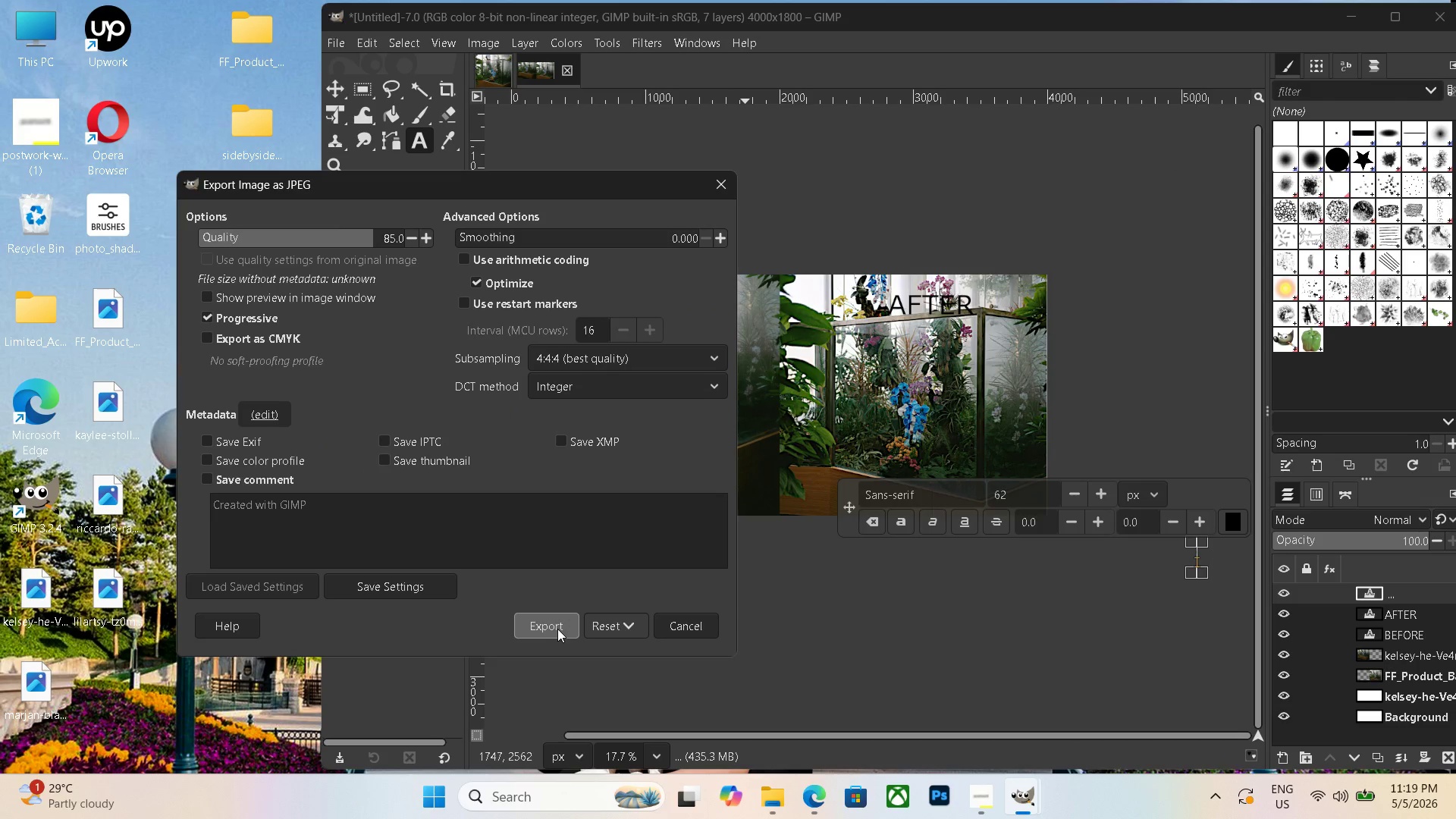 
wait(8.02)
 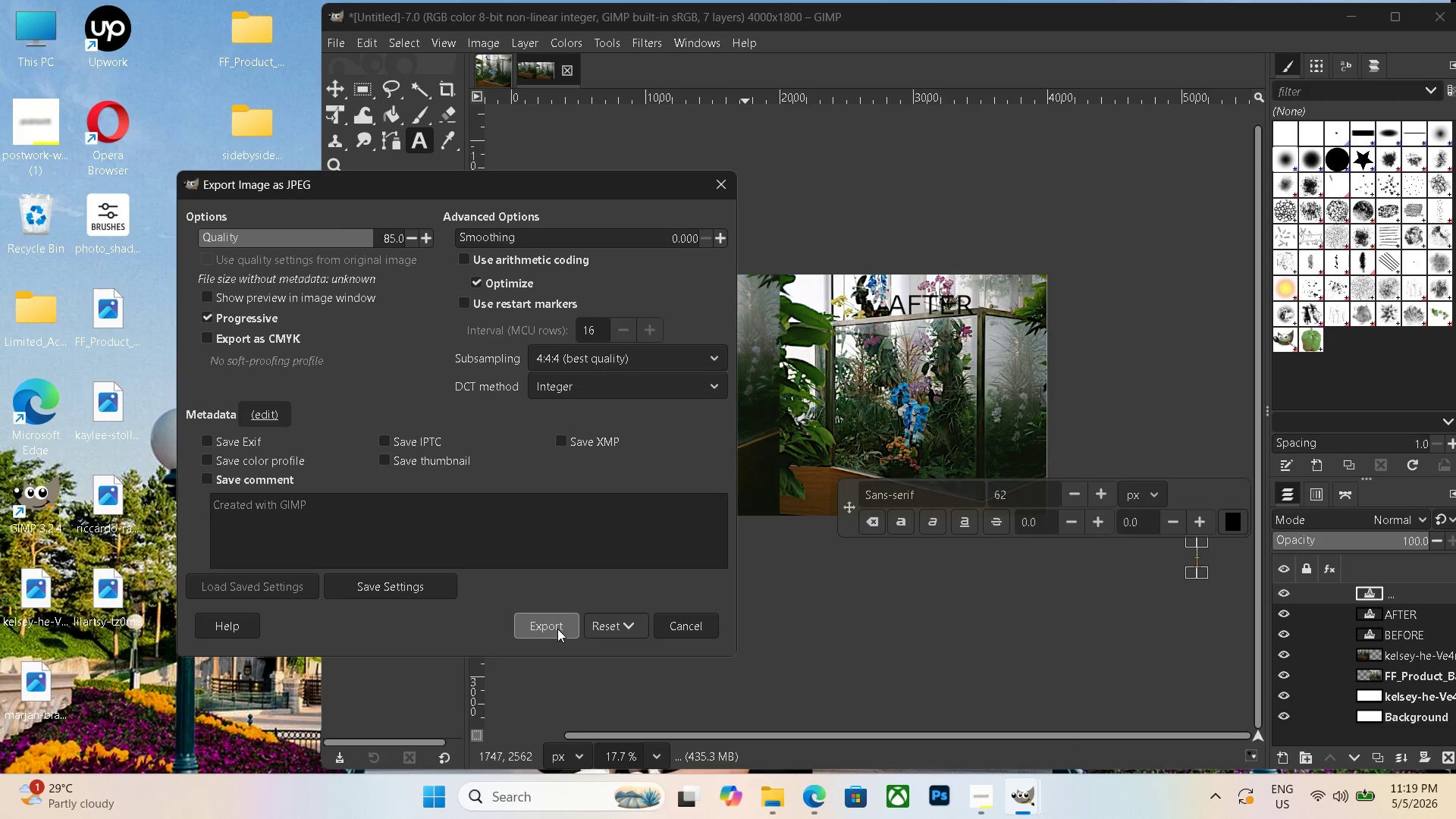 
left_click([1358, 14])
 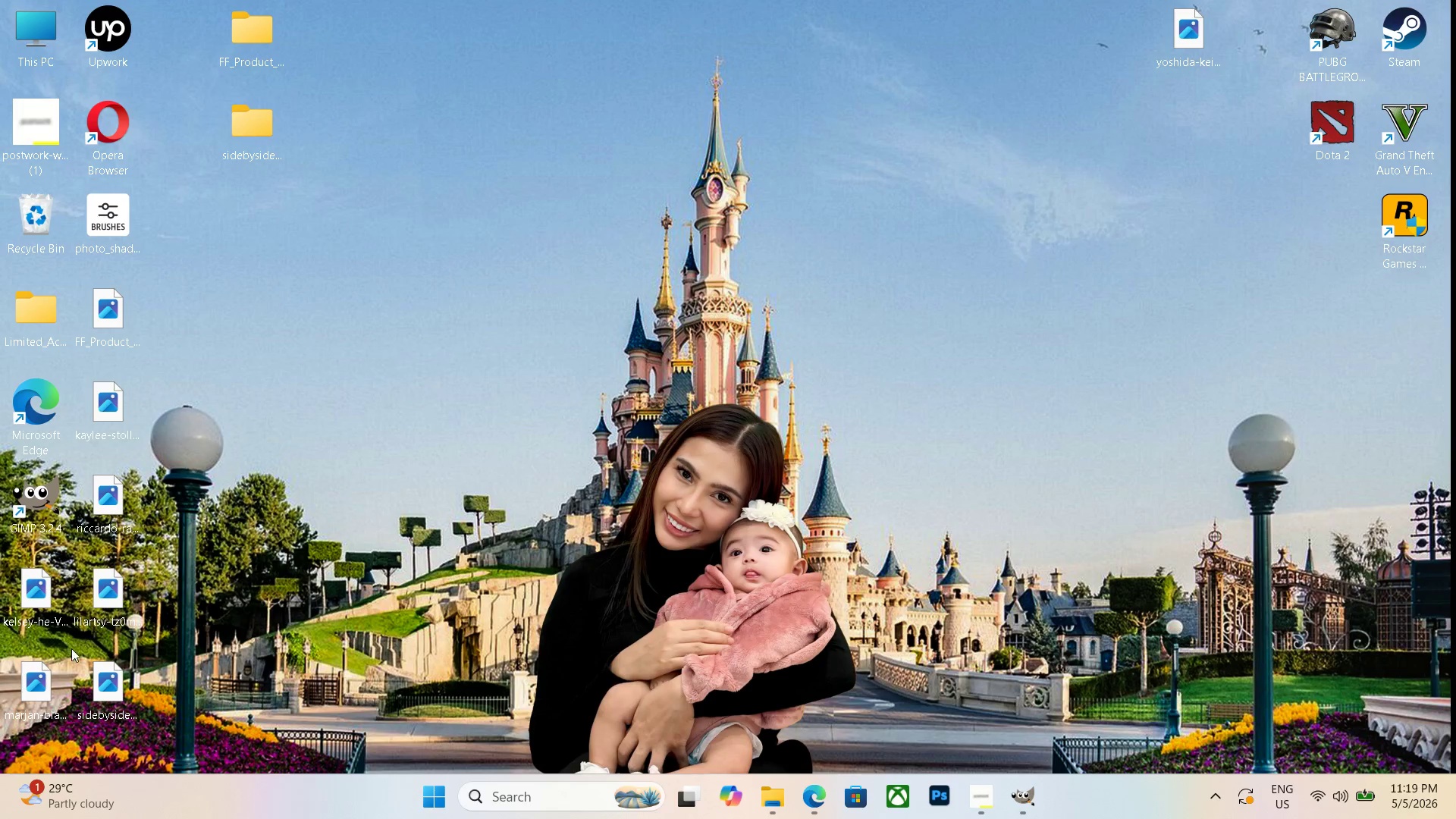 
left_click_drag(start_coordinate=[96, 676], to_coordinate=[247, 116])
 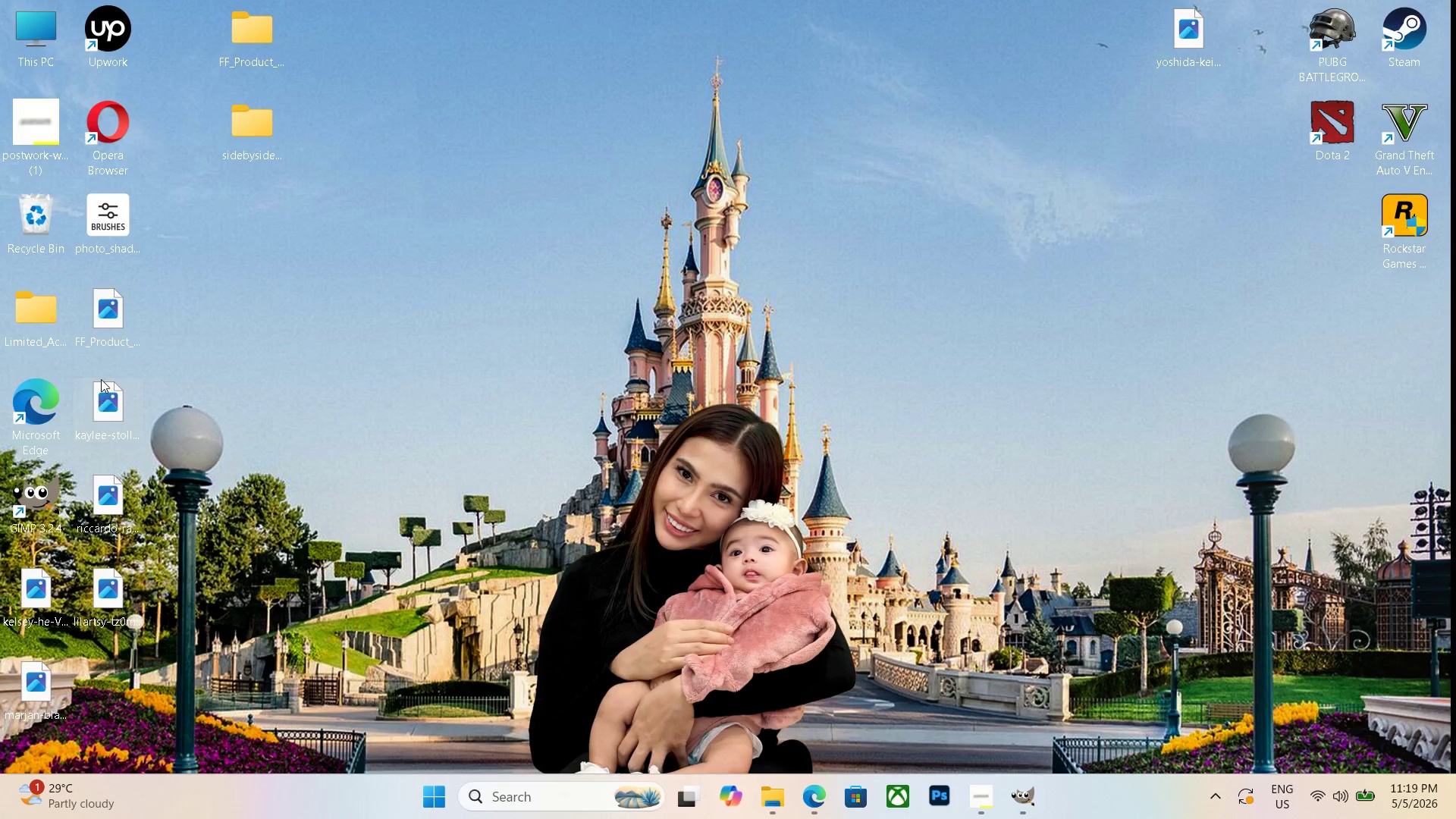 
left_click_drag(start_coordinate=[106, 332], to_coordinate=[249, 136])
 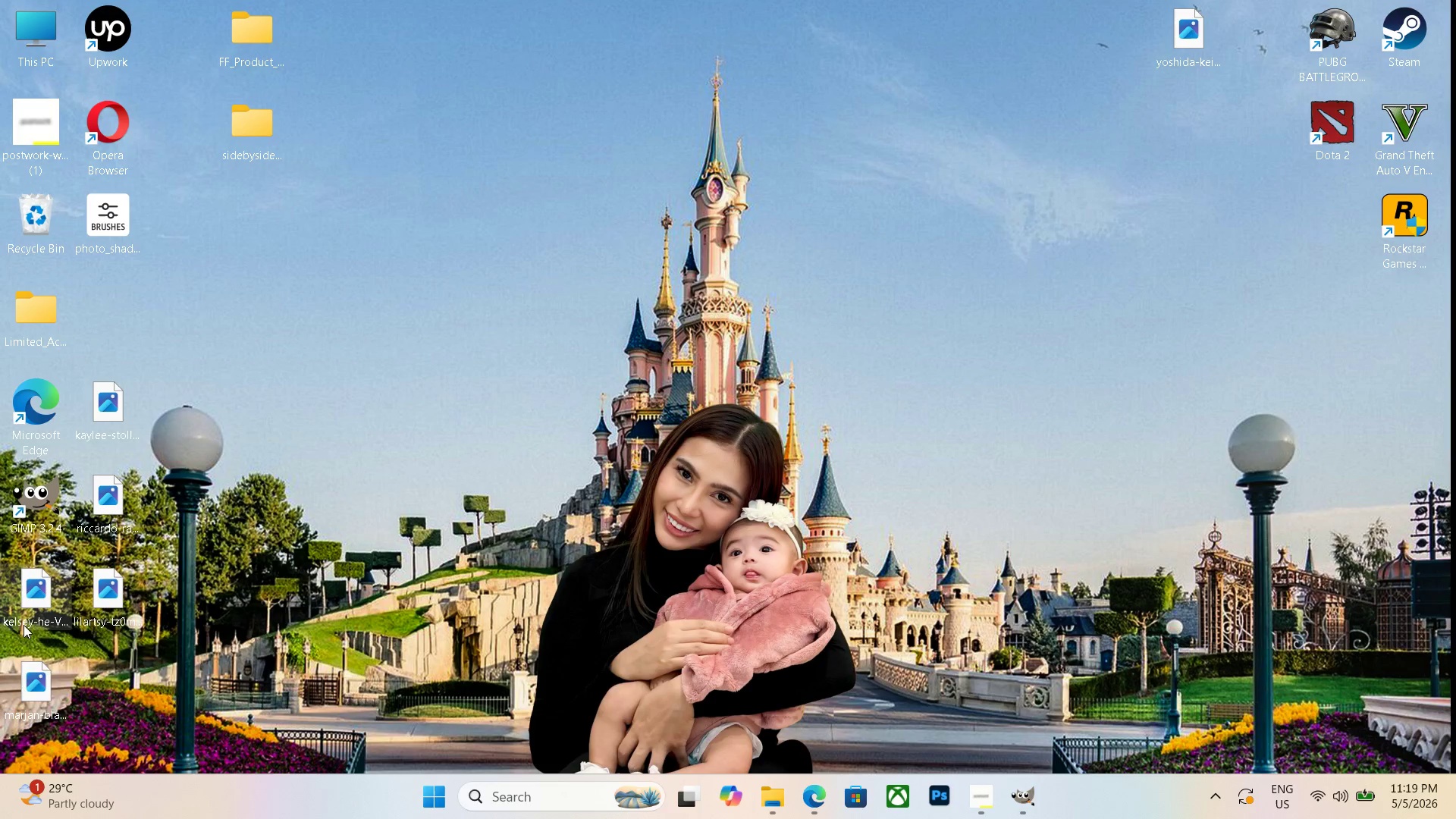 
double_click([32, 610])
 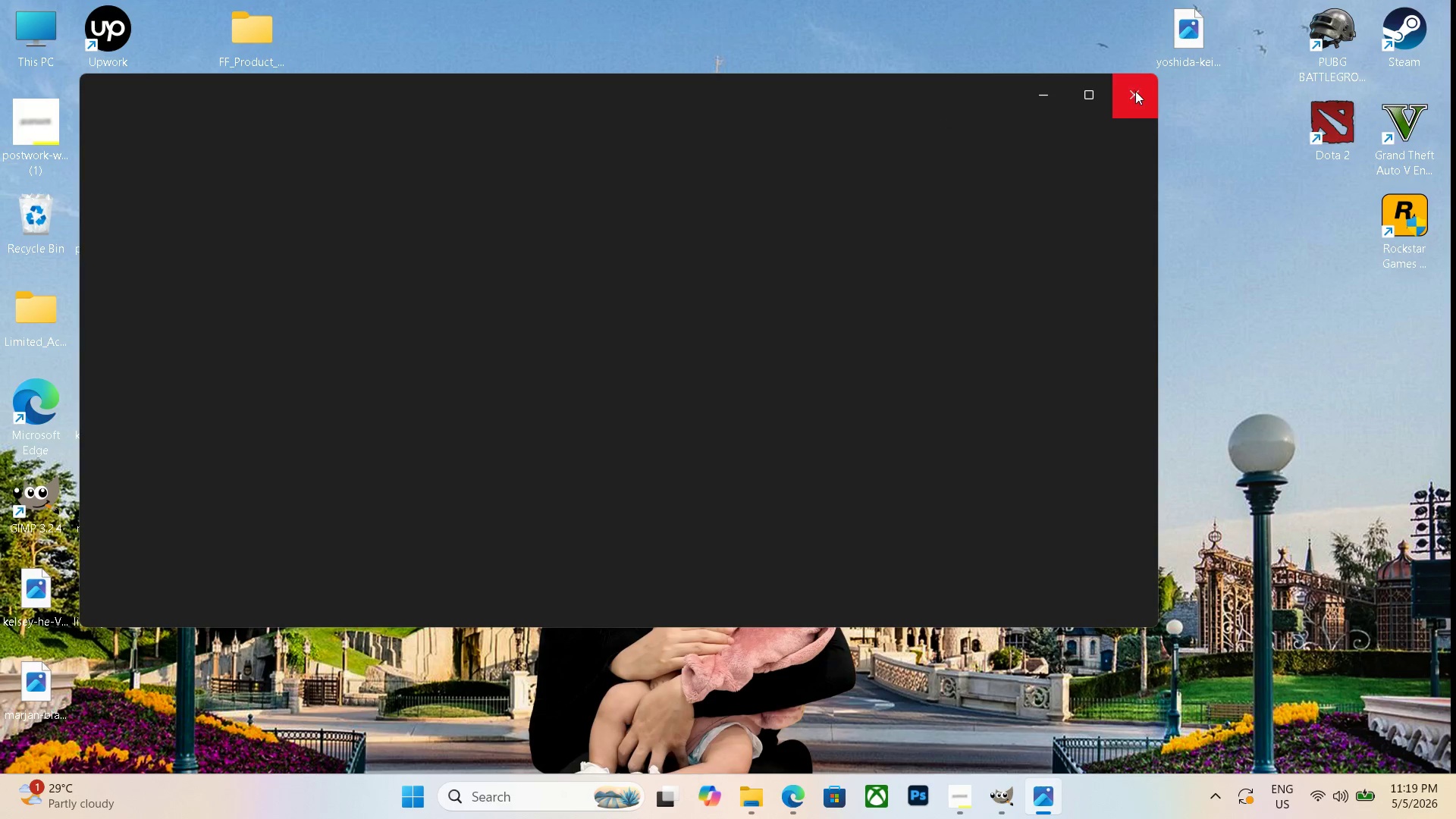 
left_click([1134, 93])
 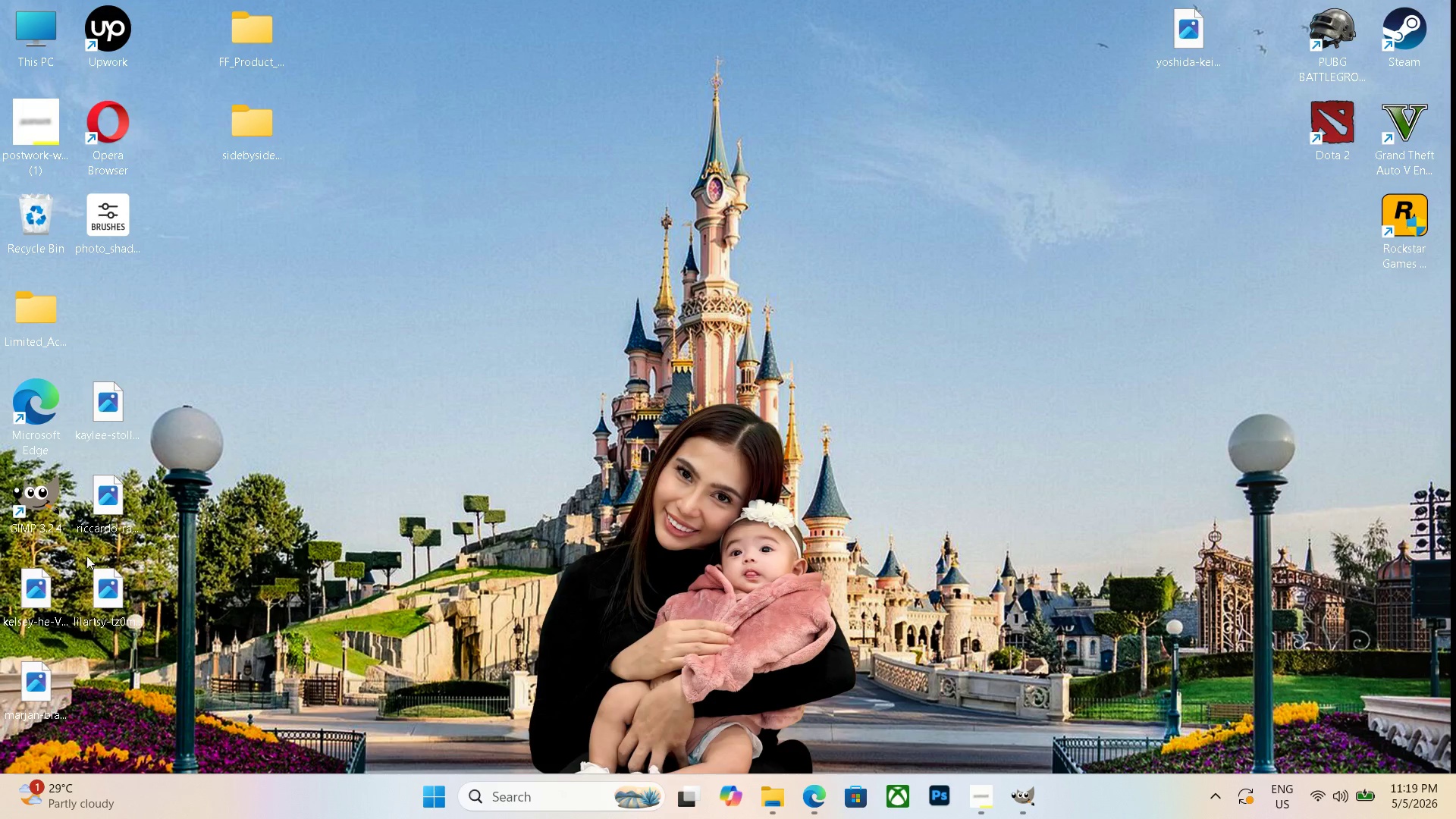 
left_click([36, 585])
 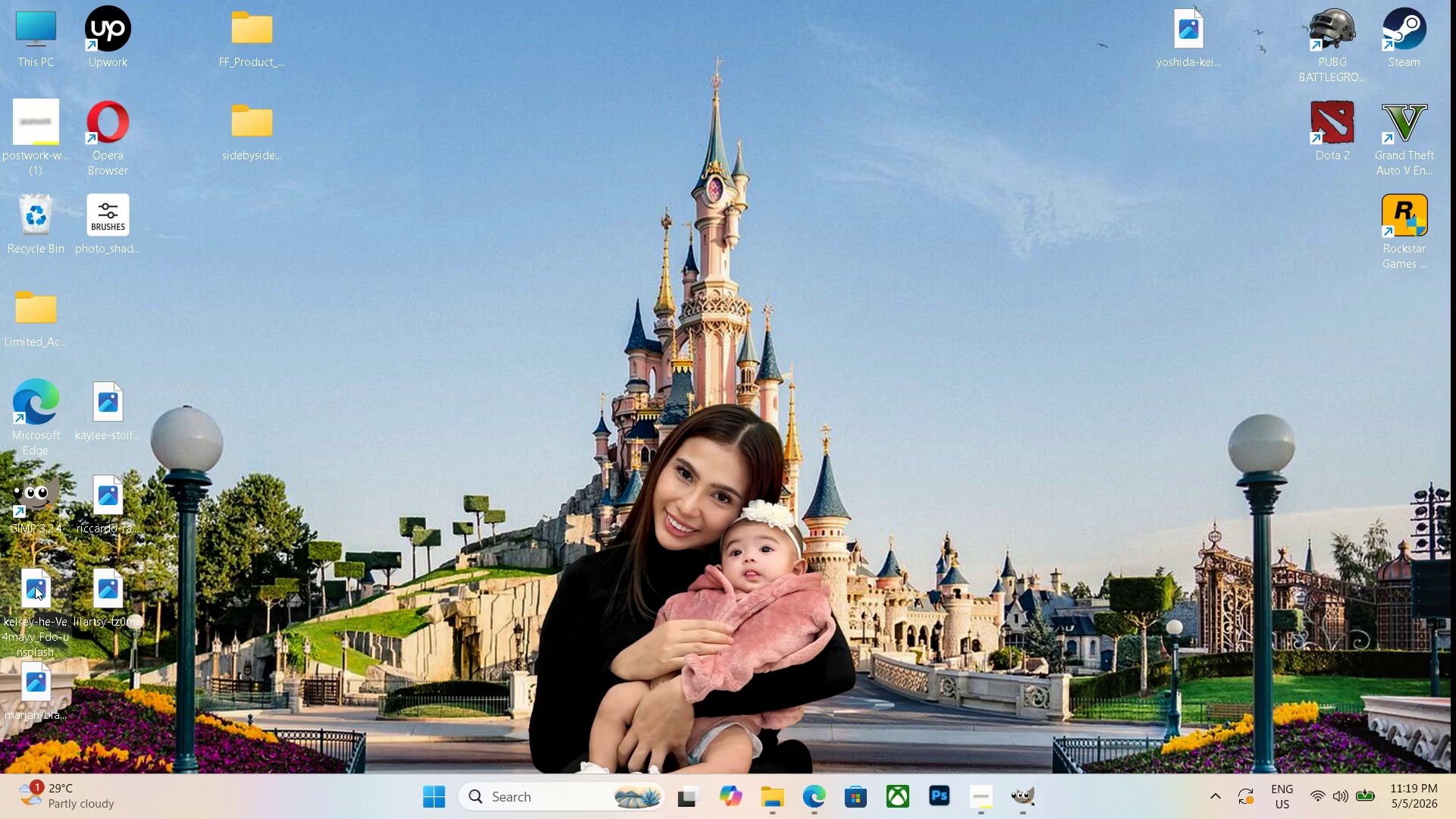 
key(Delete)
 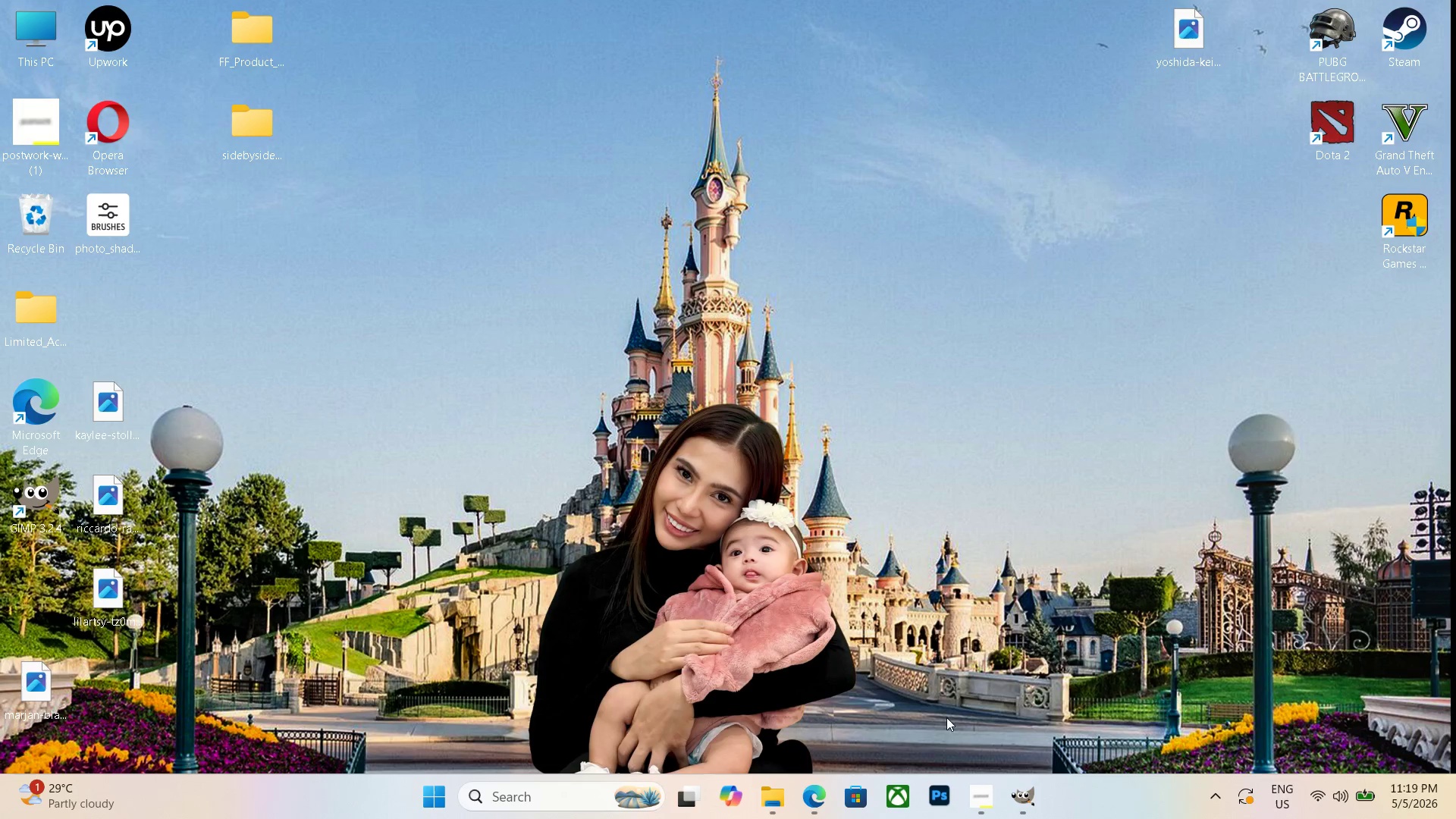 
left_click([1022, 783])
 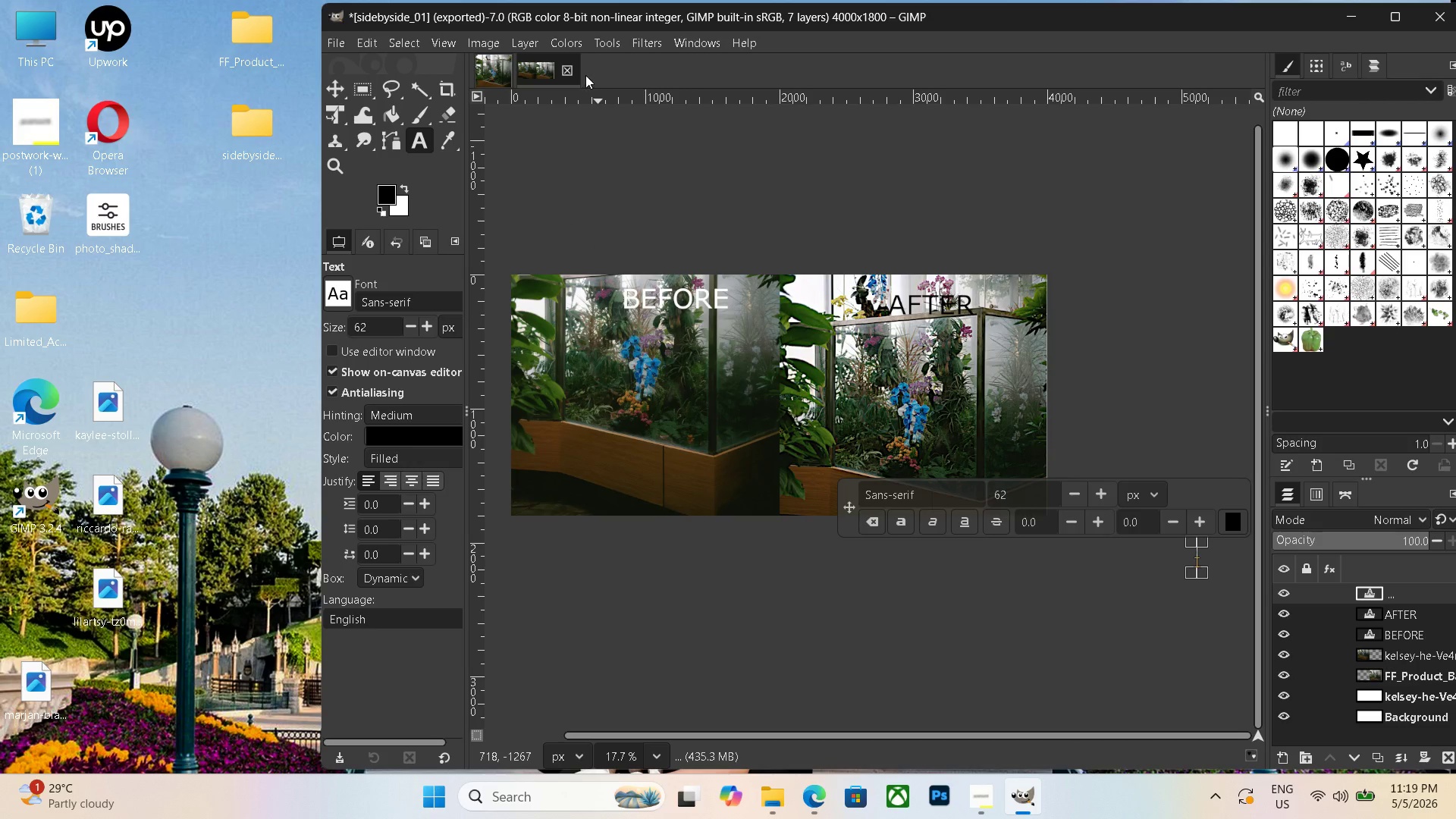 
left_click([573, 75])
 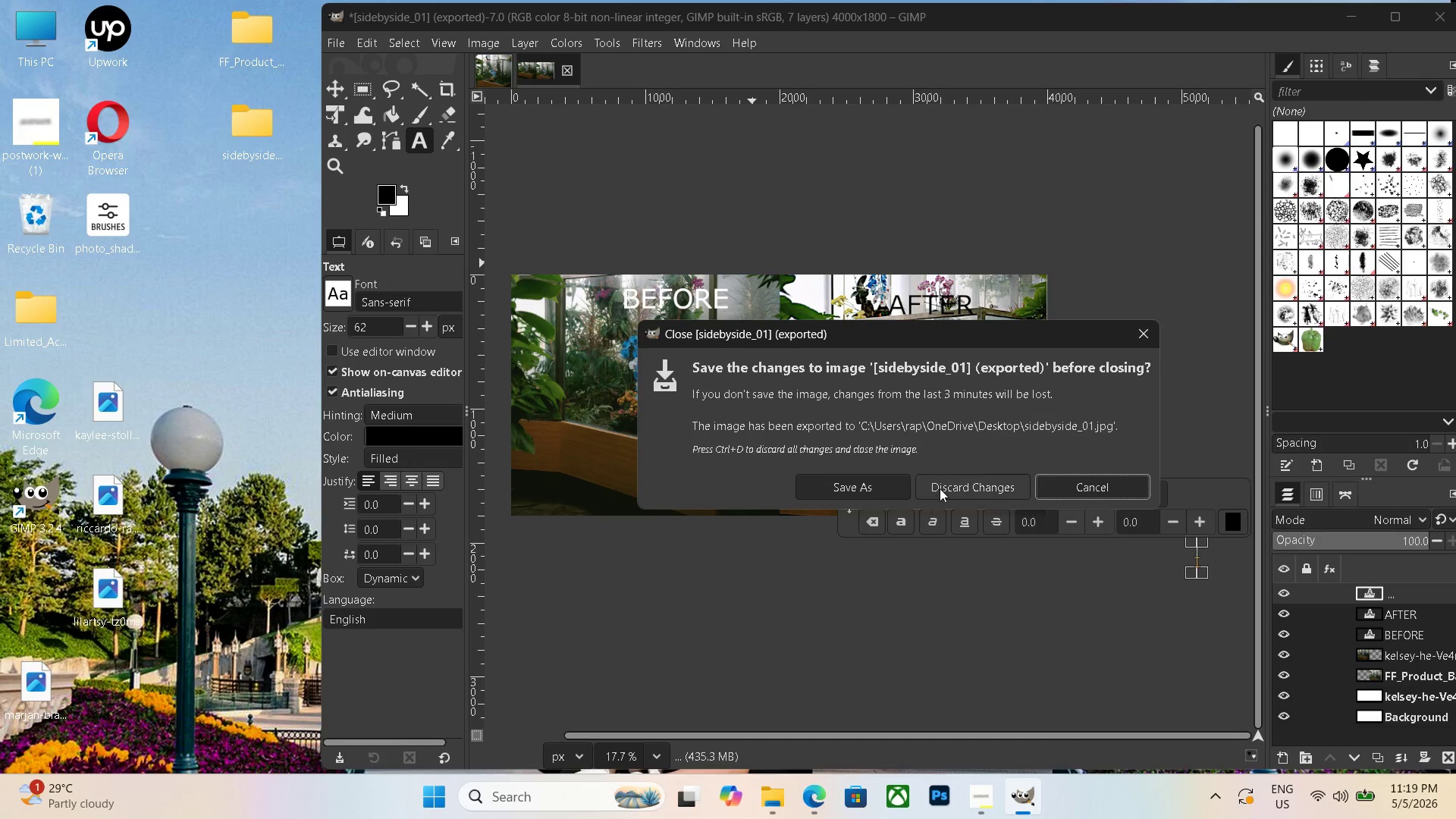 
left_click([950, 481])
 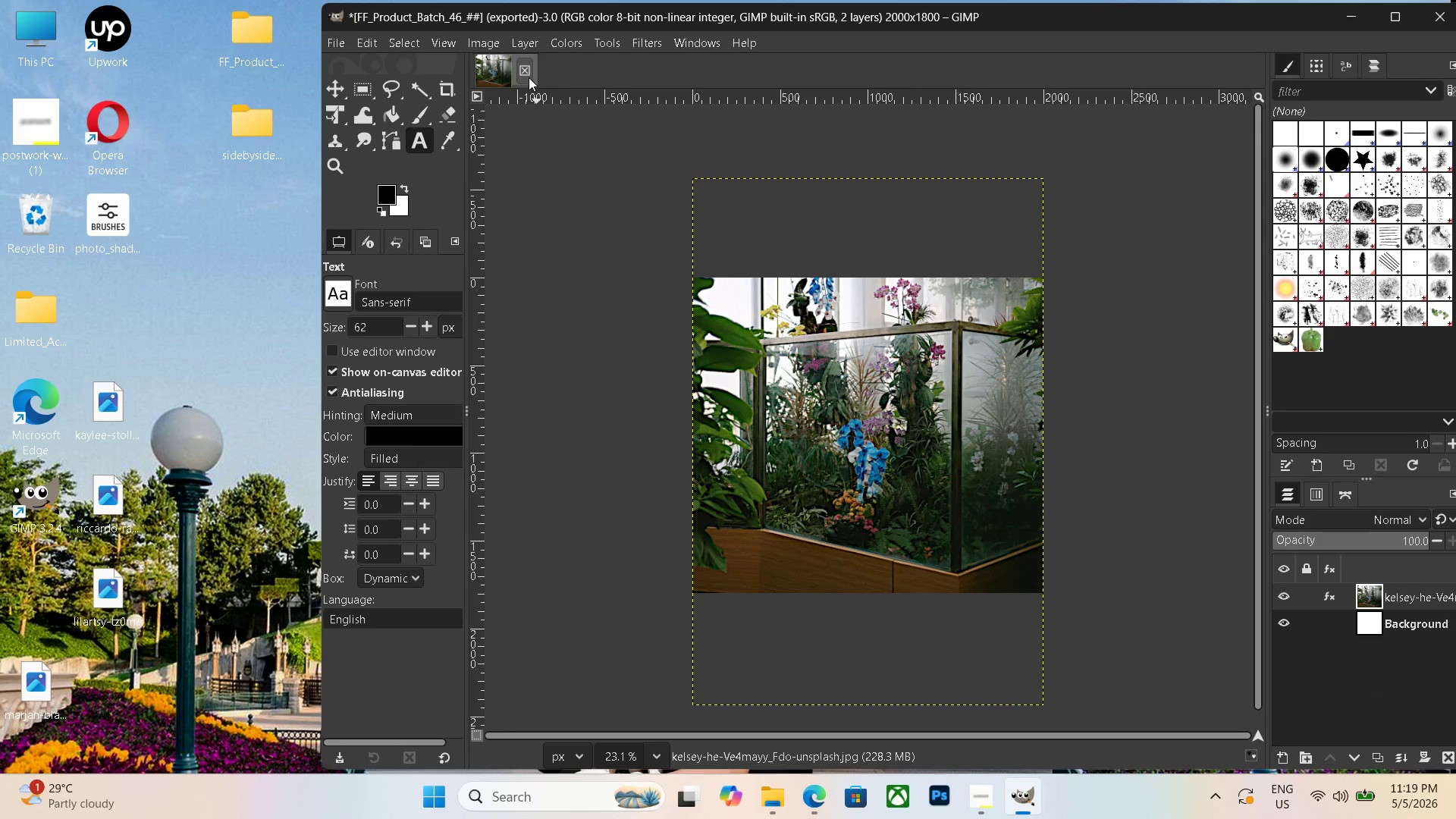 
left_click([528, 73])
 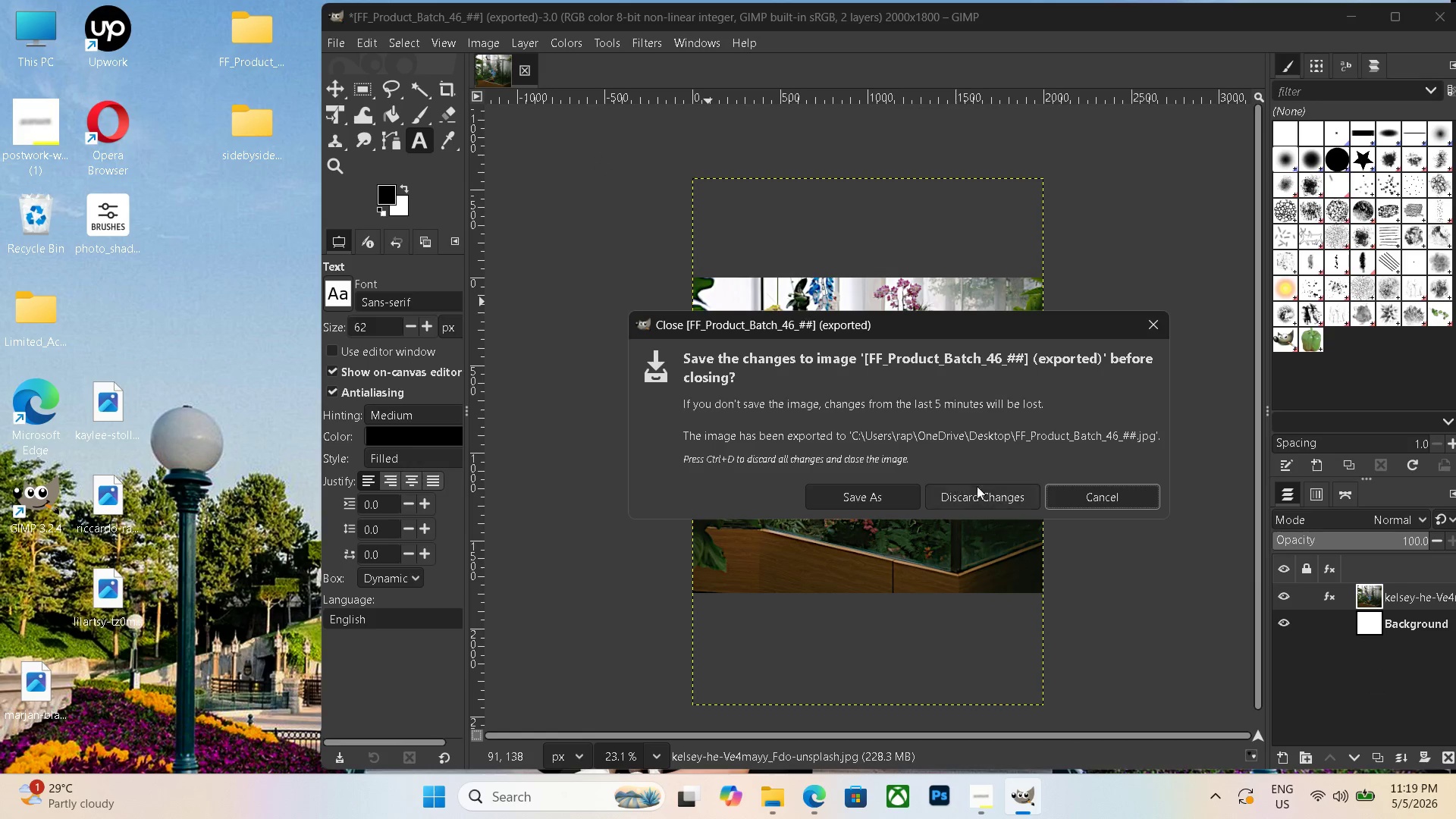 
left_click([980, 496])
 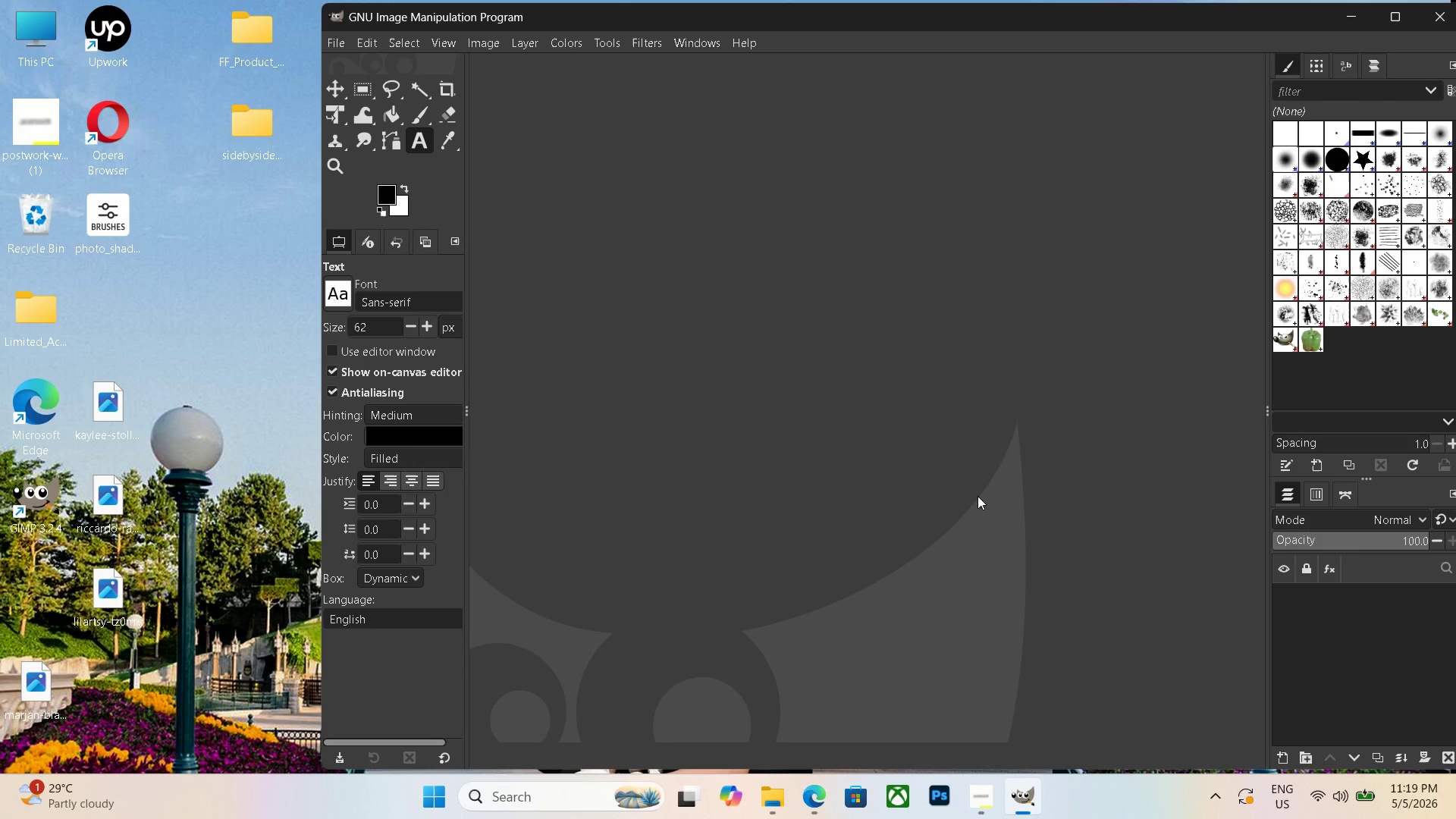 
key(Control+N)
 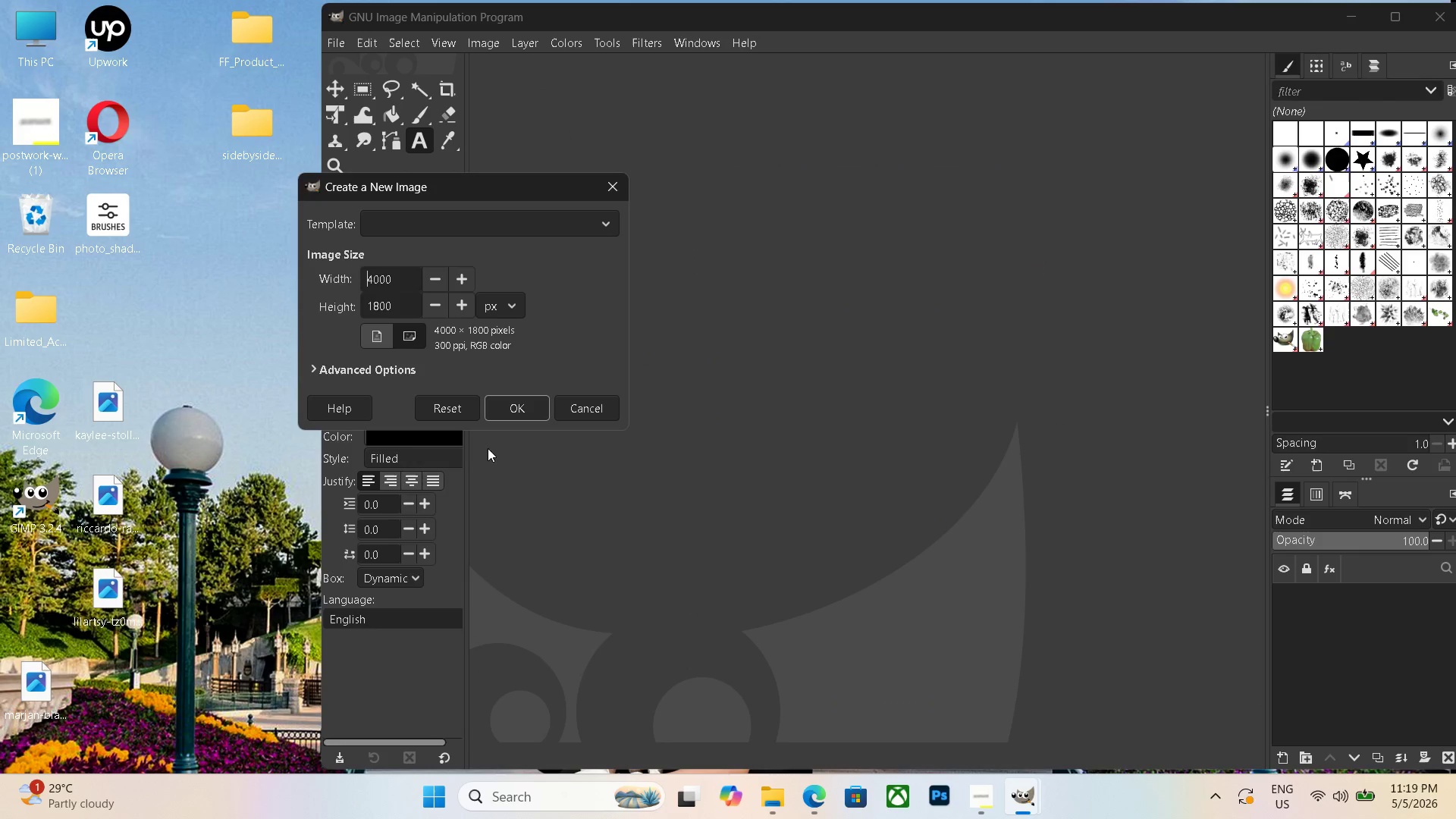 
left_click_drag(start_coordinate=[396, 276], to_coordinate=[289, 271])
 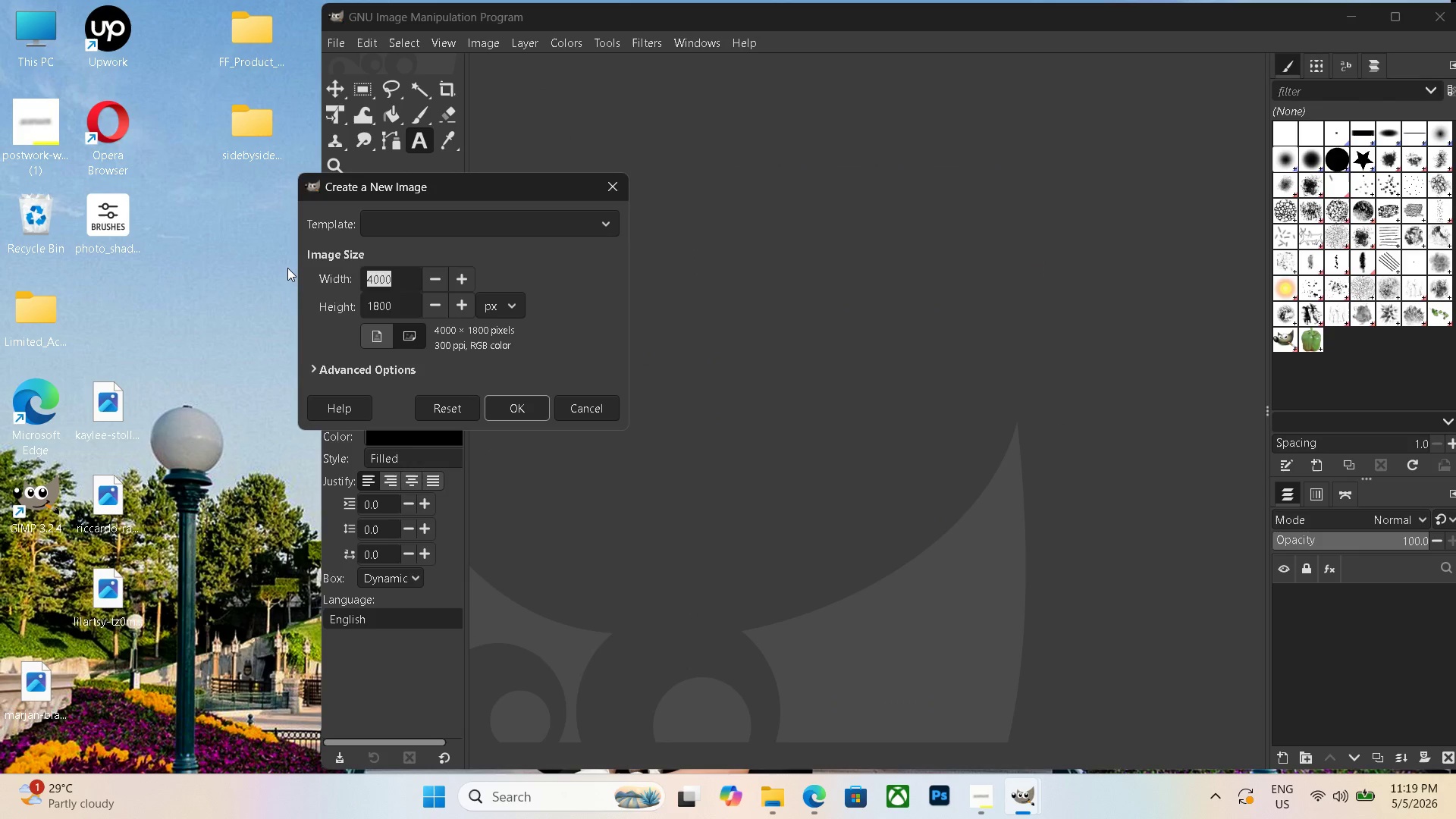 
key(Backspace)
 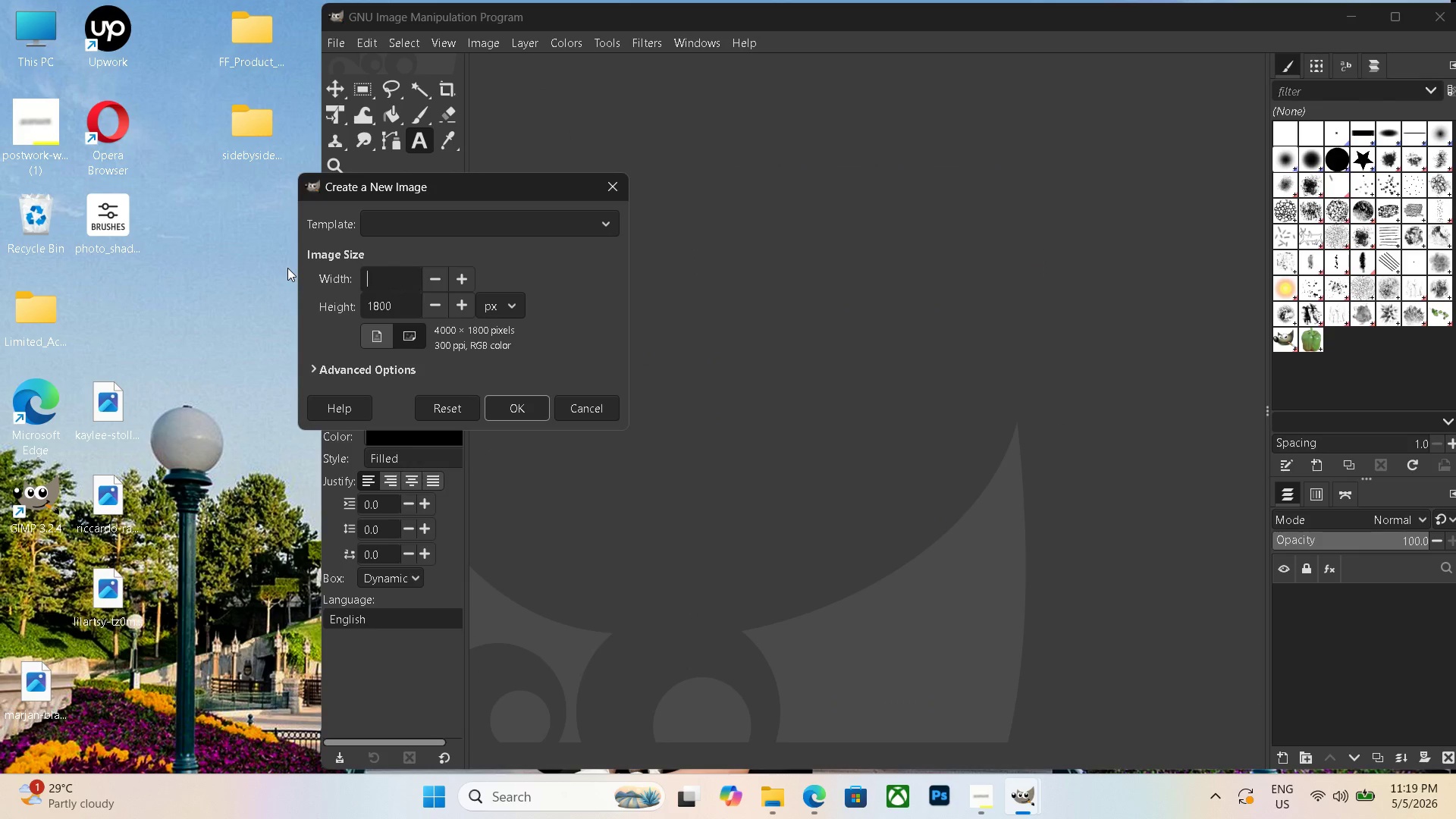 
key(Numpad2)
 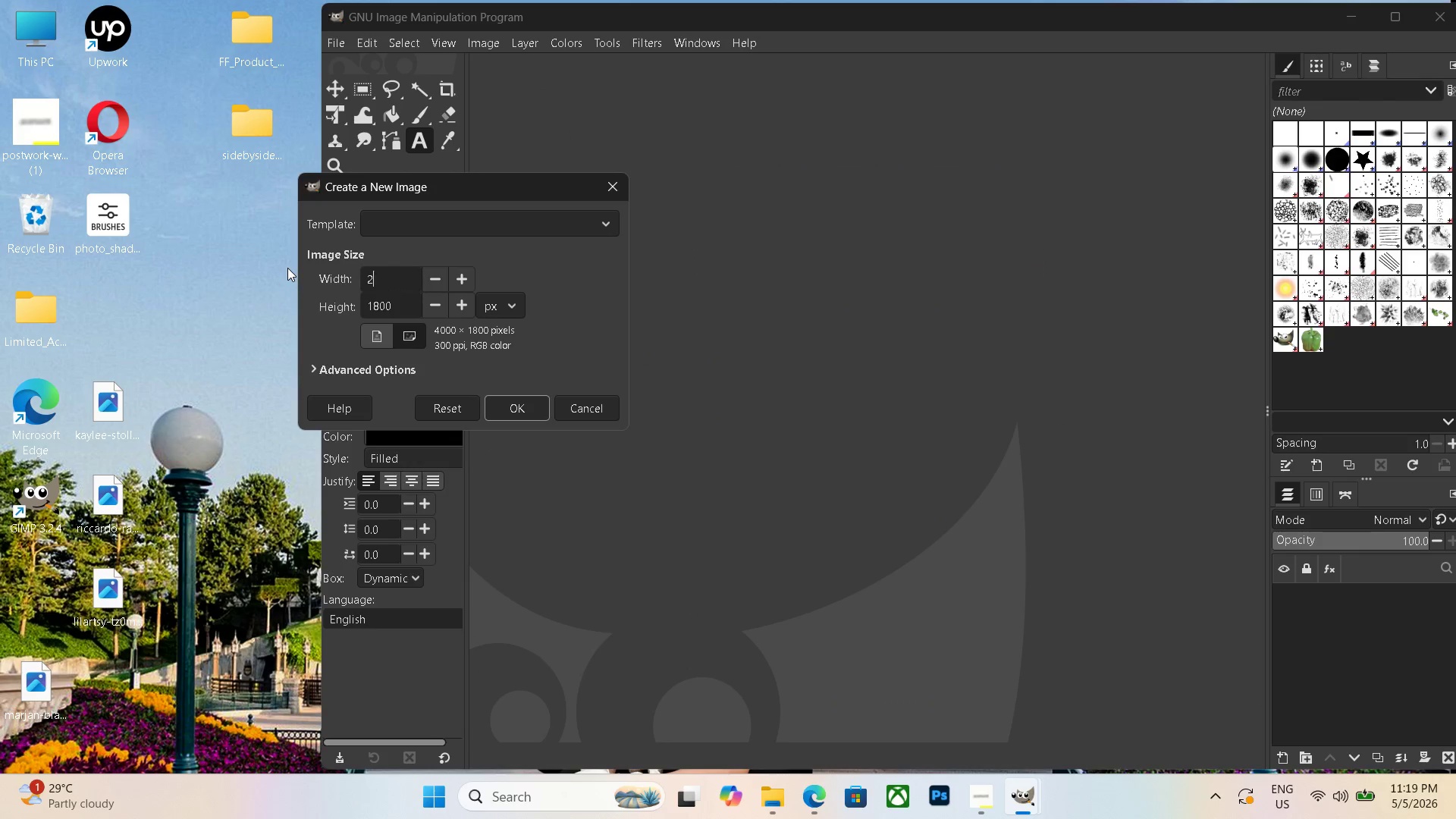 
key(Numpad0)
 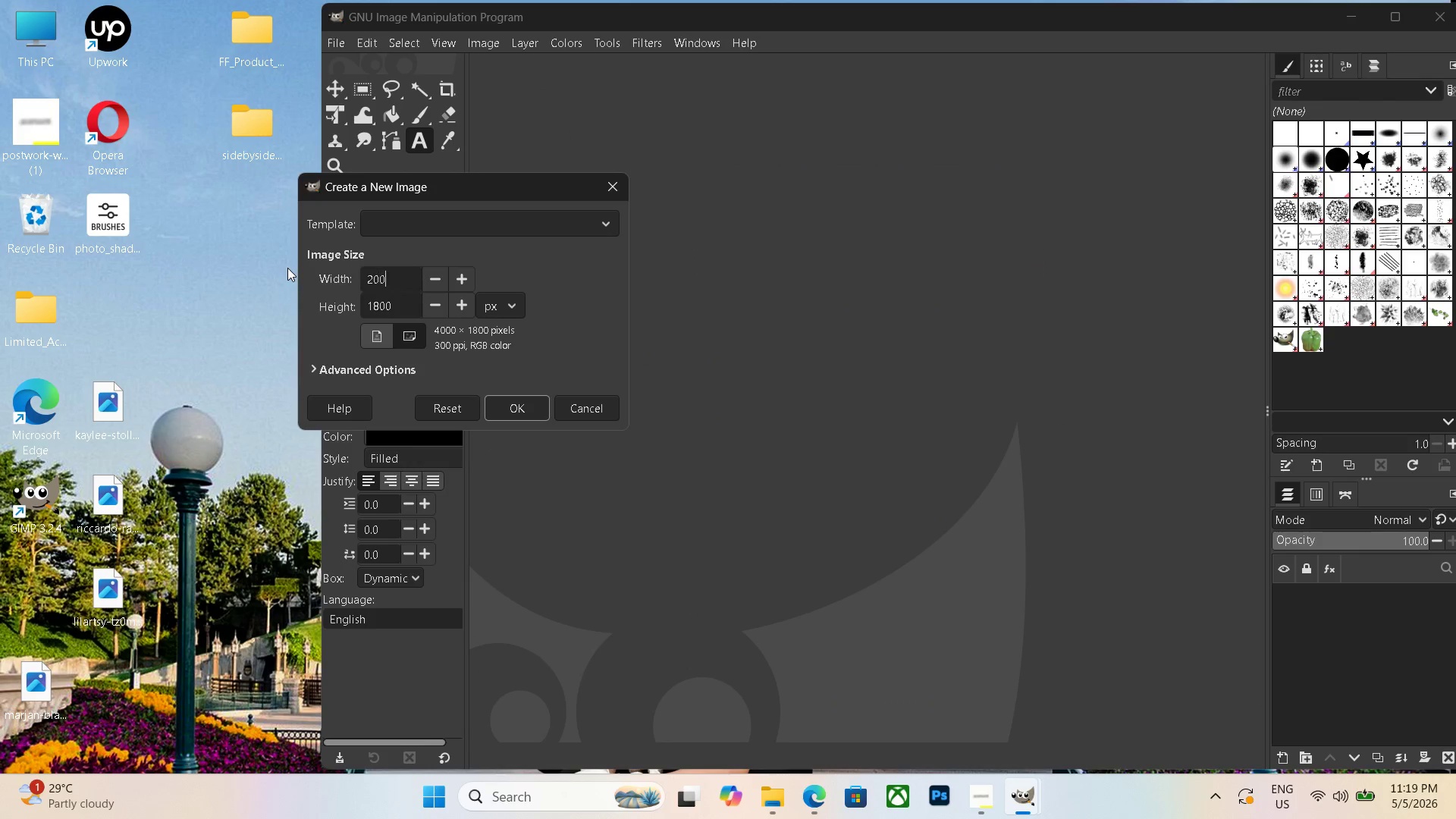 
key(Numpad0)
 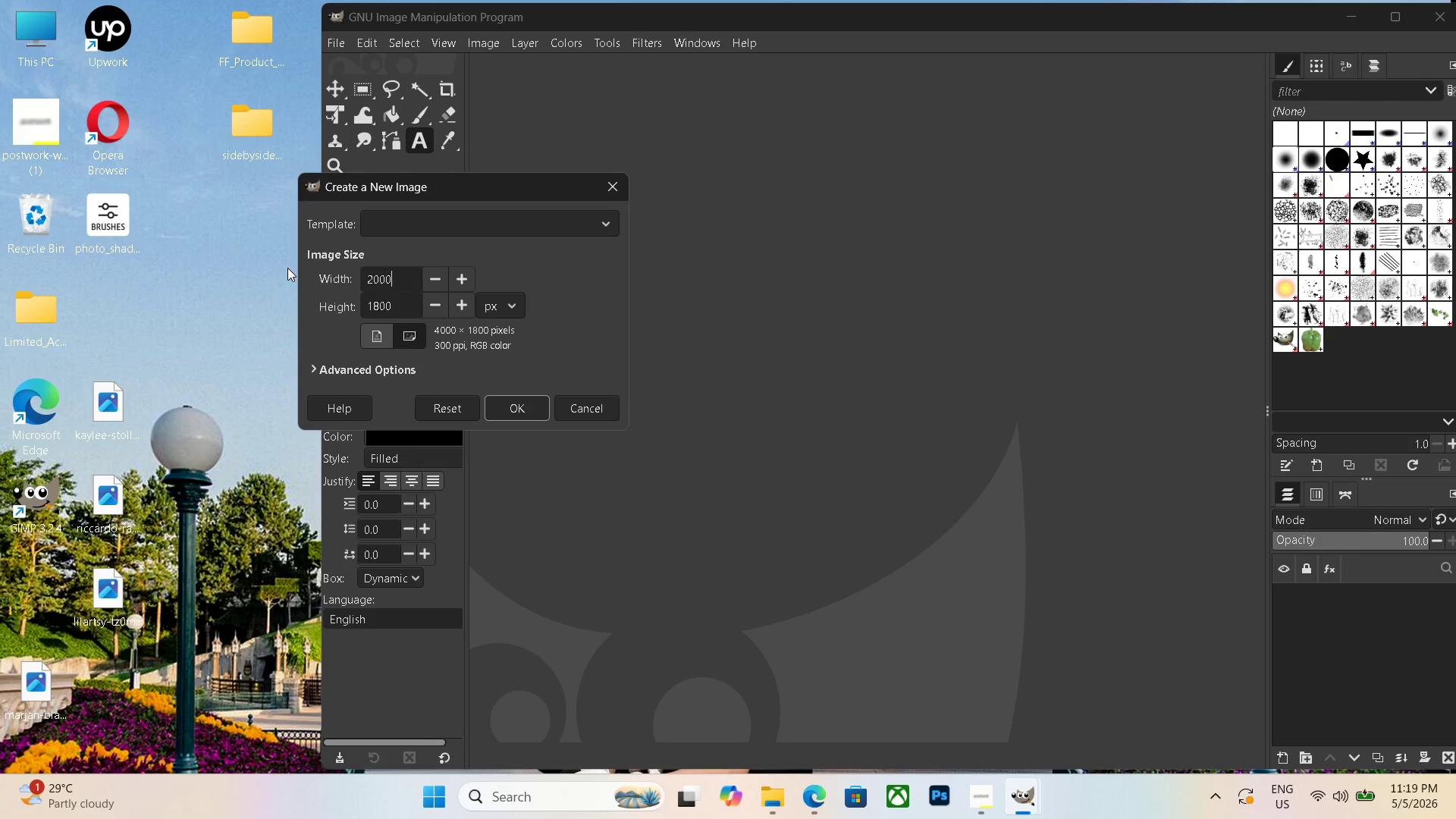 
key(Numpad0)
 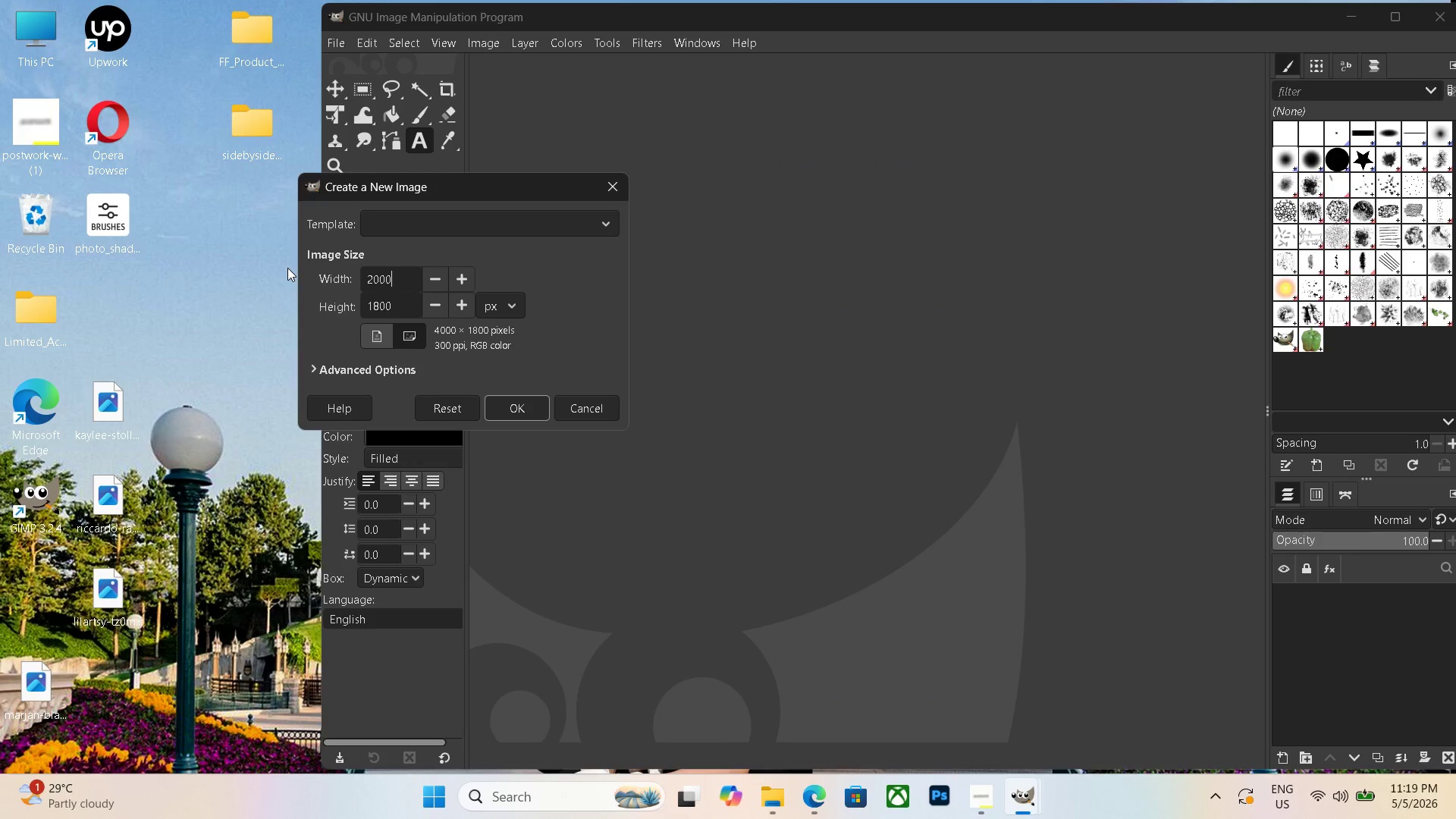 
key(Enter)
 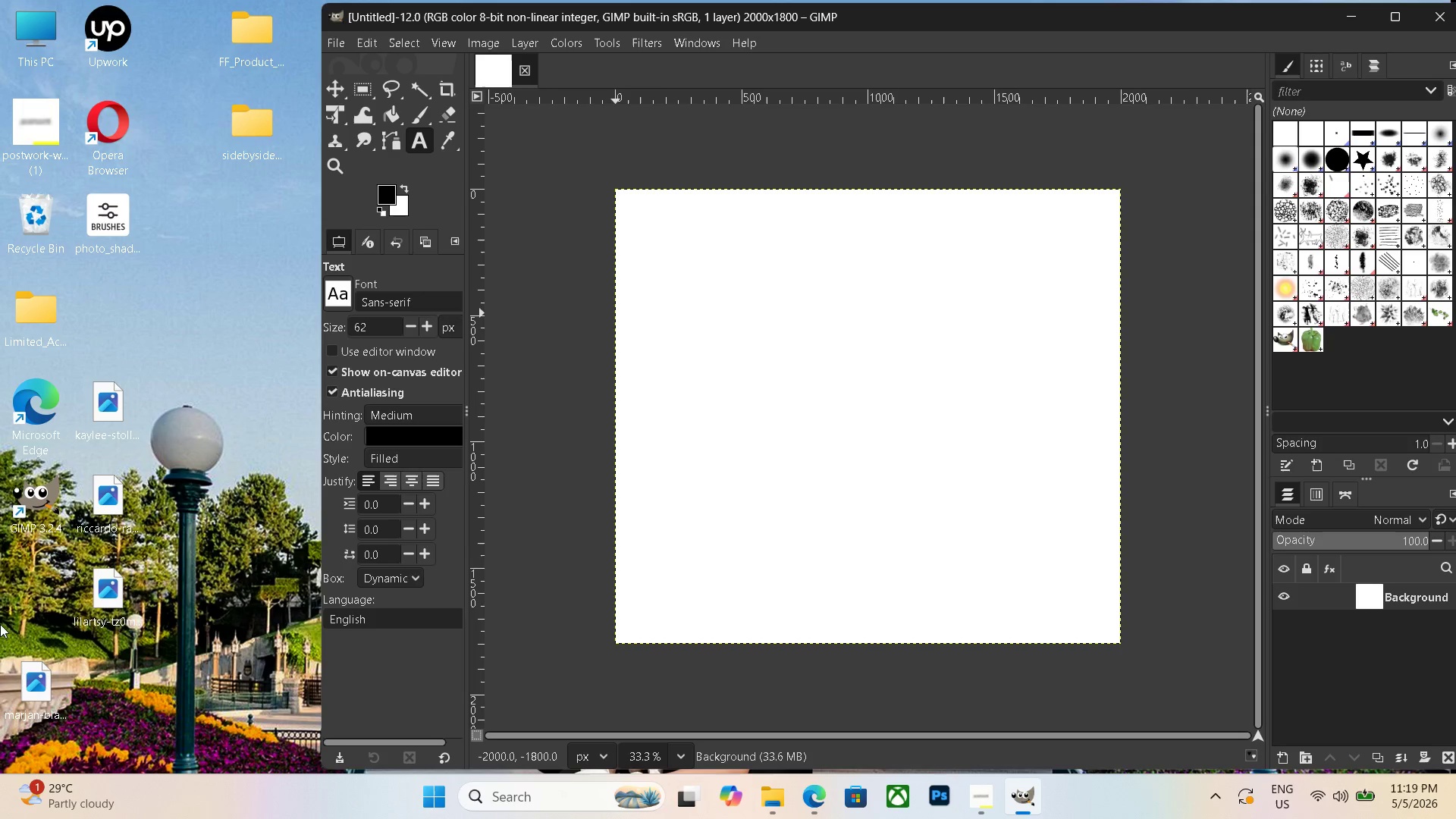 
left_click_drag(start_coordinate=[28, 689], to_coordinate=[789, 392])
 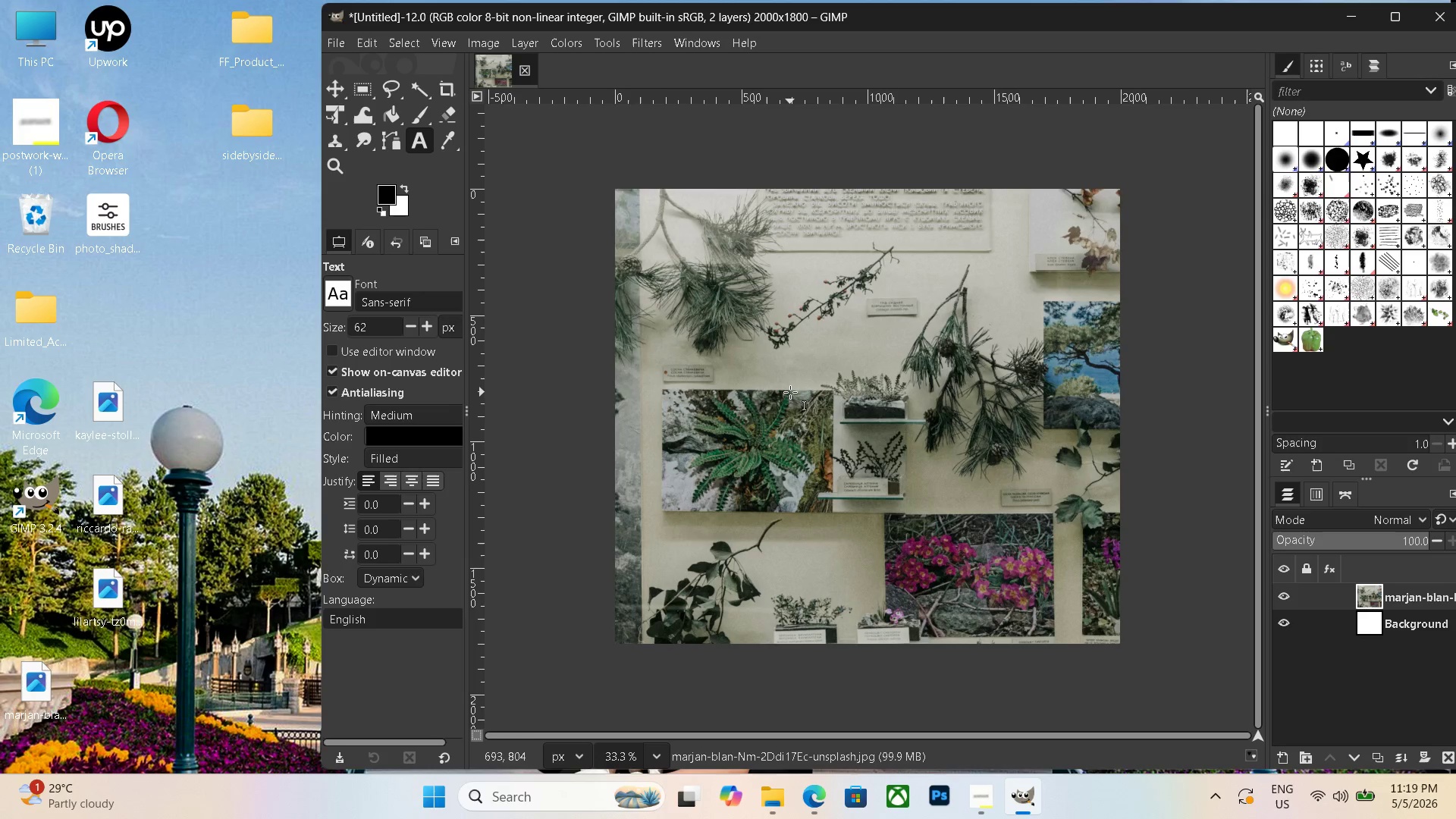 
hold_key(key=ControlLeft, duration=0.47)
scroll: coordinate [795, 392], scroll_direction: down, amount: 6.0
 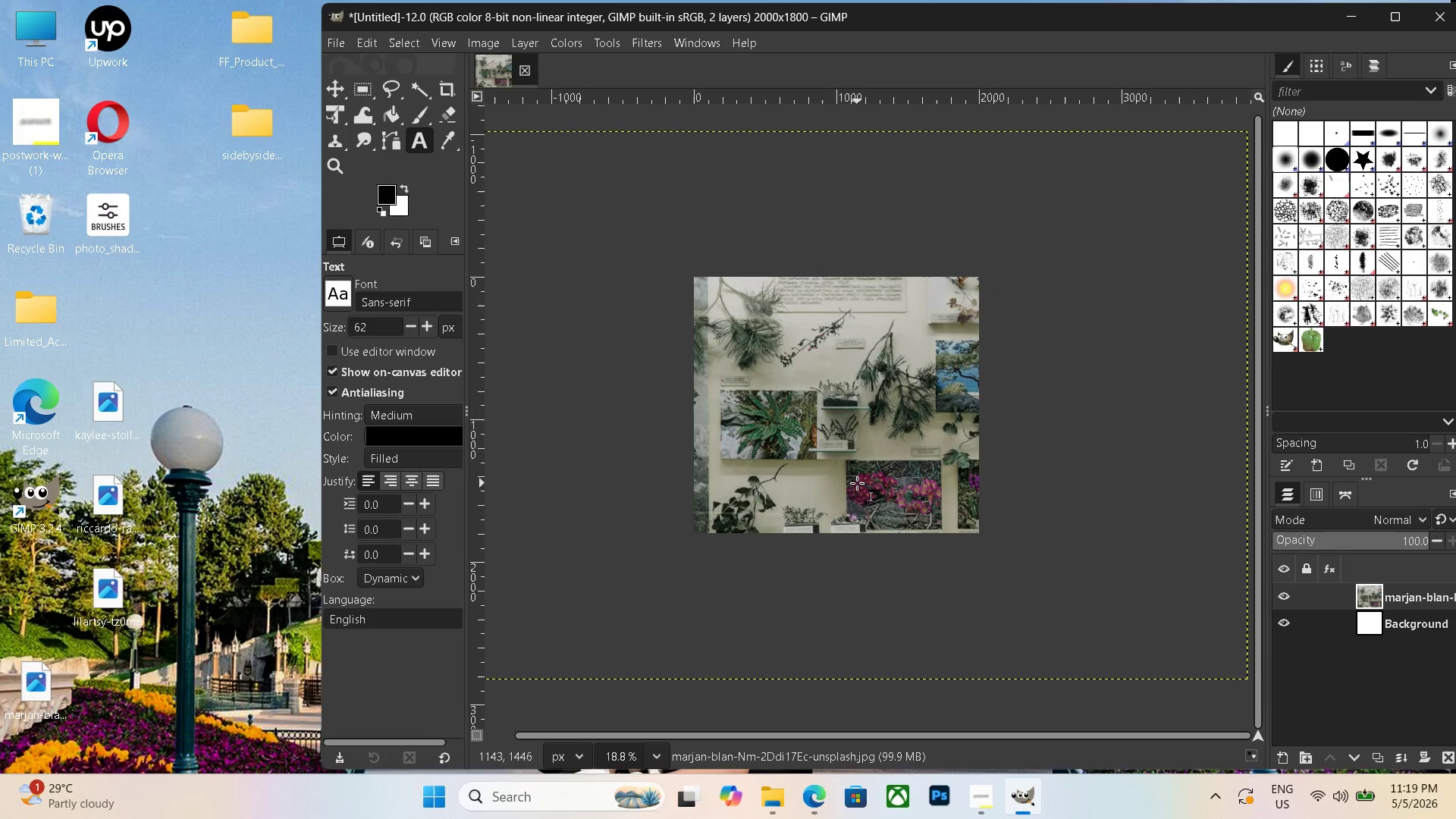 
key(Enter)
 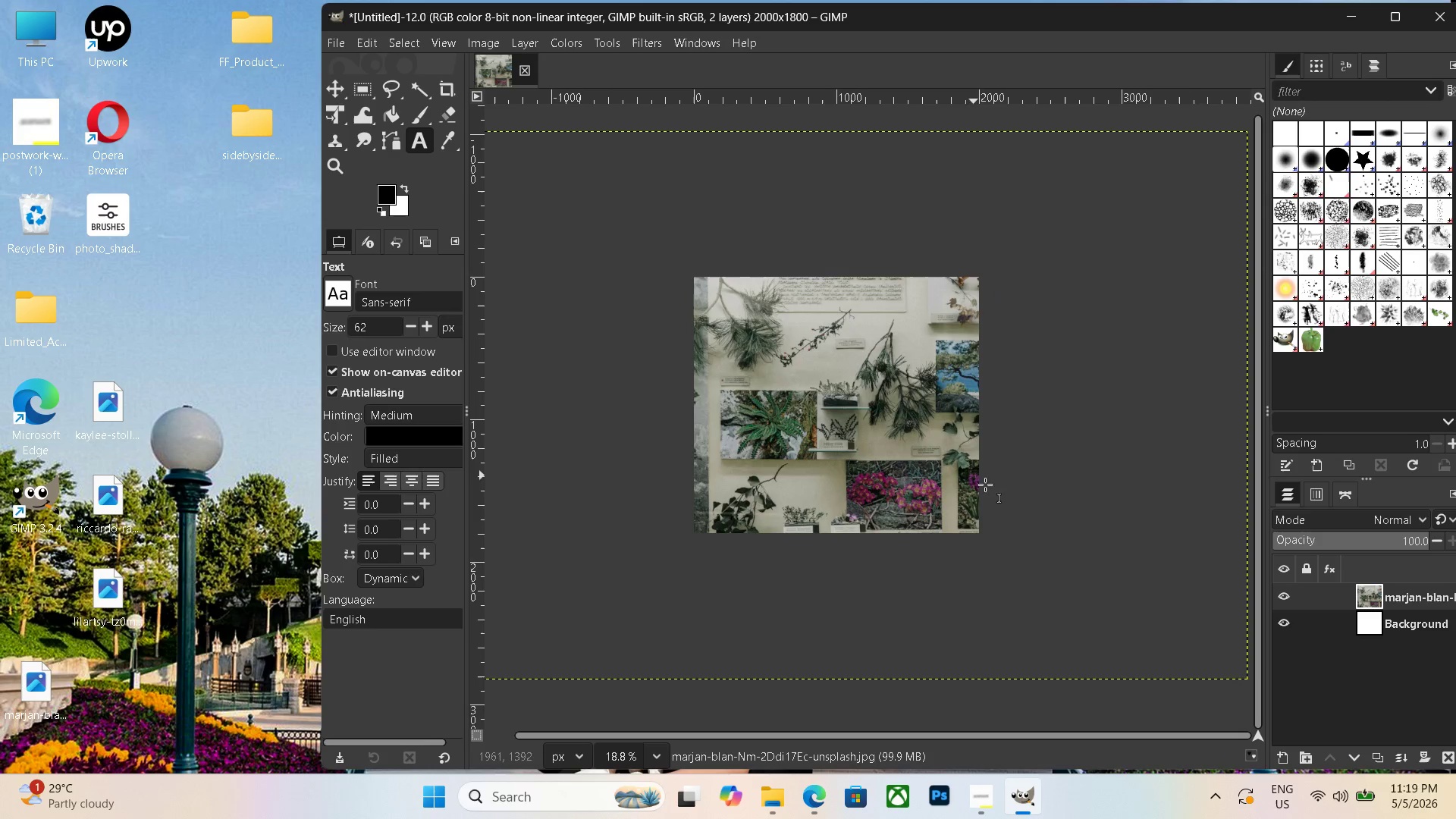 
scroll: coordinate [1008, 500], scroll_direction: up, amount: 4.0
 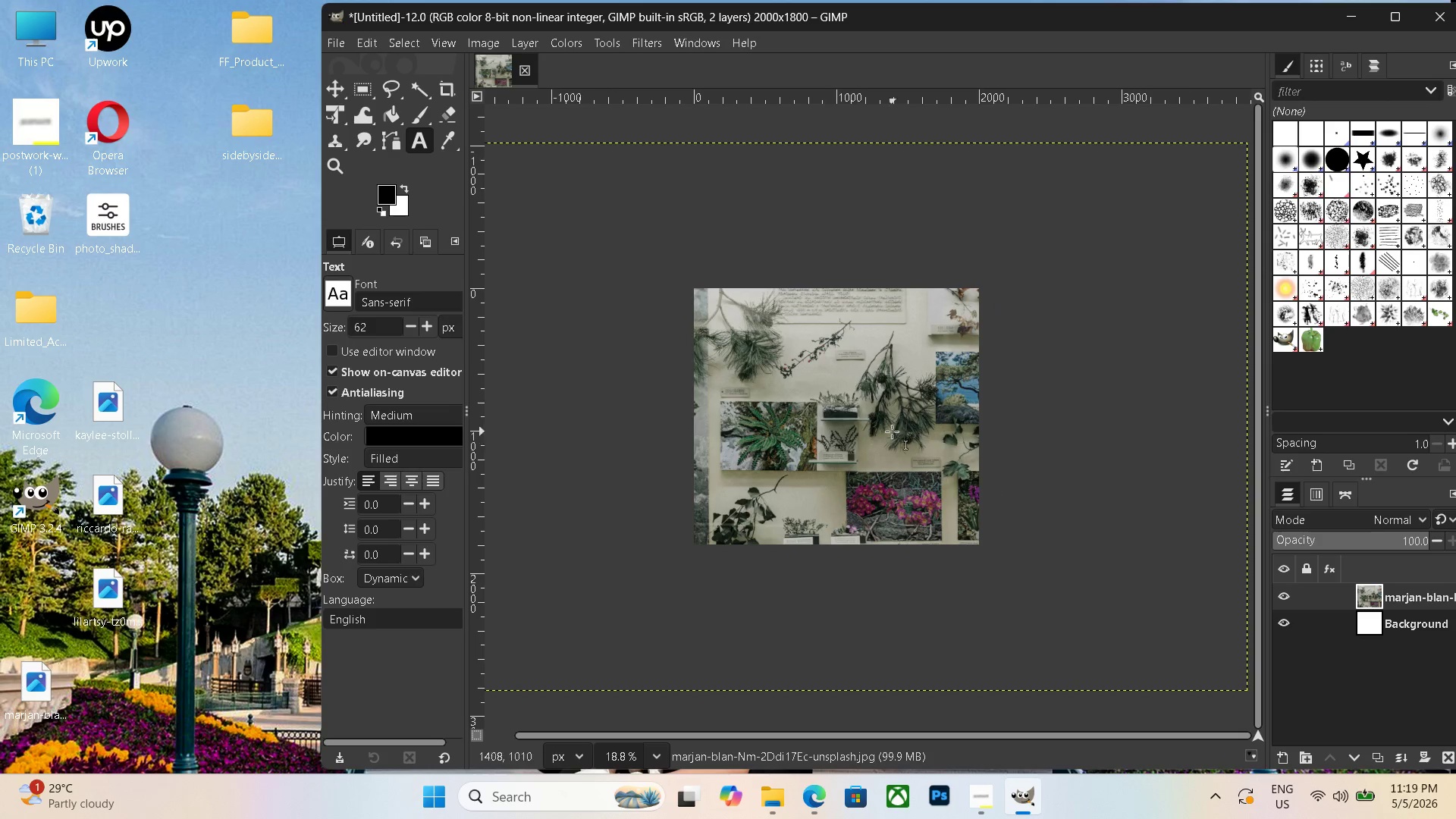 
hold_key(key=ControlLeft, duration=0.45)
scroll: coordinate [883, 433], scroll_direction: down, amount: 1.0
 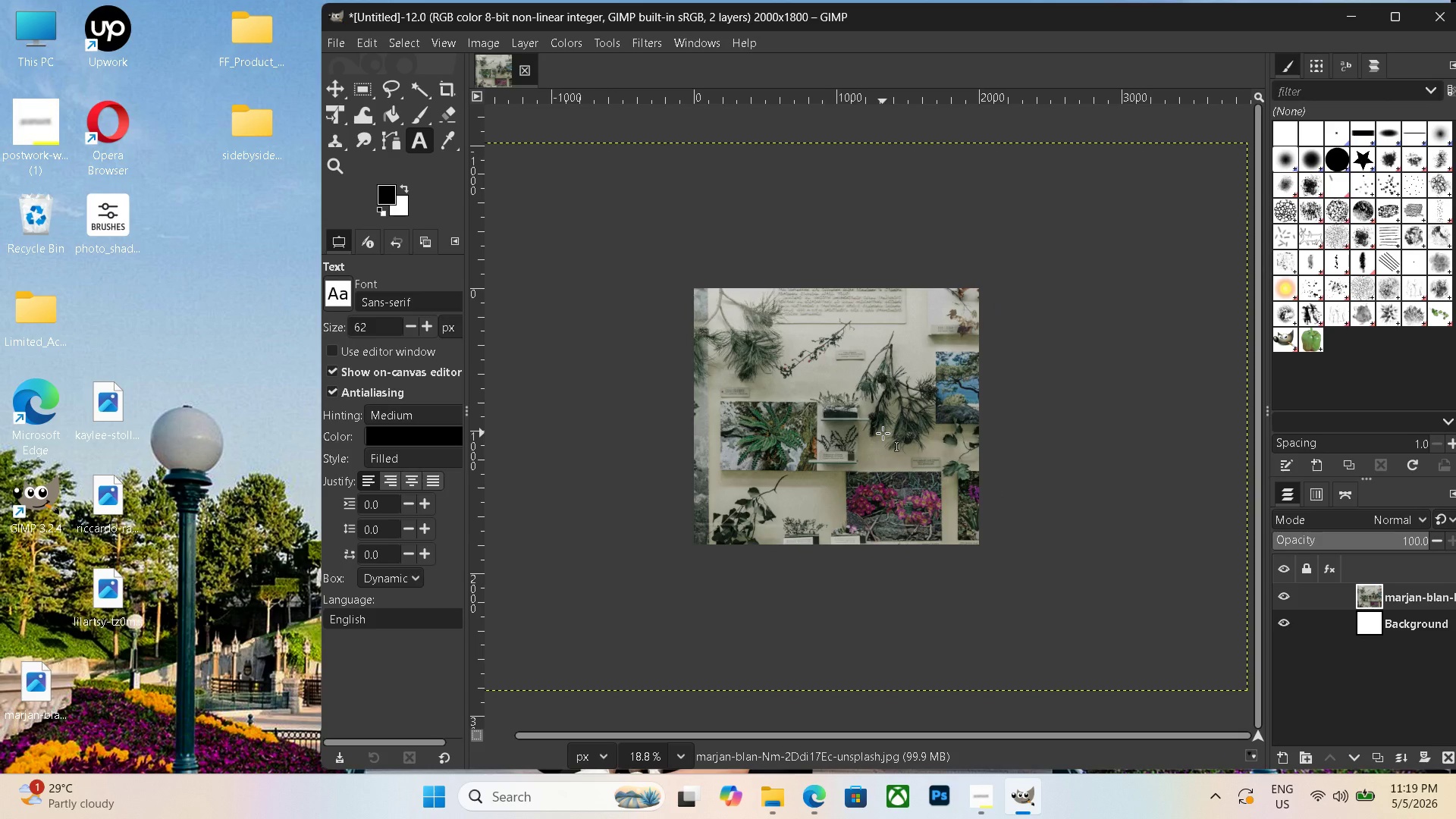 
left_click_drag(start_coordinate=[877, 434], to_coordinate=[1050, 430])
 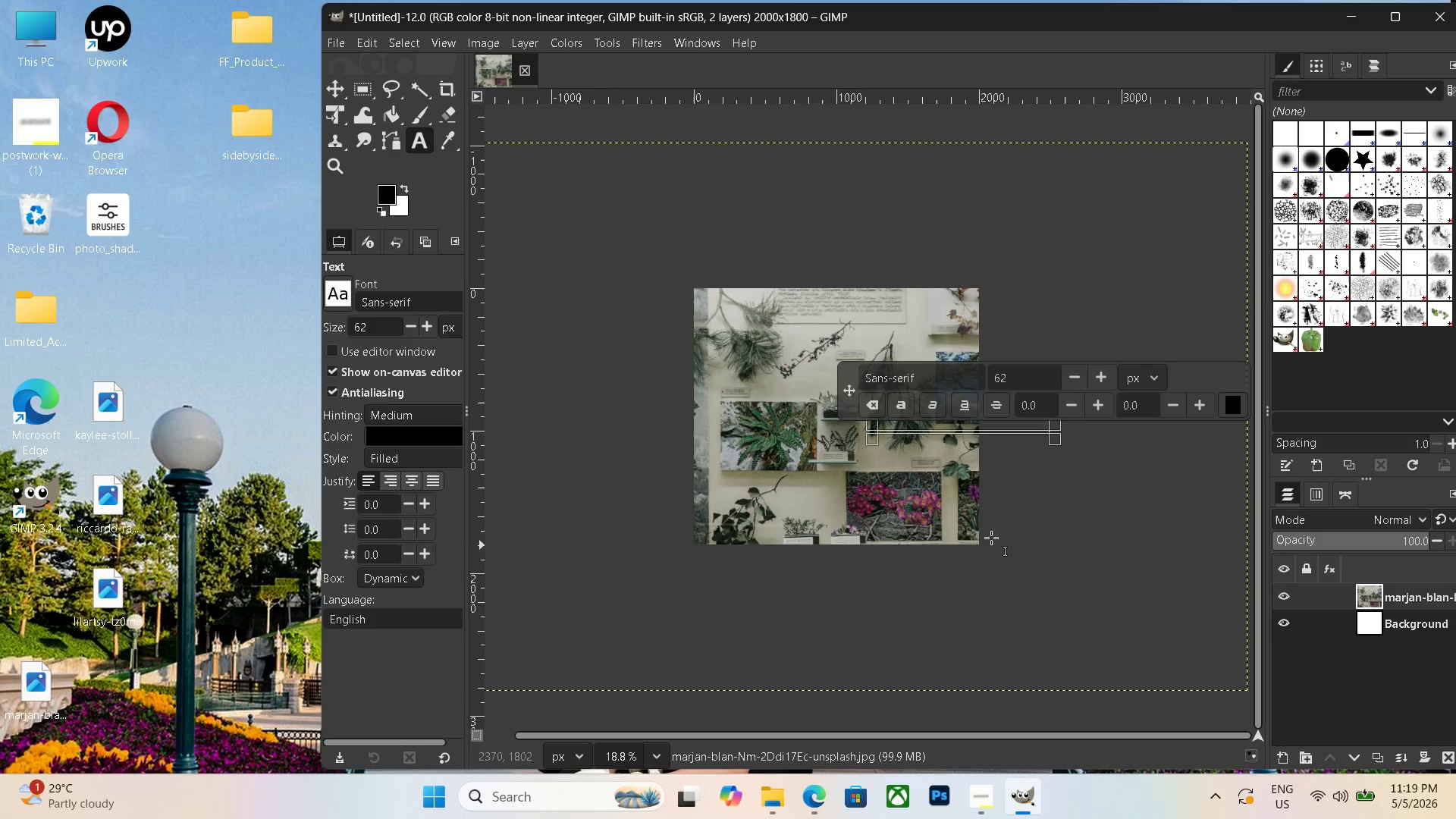 
hold_key(key=ControlLeft, duration=0.38)
scroll: coordinate [920, 512], scroll_direction: down, amount: 2.0
 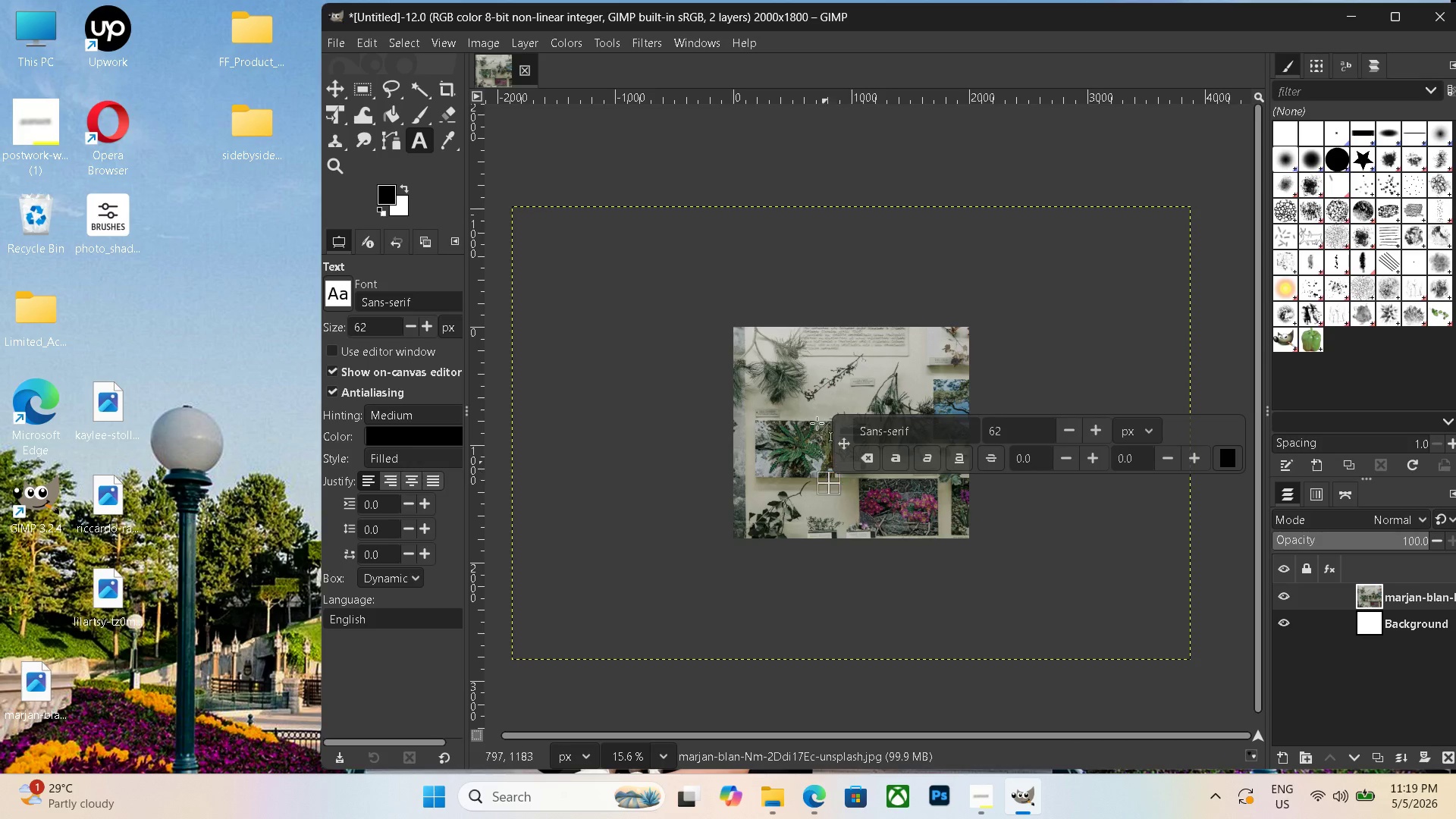 
left_click([1084, 341])
 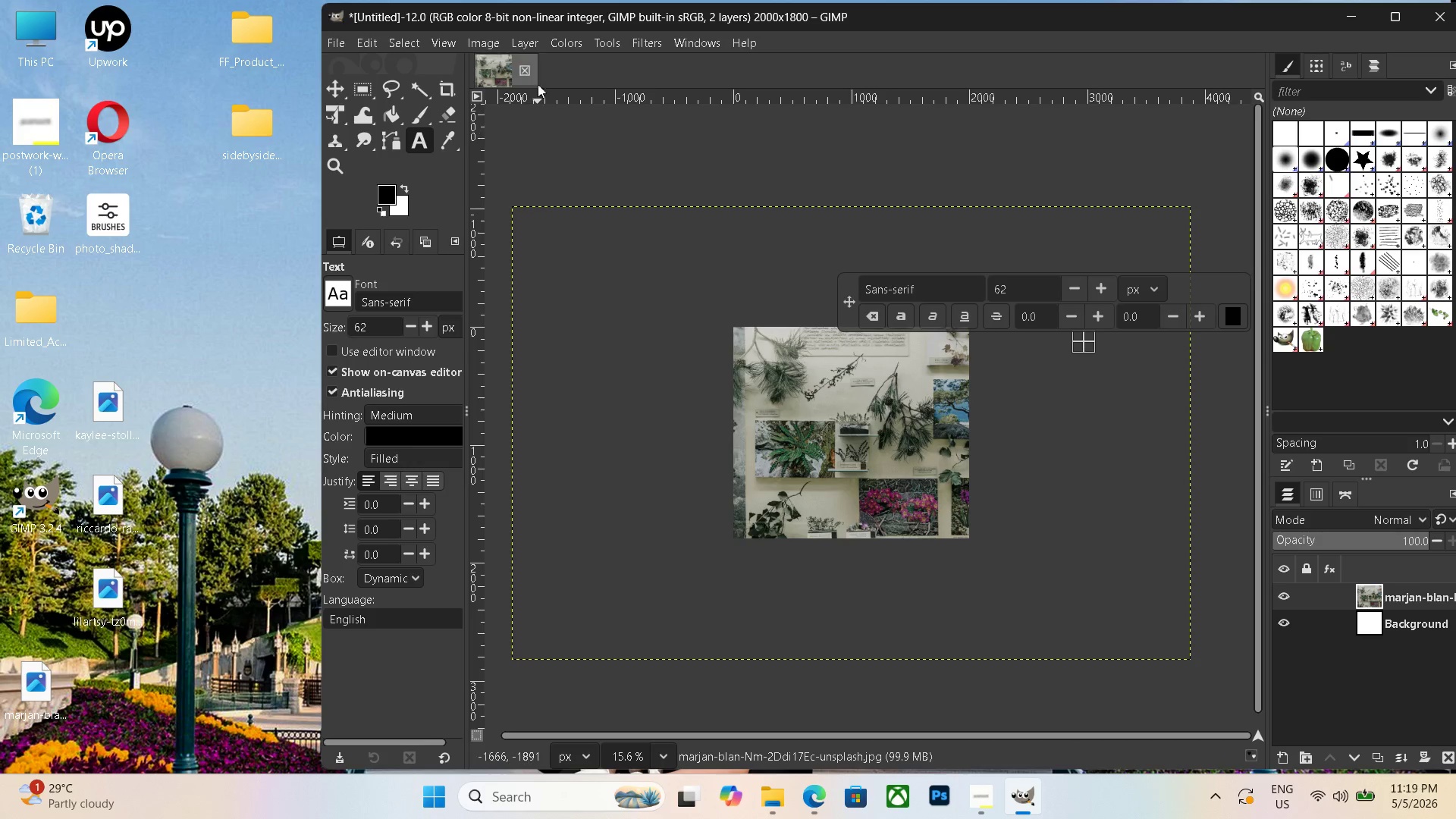 
left_click([533, 63])
 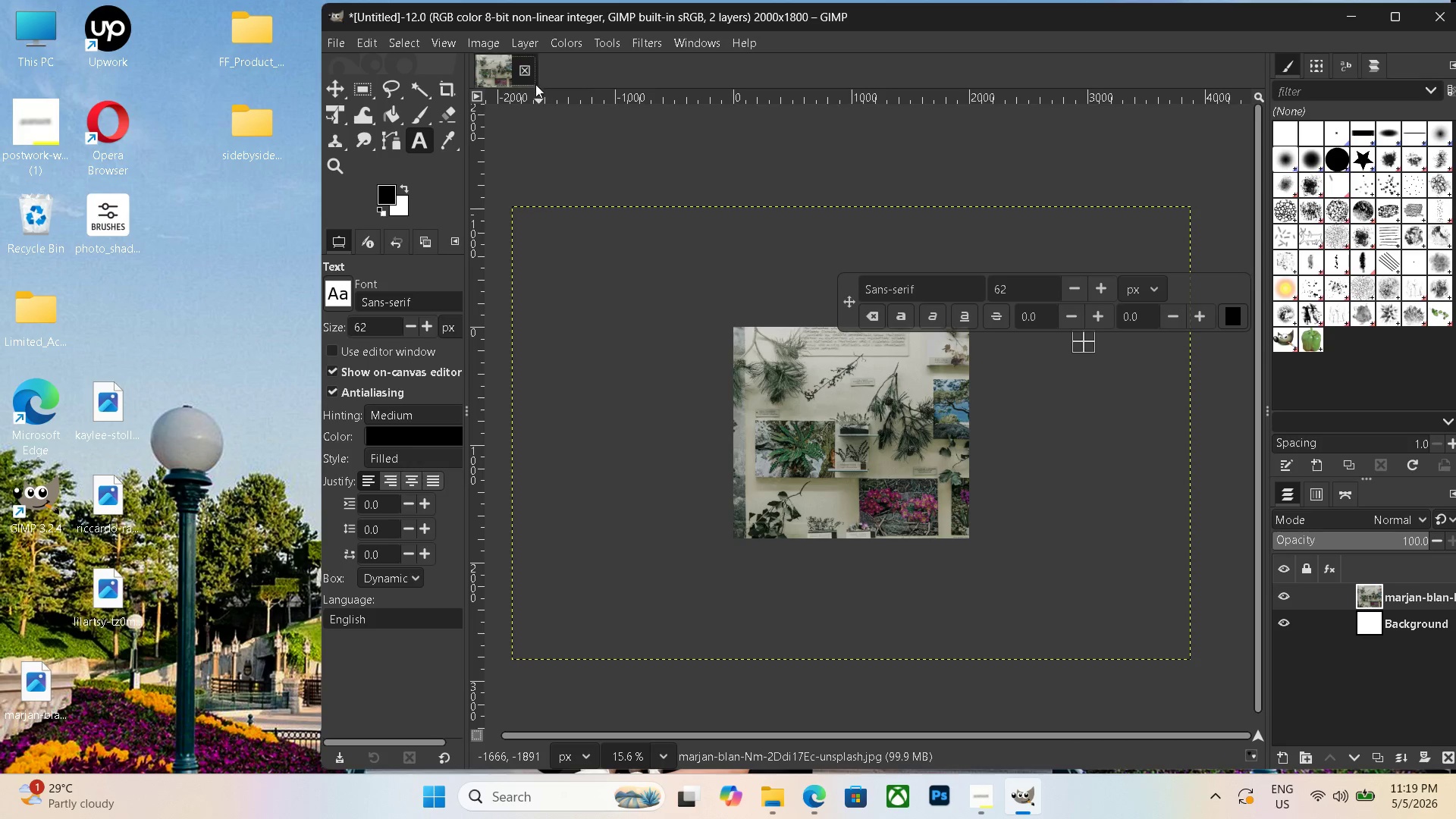 
left_click([524, 68])
 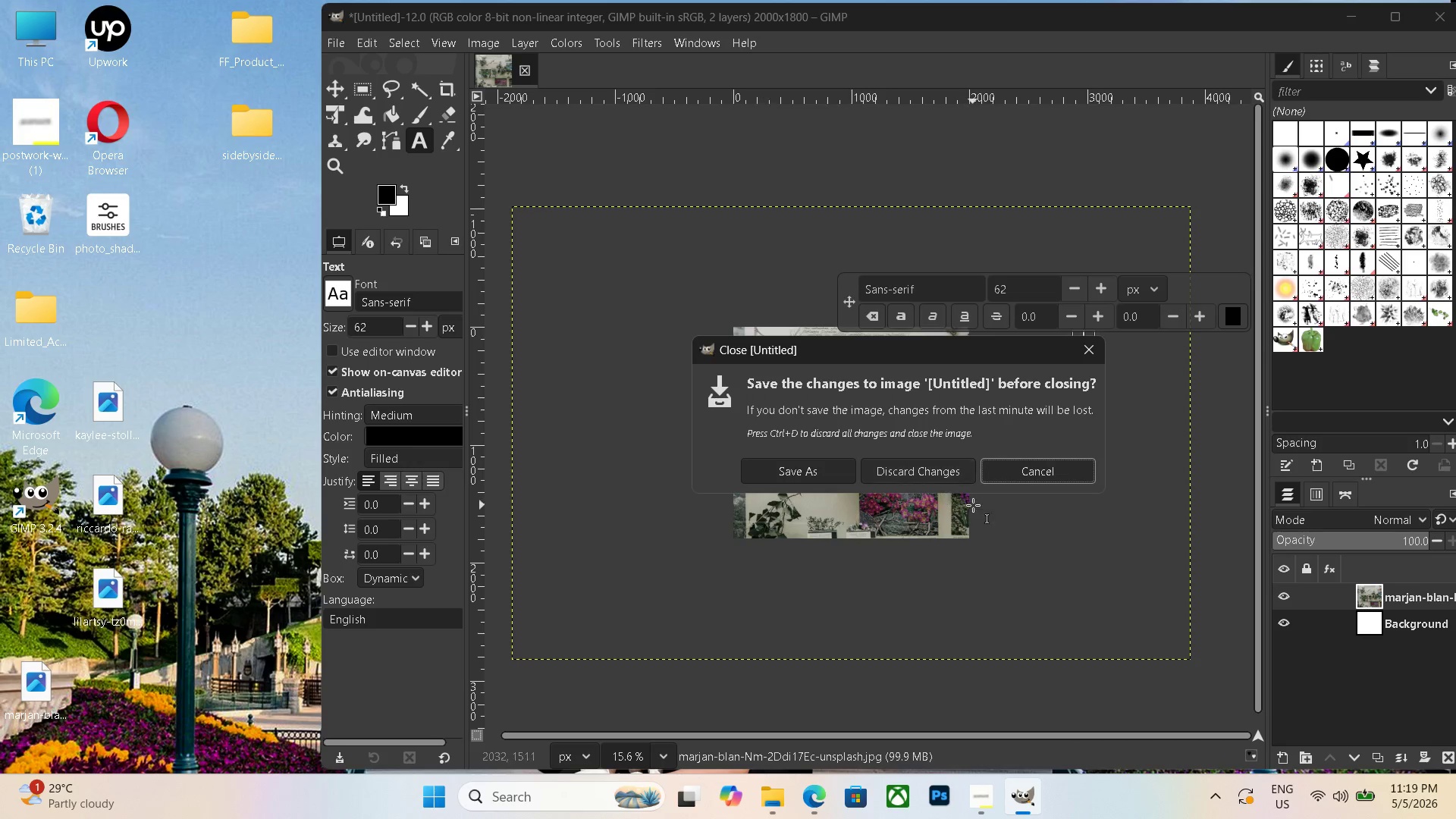 
left_click([934, 472])
 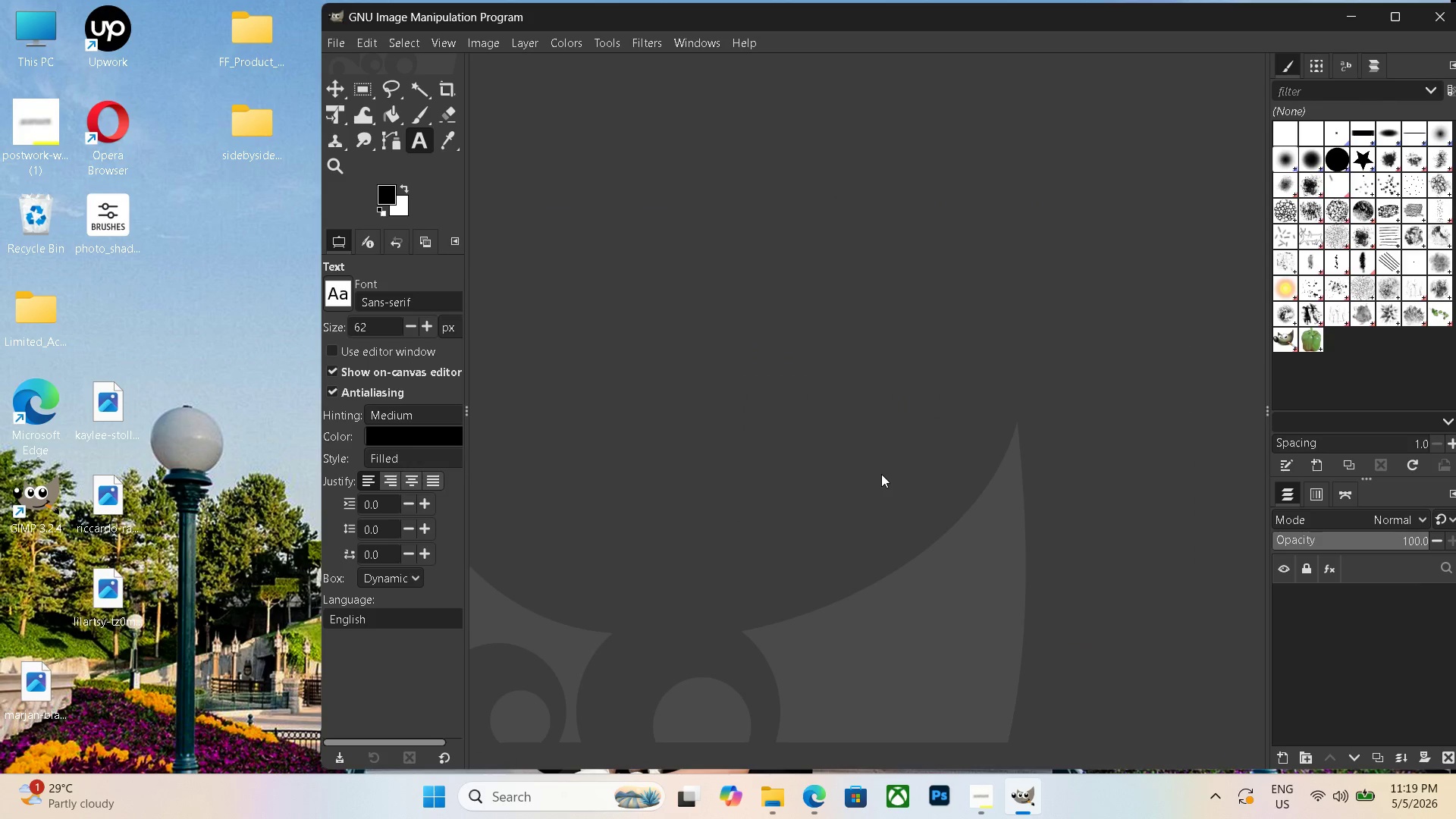 
key(Control+N)
 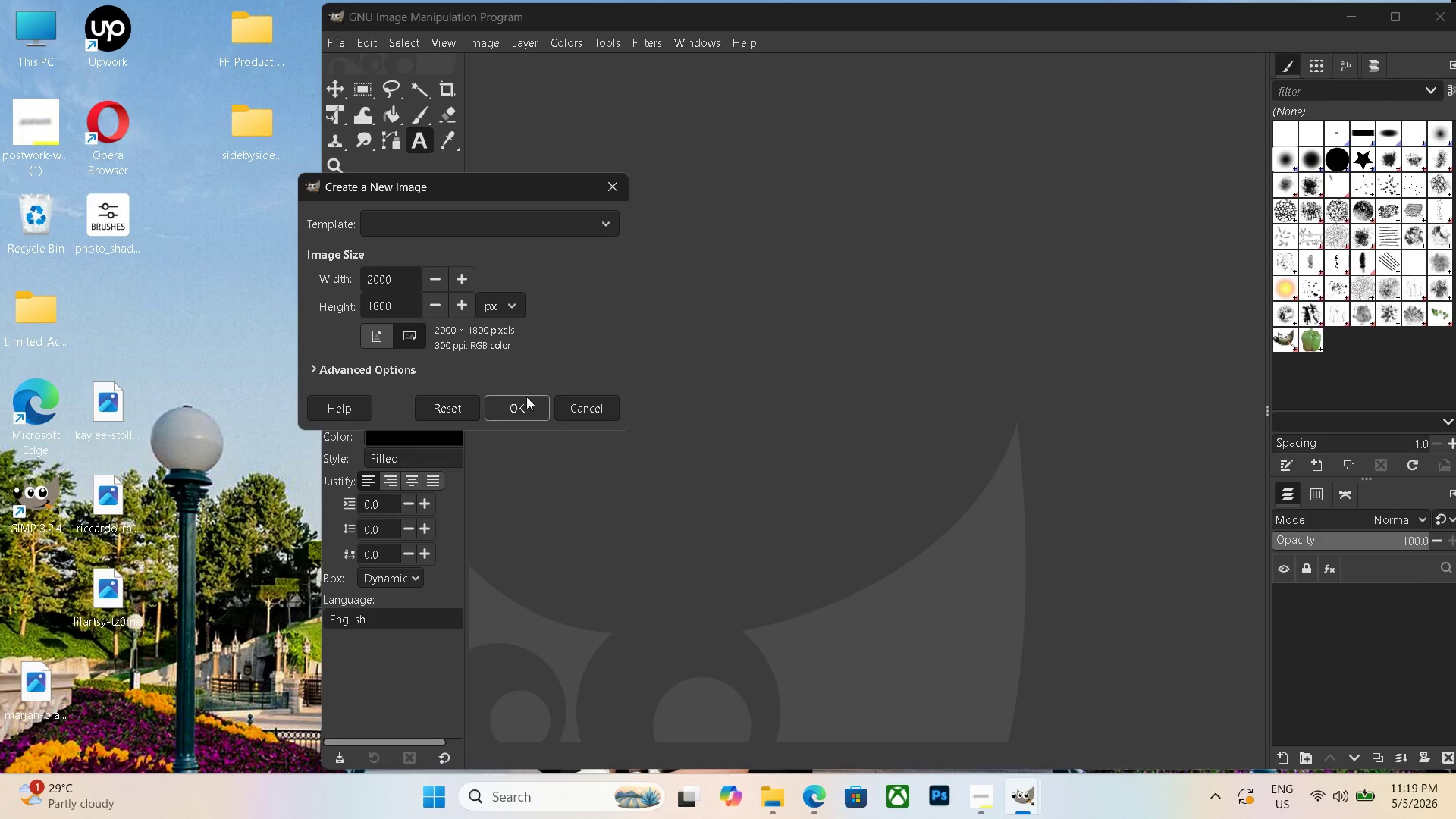 
left_click([511, 402])
 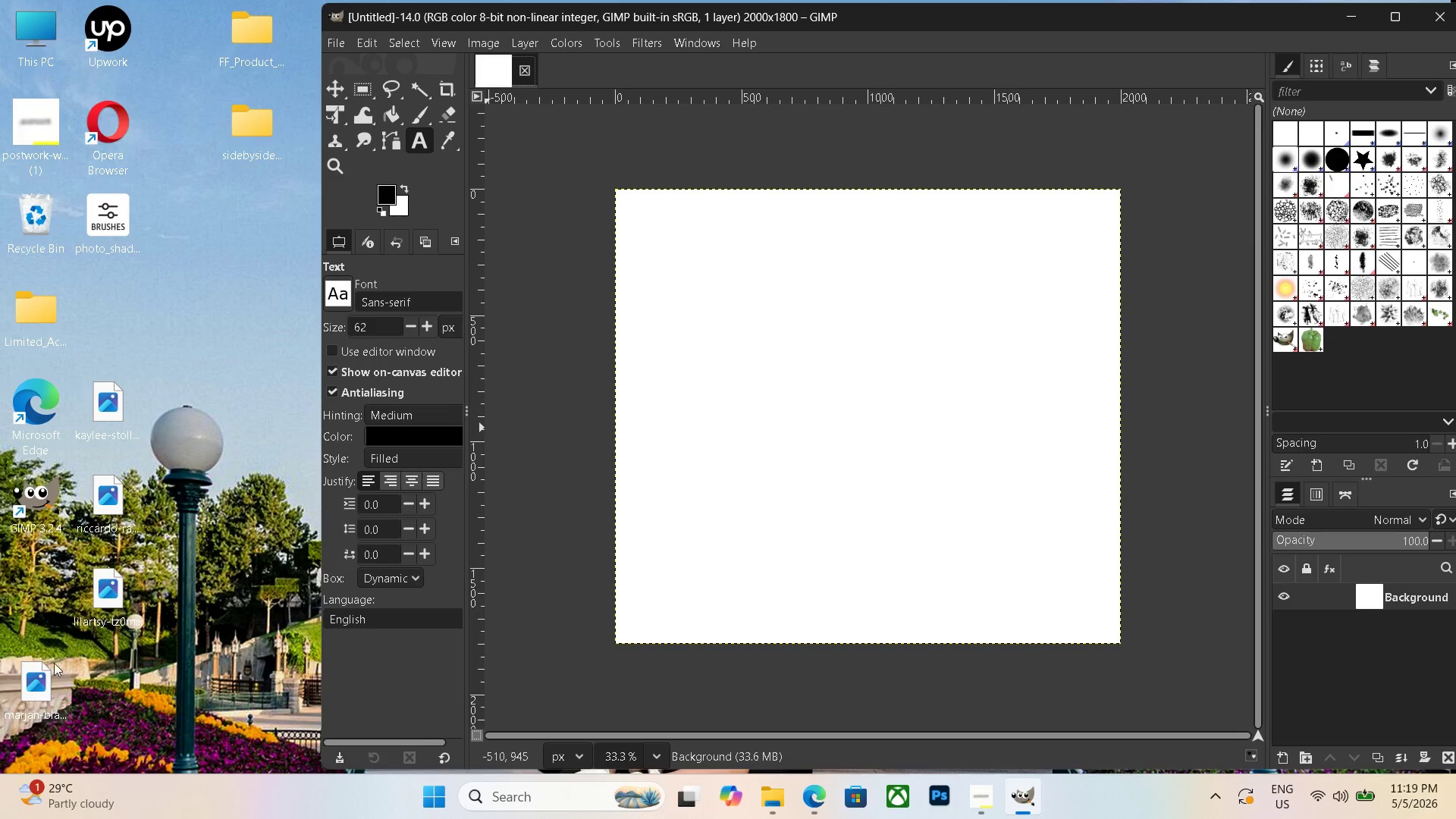 
left_click_drag(start_coordinate=[38, 676], to_coordinate=[838, 405])
 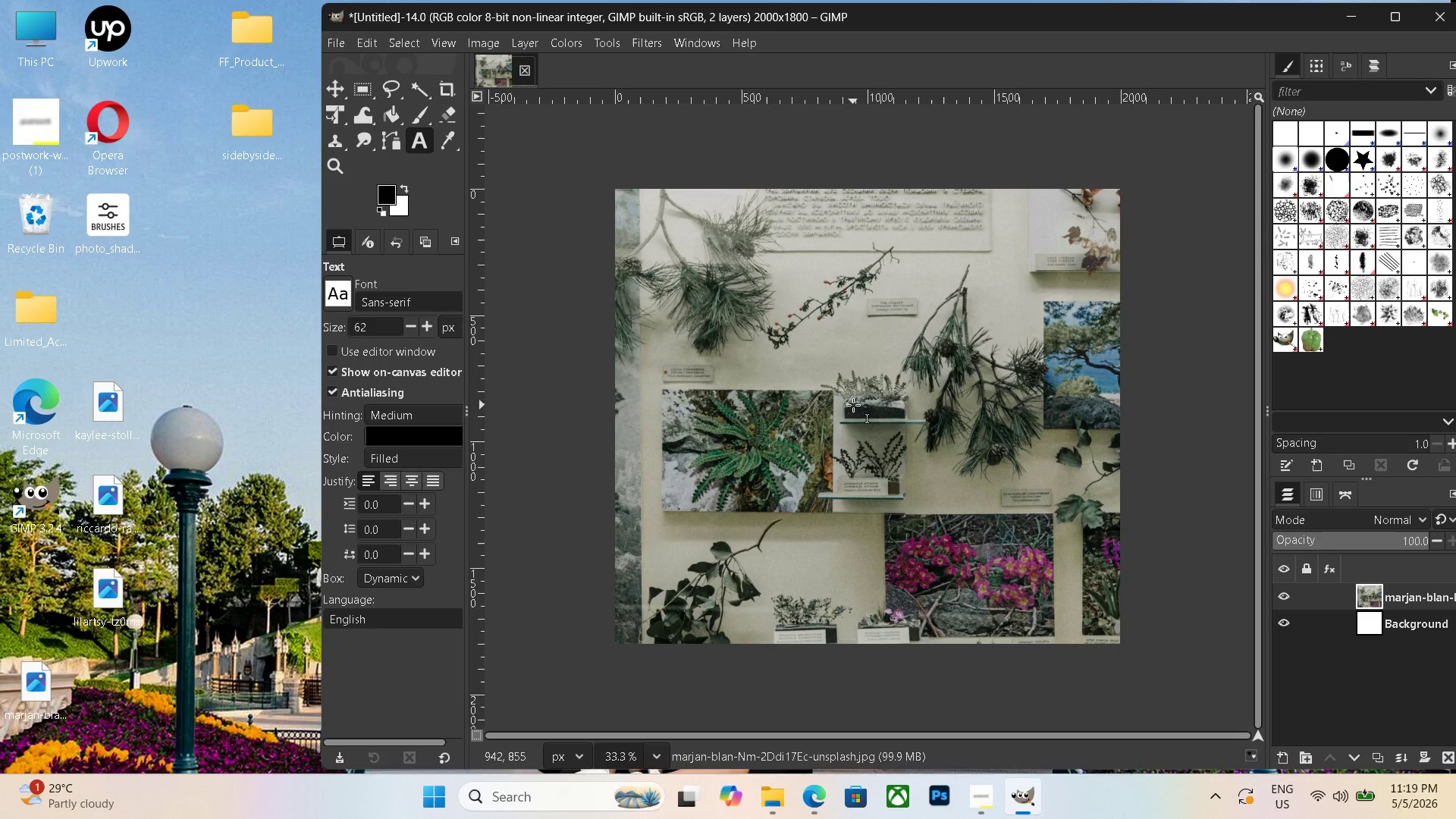 
key(Enter)
 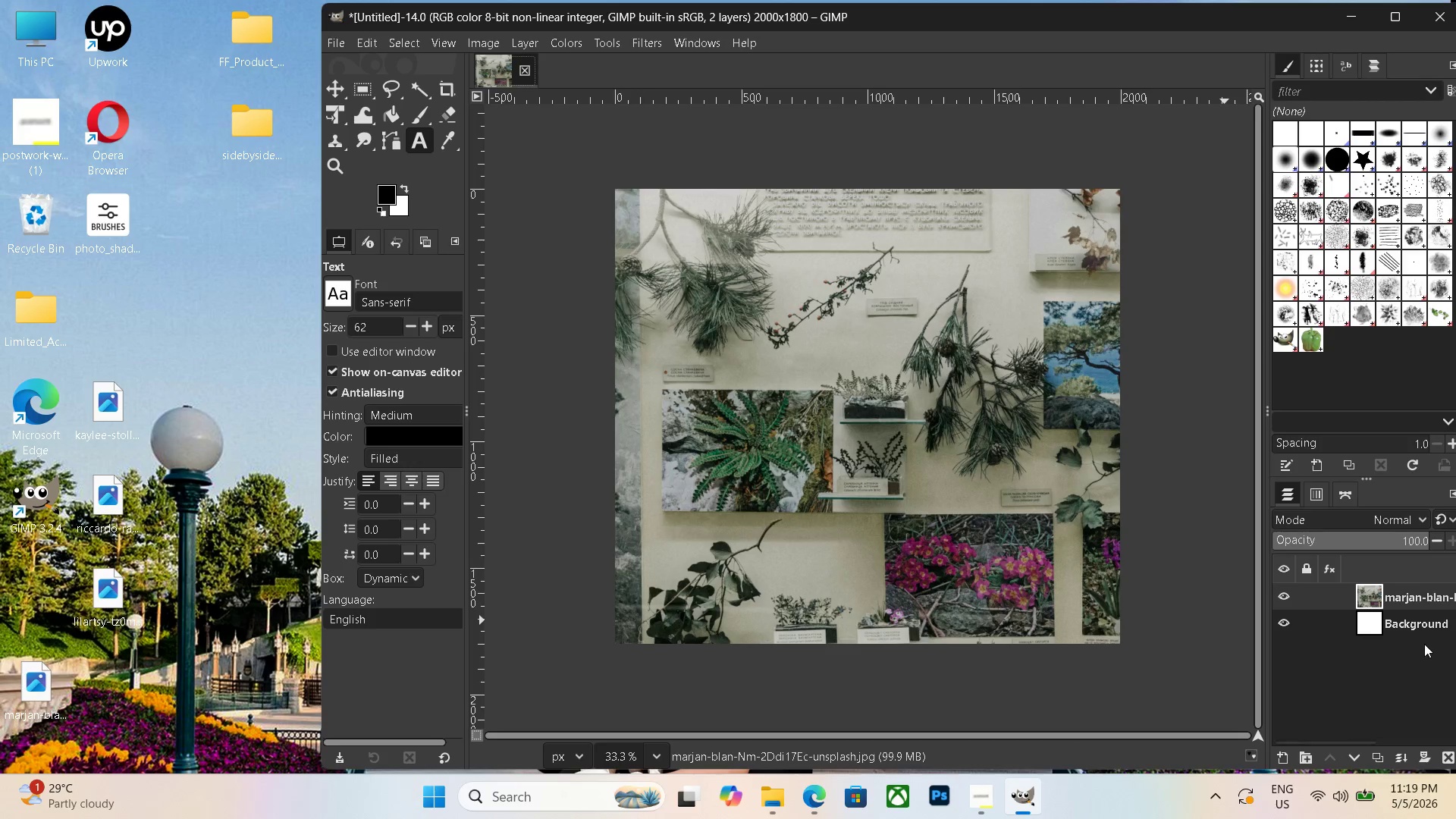 
hold_key(key=ControlLeft, duration=1.0)
scroll: coordinate [1011, 568], scroll_direction: down, amount: 6.0
 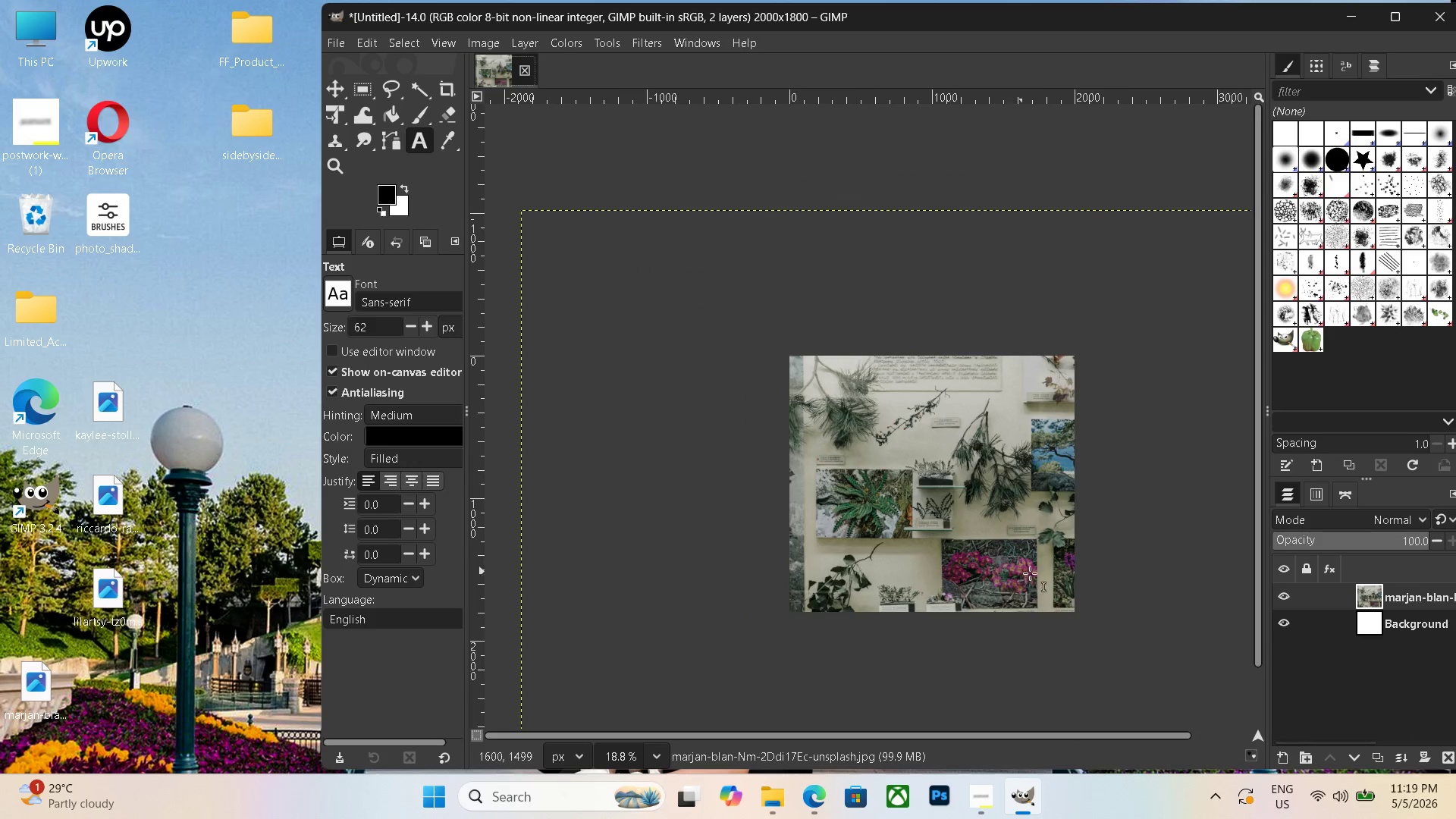 
hold_key(key=Space, duration=0.7)
 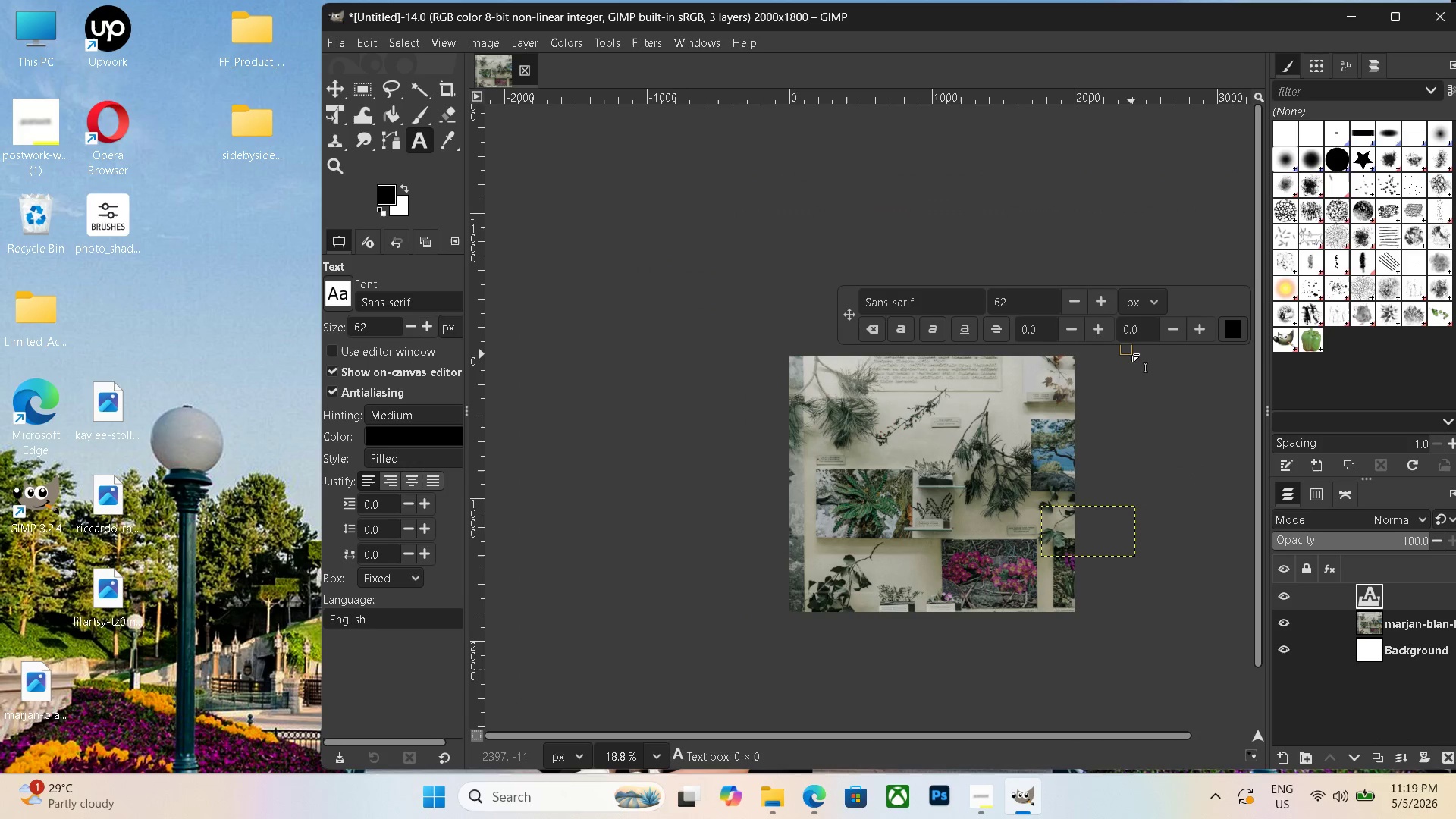 
left_click_drag(start_coordinate=[1135, 557], to_coordinate=[1041, 506])
 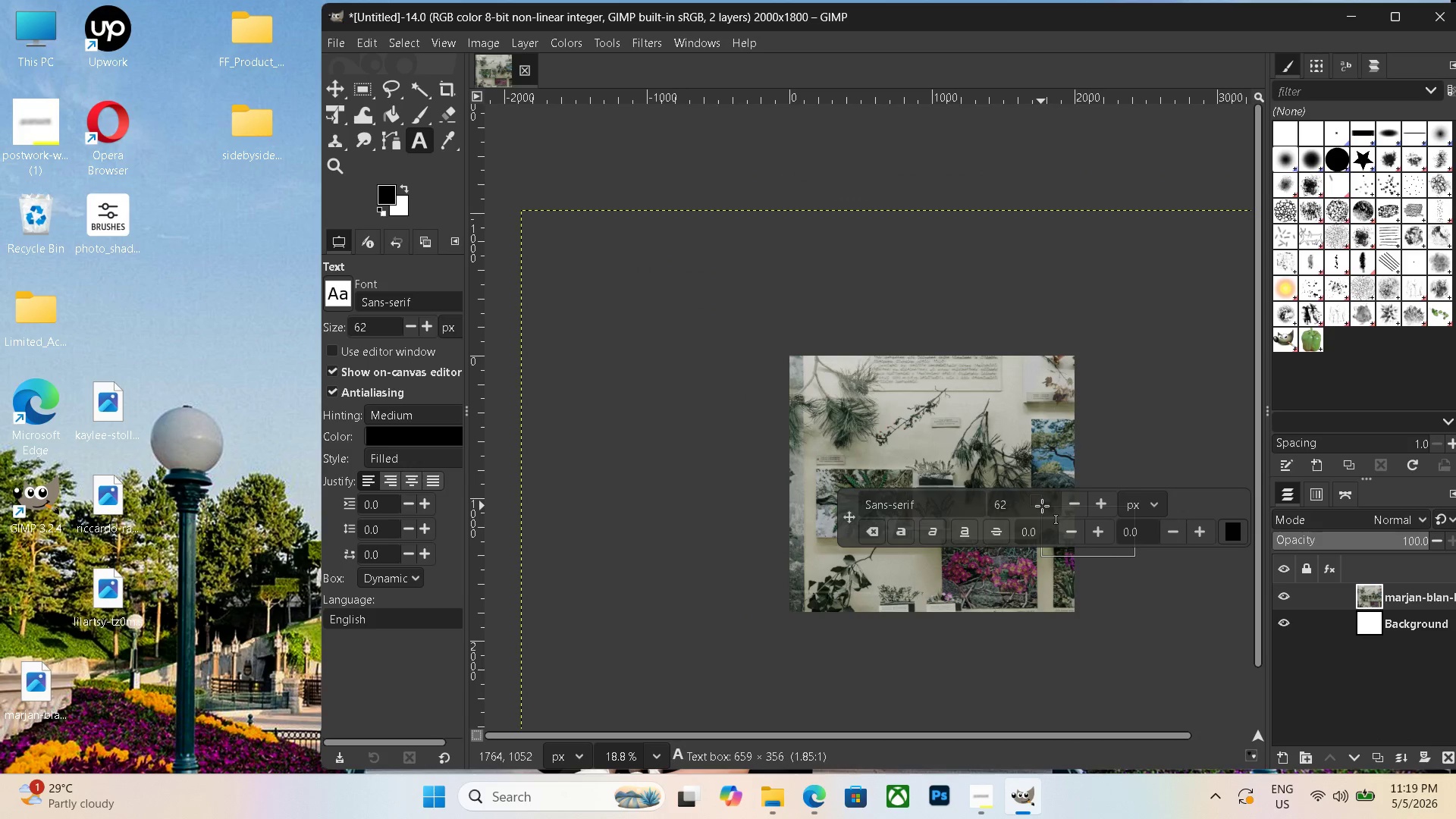 
hold_key(key=Space, duration=23.89)
 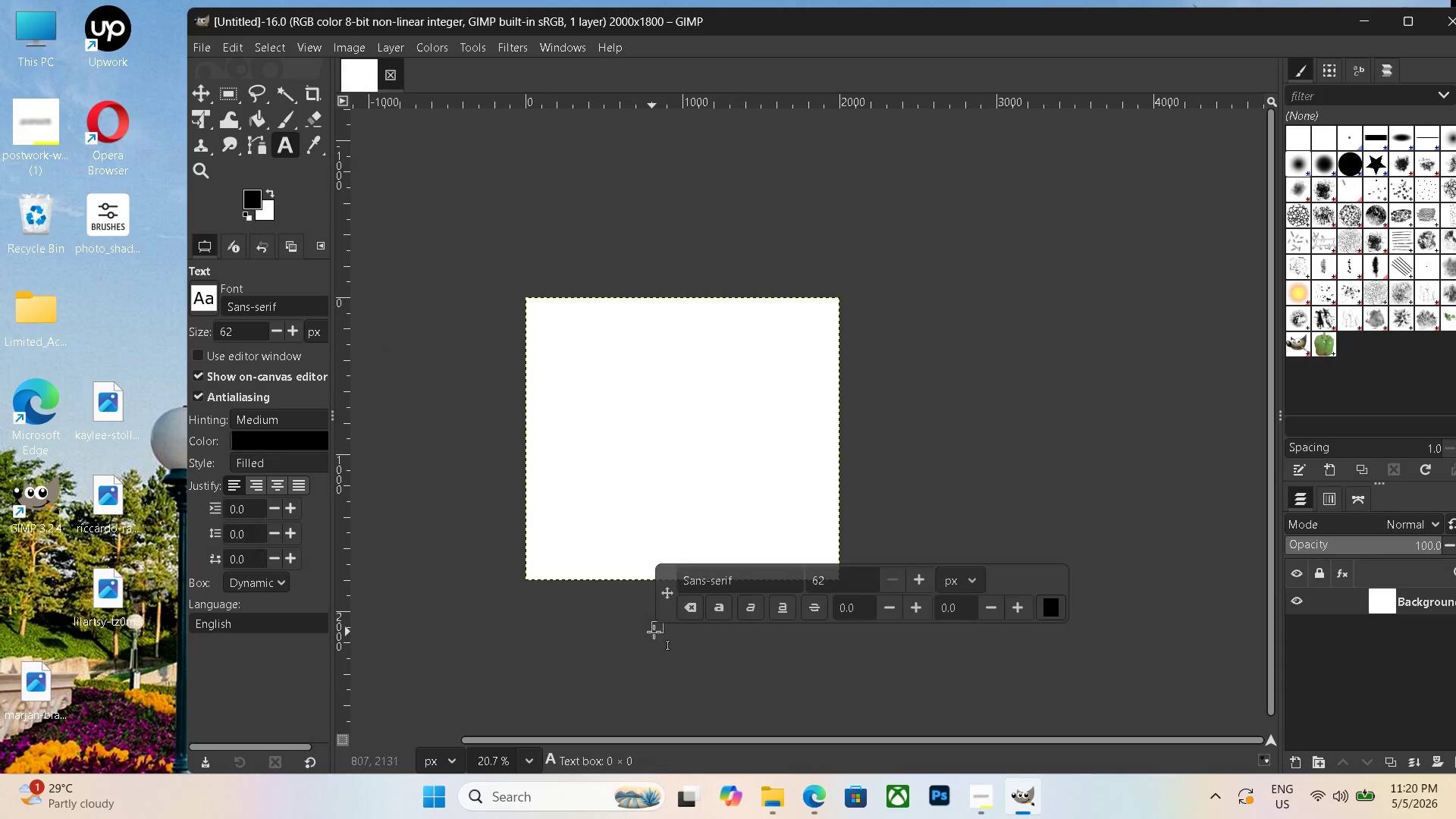 
left_click([1131, 354])
 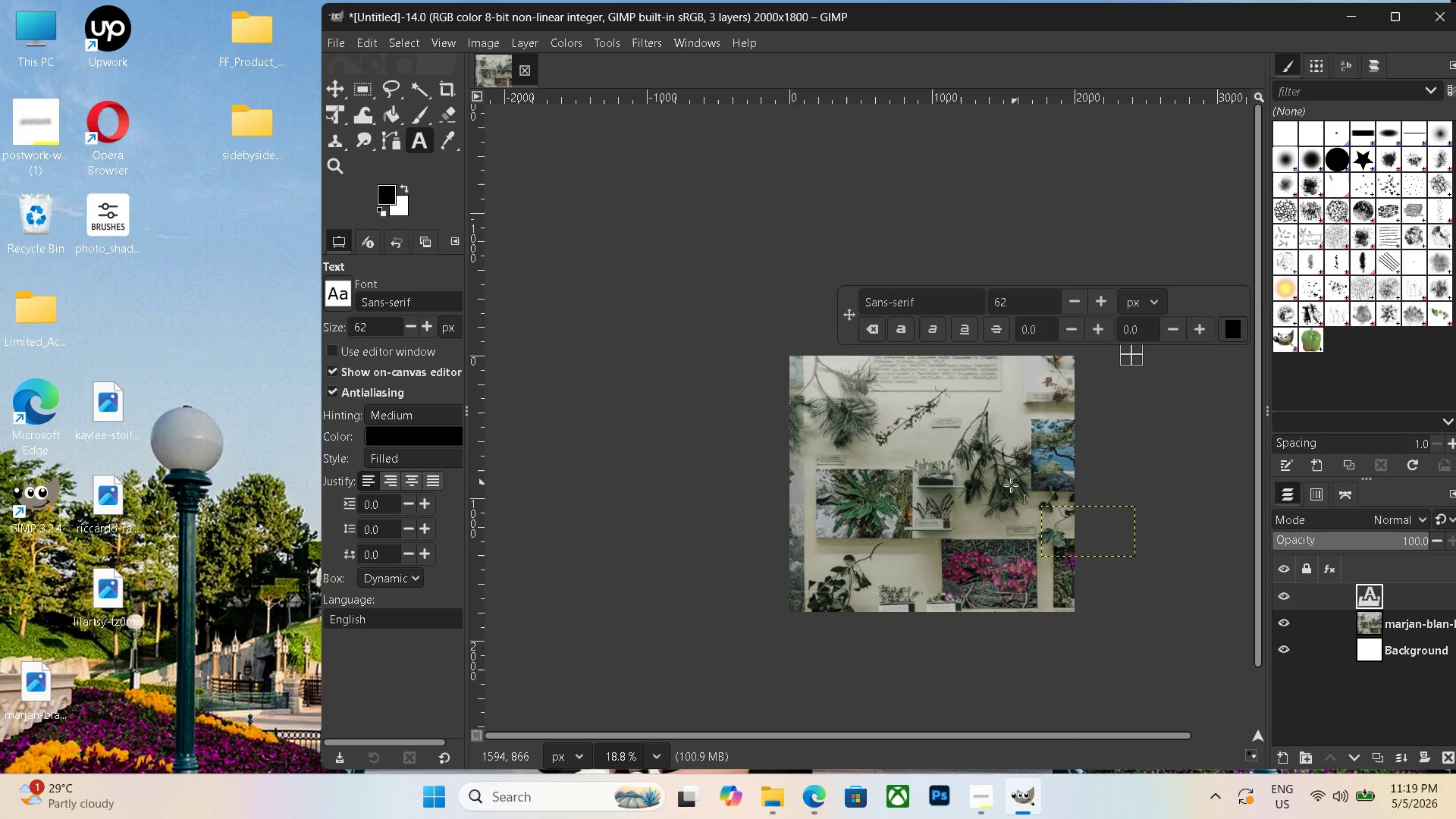 
hold_key(key=ControlLeft, duration=0.75)
scroll: coordinate [974, 493], scroll_direction: up, amount: 2.0
 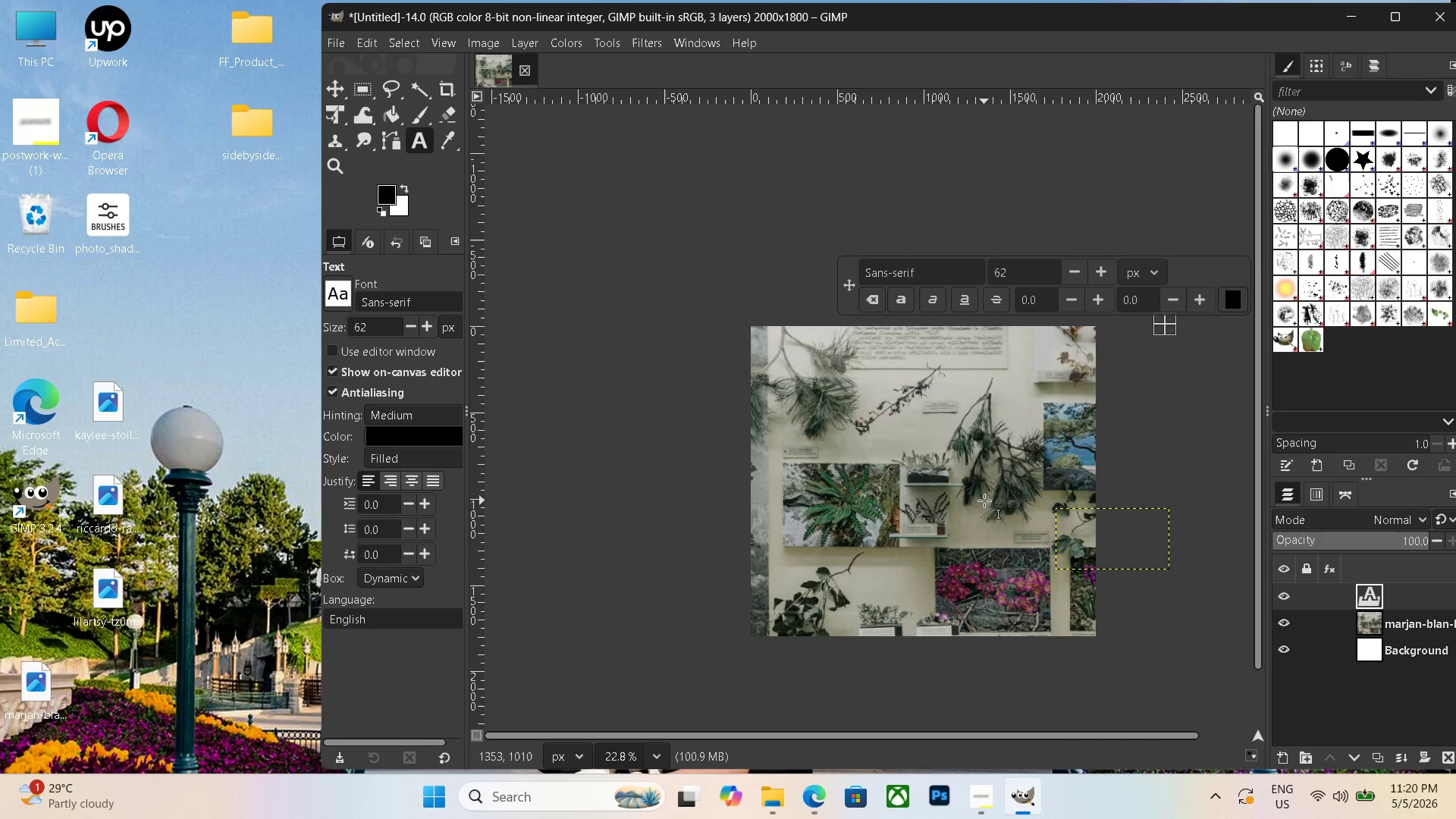 
scroll: coordinate [988, 502], scroll_direction: down, amount: 1.0
 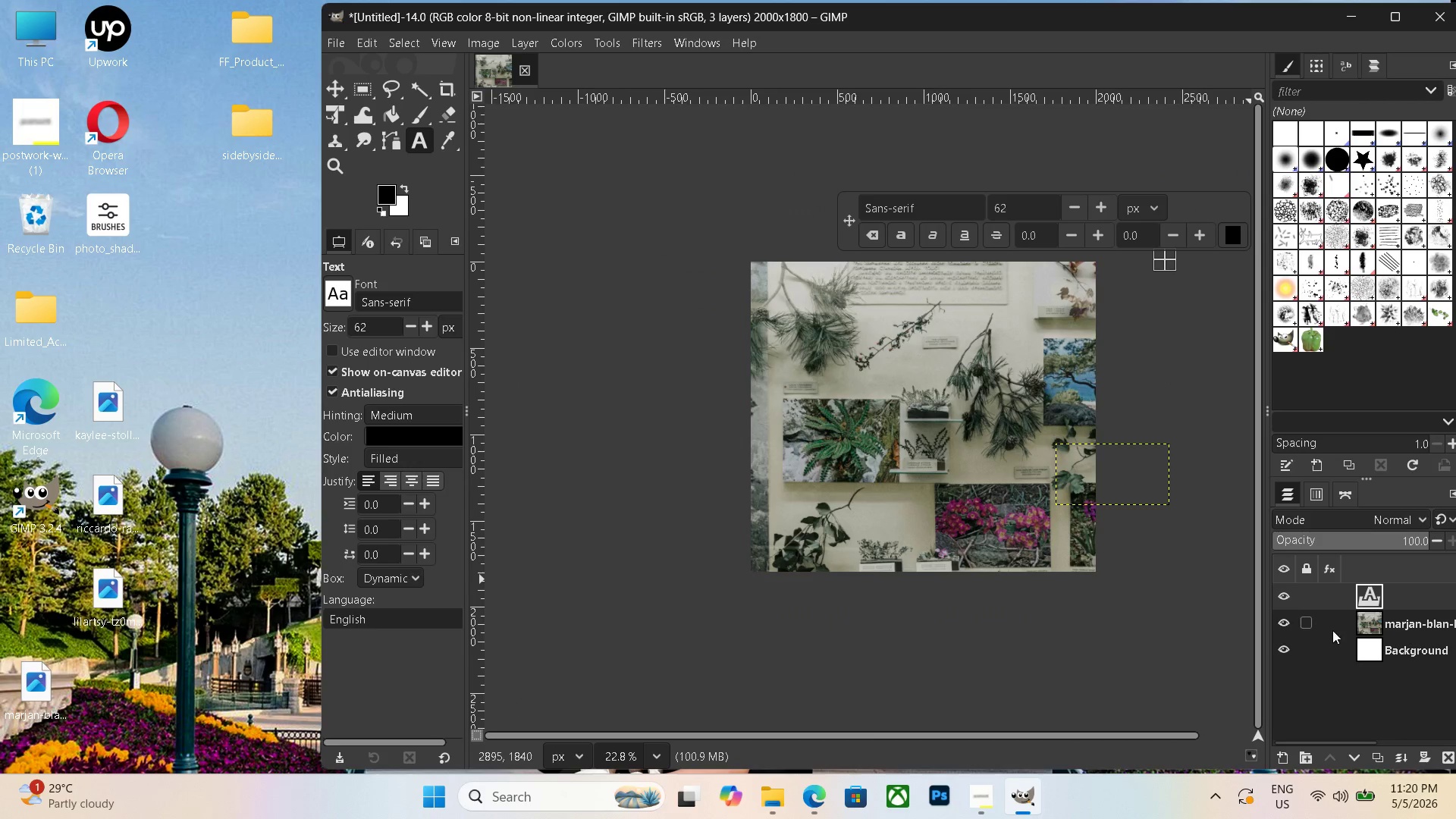 
left_click_drag(start_coordinate=[1250, 11], to_coordinate=[1034, 15])
 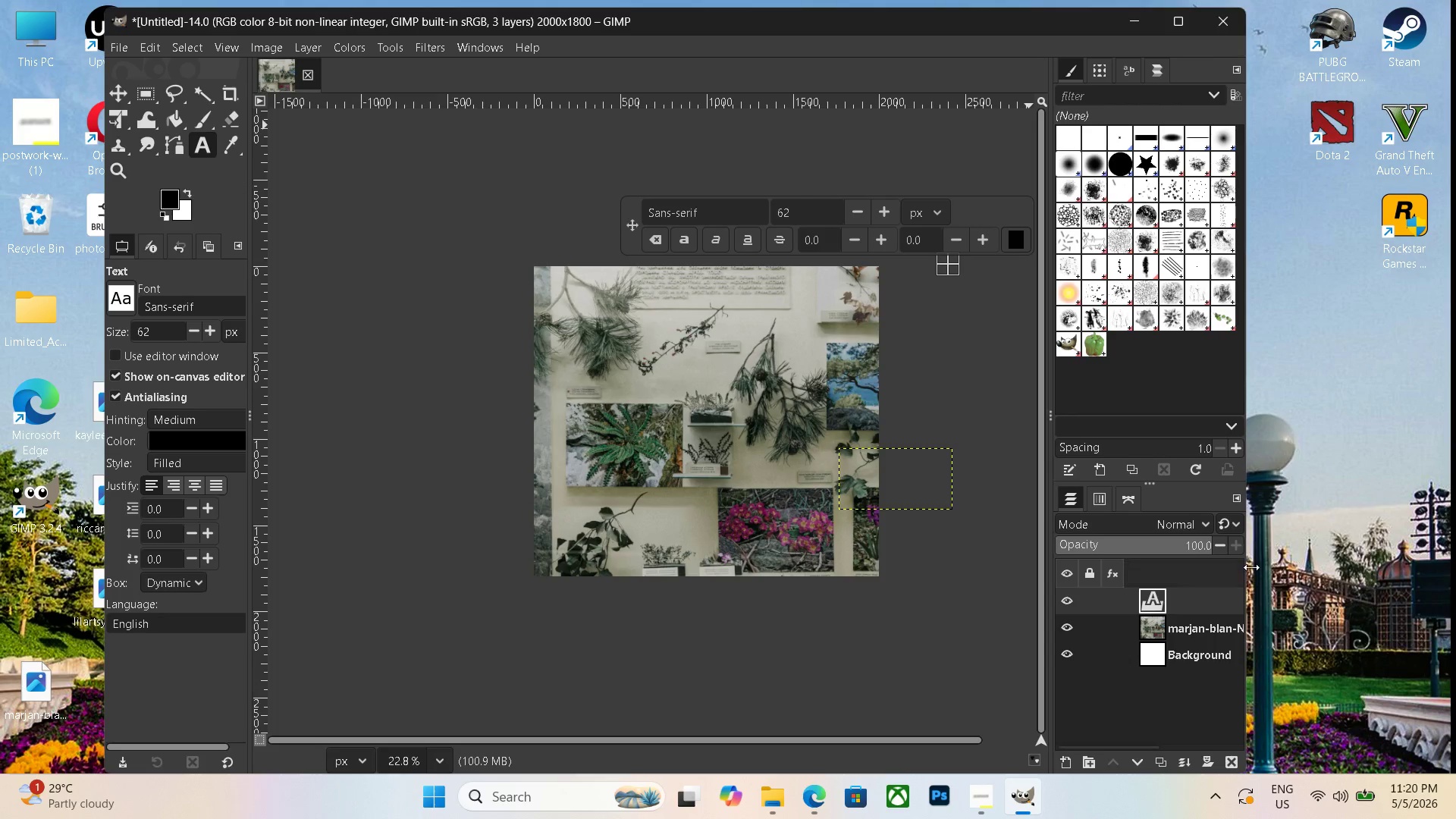 
left_click_drag(start_coordinate=[1251, 567], to_coordinate=[1398, 549])
 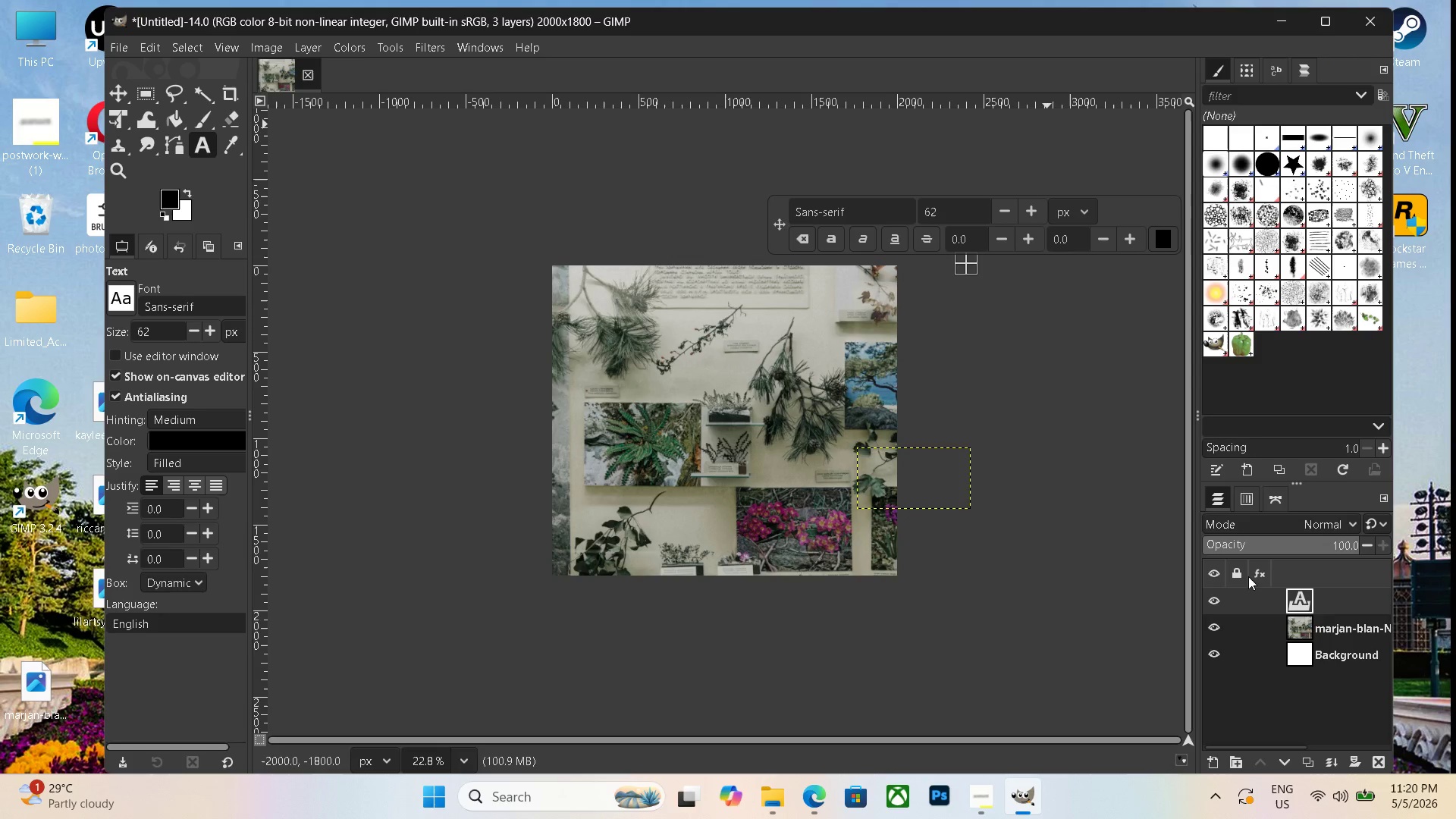 
left_click([1232, 571])
 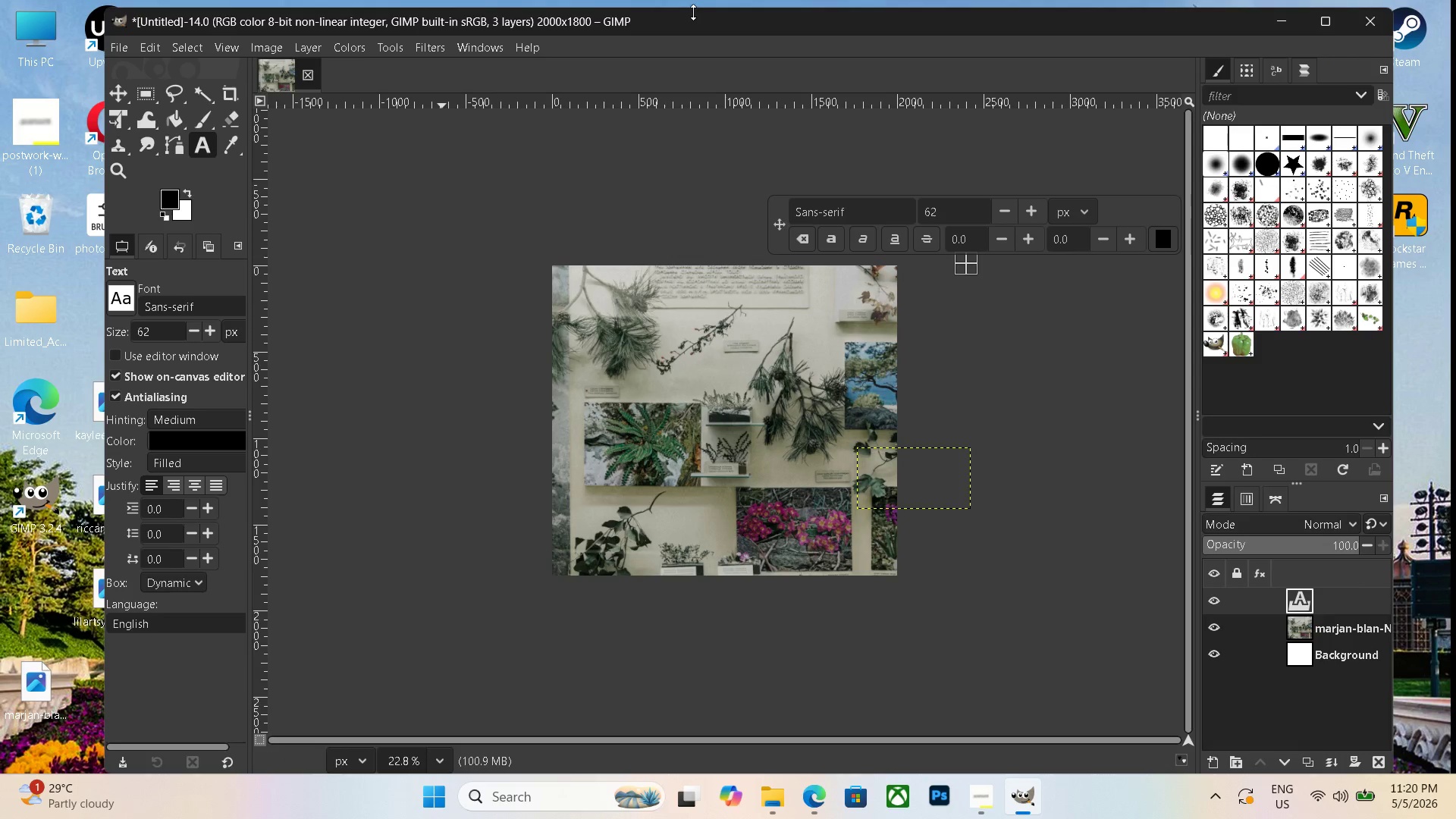 
left_click_drag(start_coordinate=[695, 20], to_coordinate=[778, 20])
 